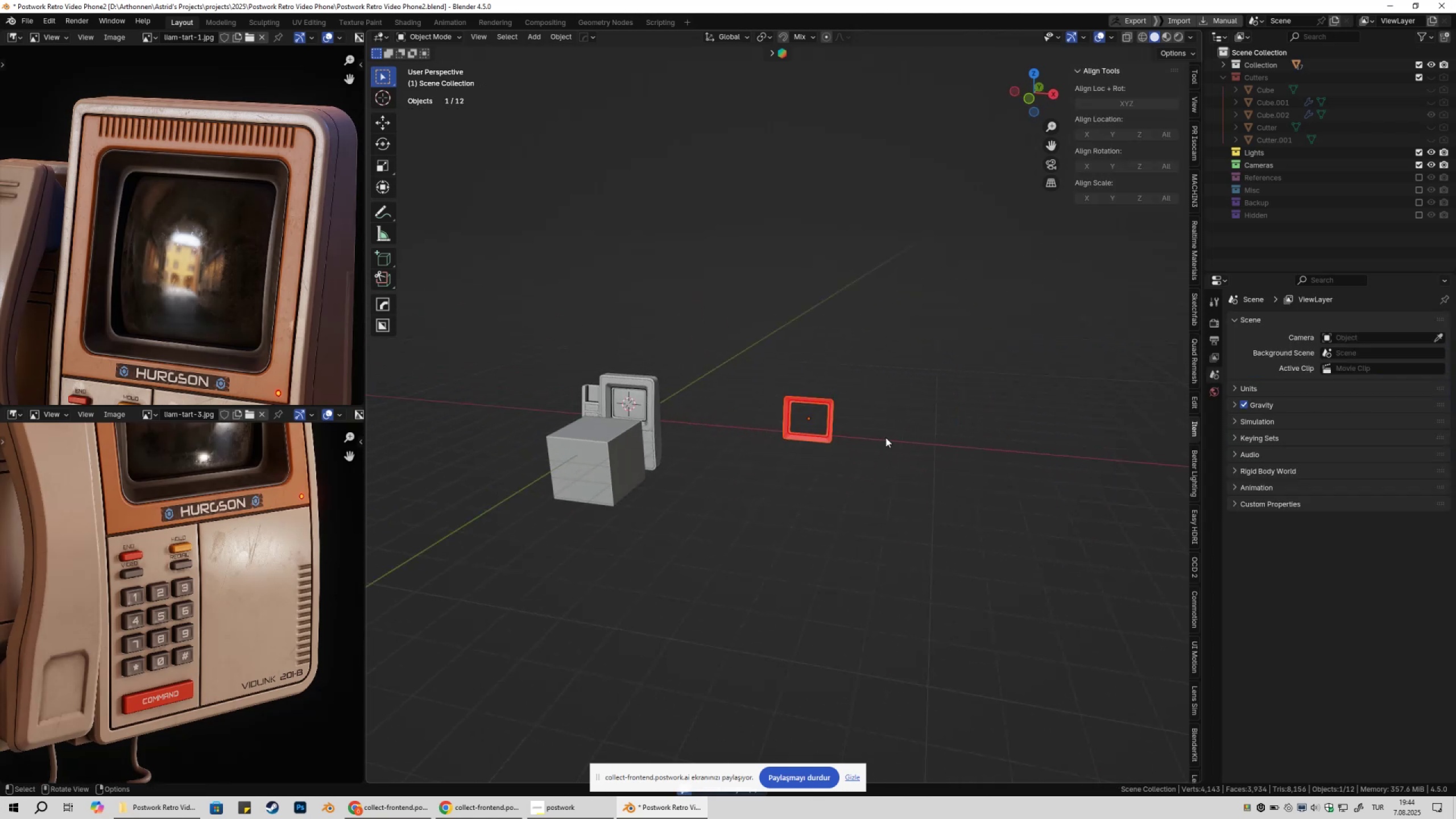 
type(mx)
 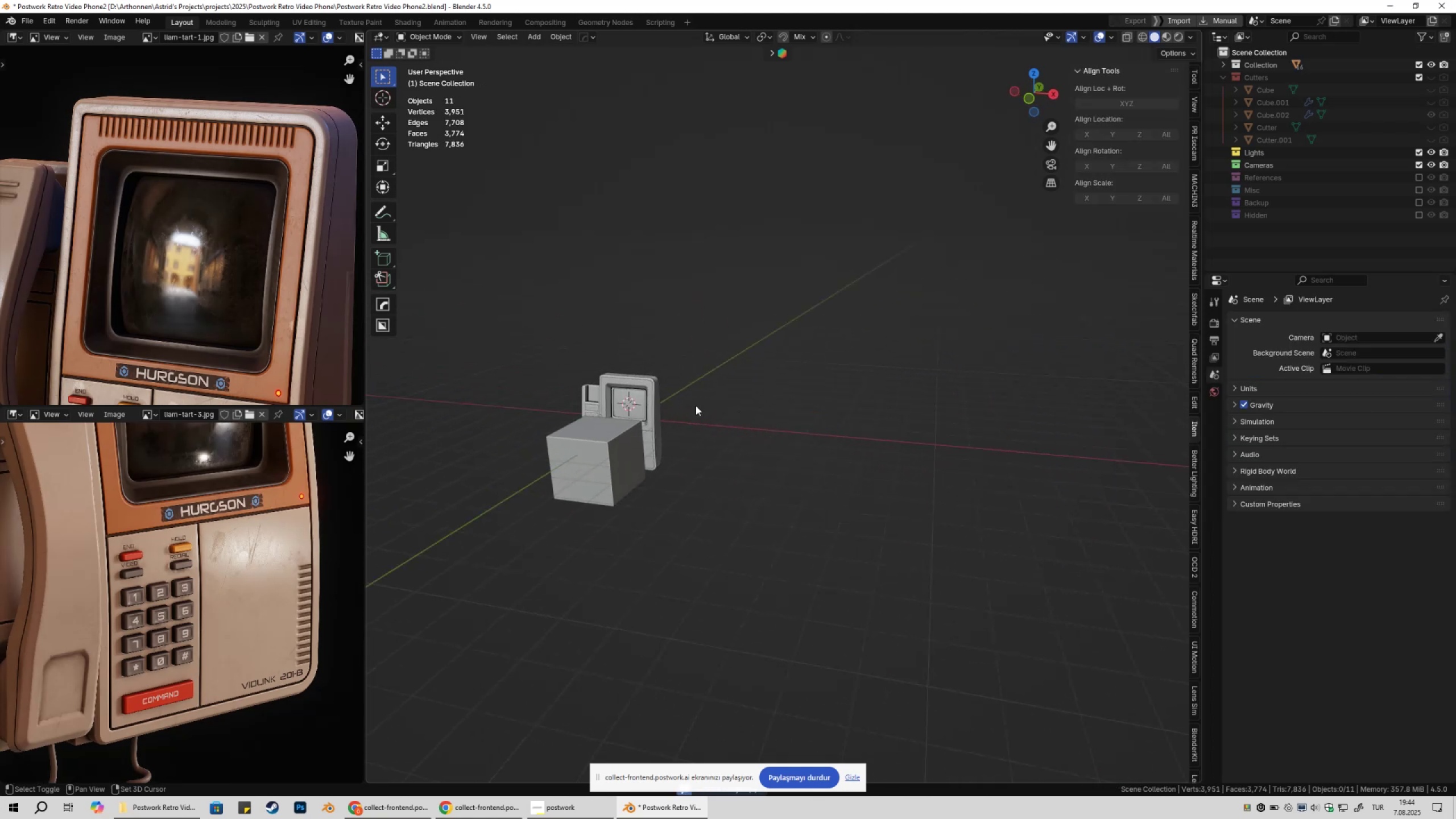 
left_click_drag(start_coordinate=[781, 371], to_coordinate=[880, 452])
 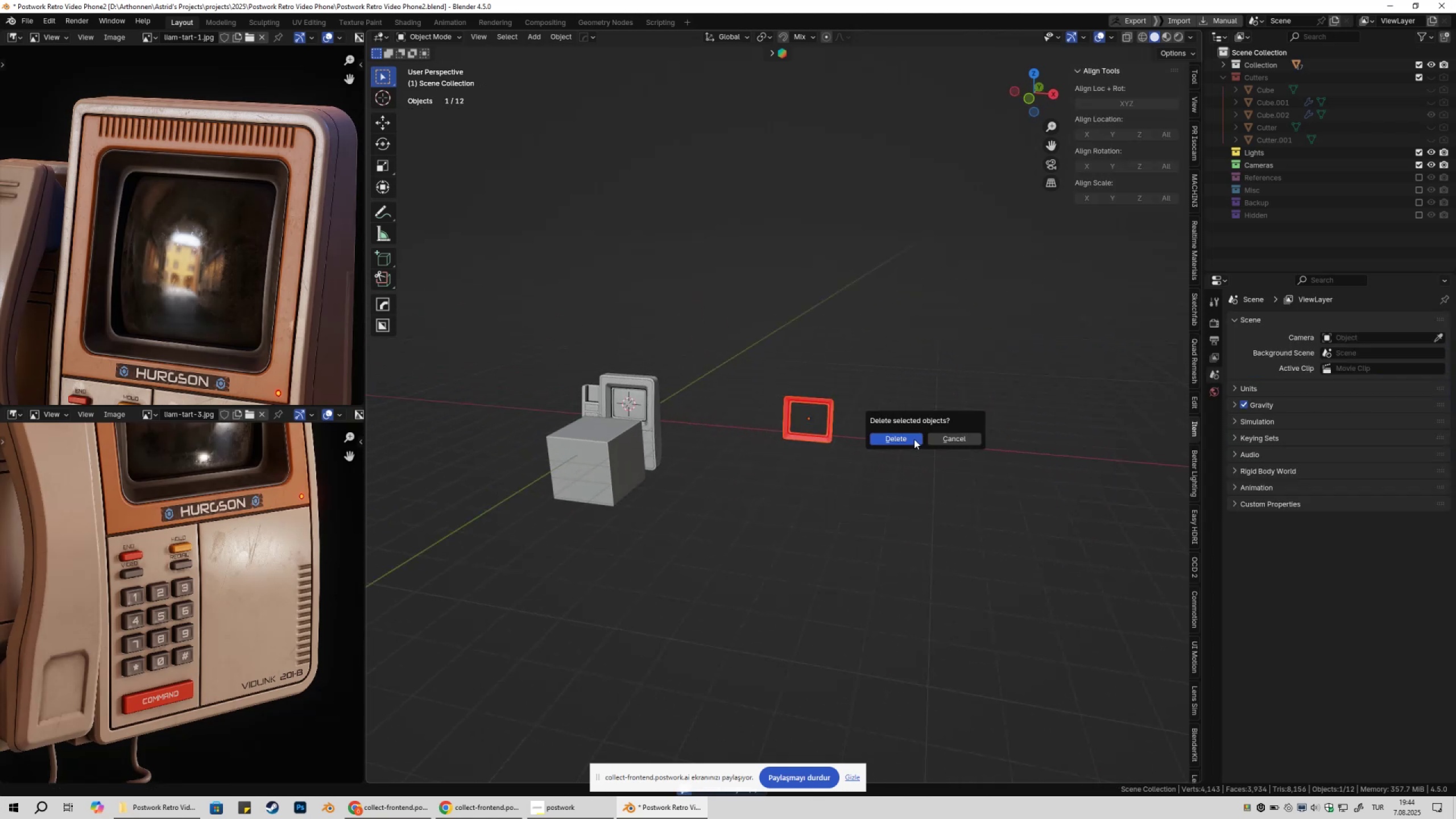 
left_click([914, 439])
 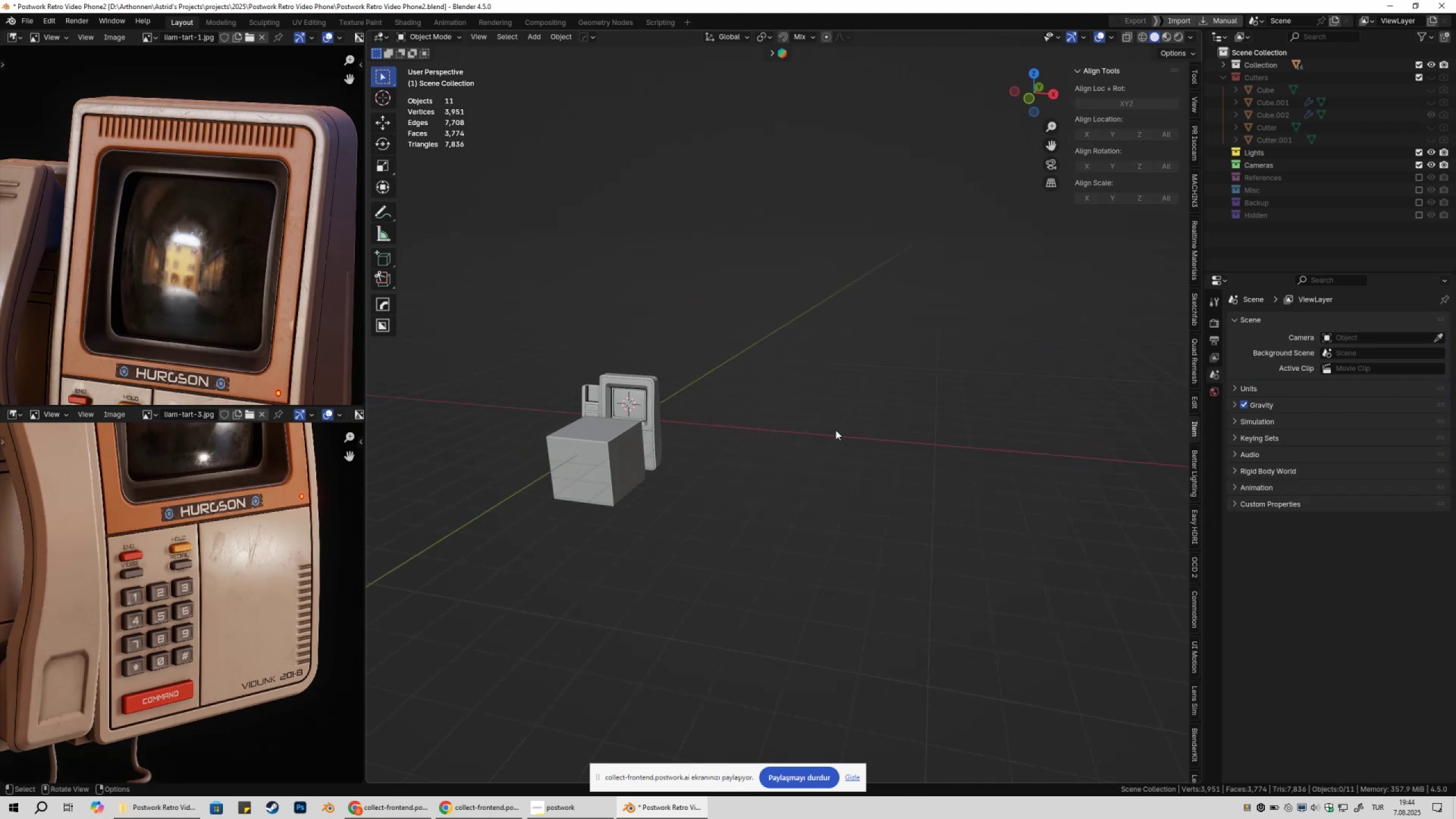 
type(sxy)
 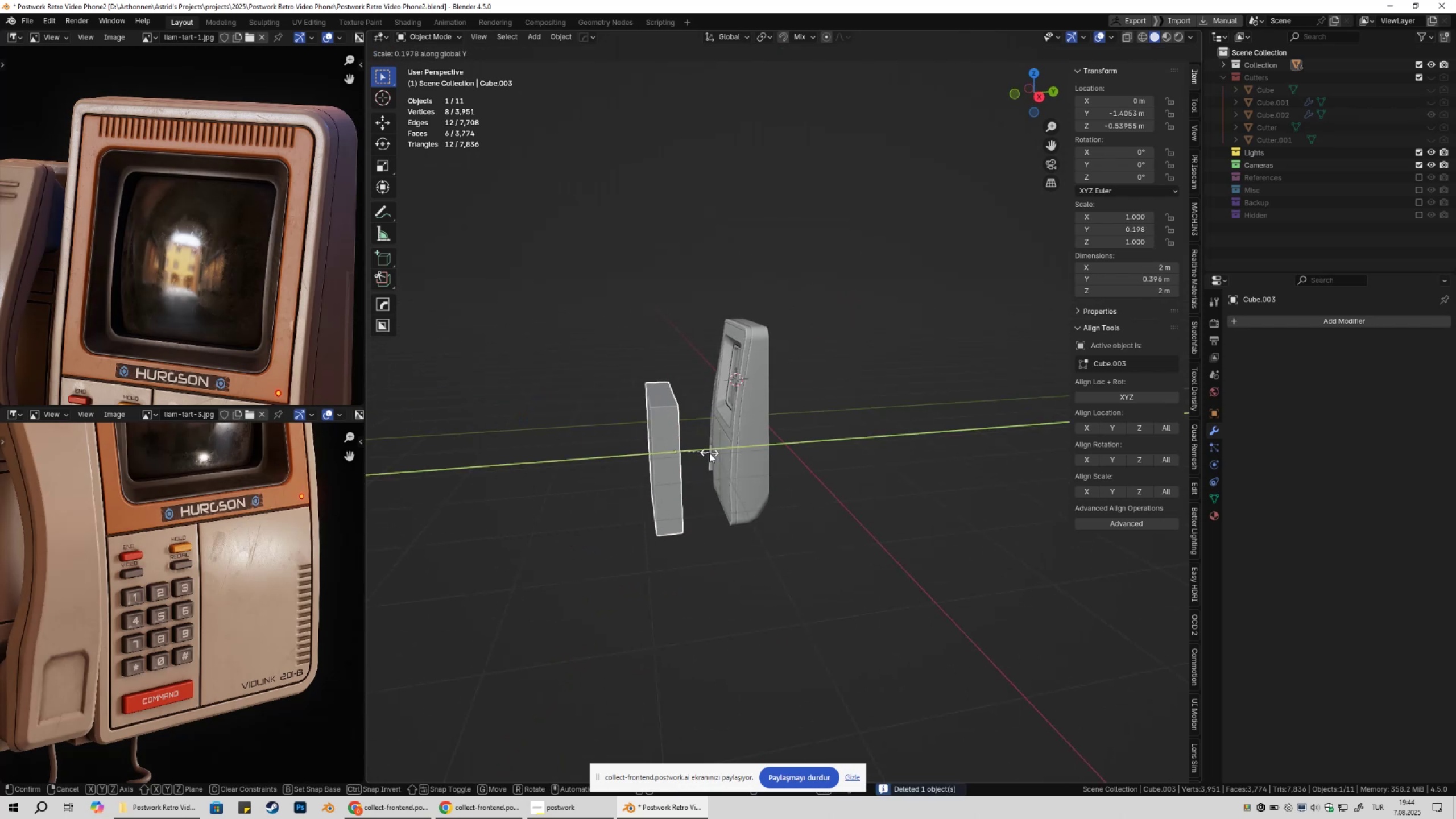 
scroll: coordinate [750, 462], scroll_direction: up, amount: 4.0
 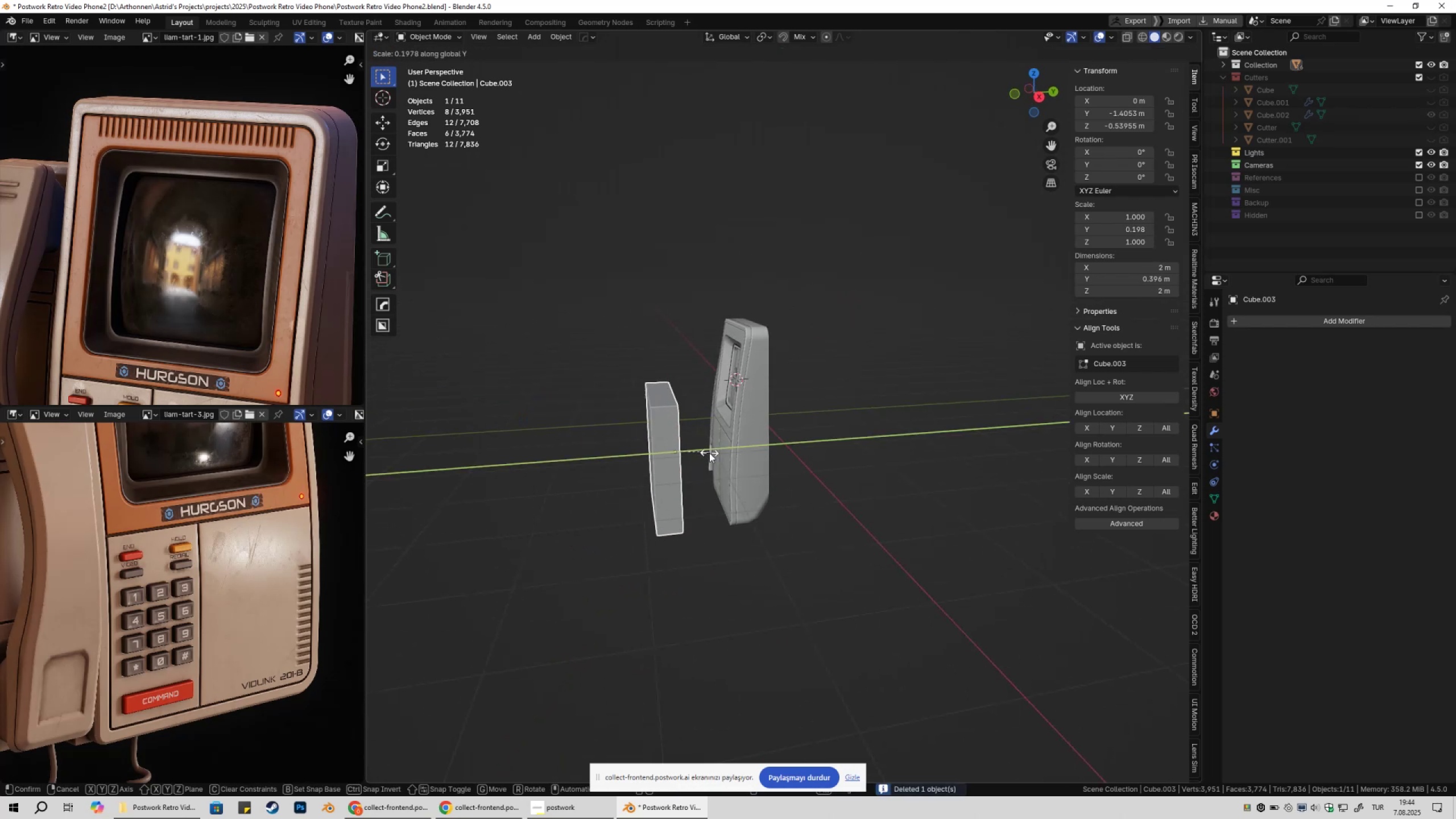 
key(Control+ControlLeft)
 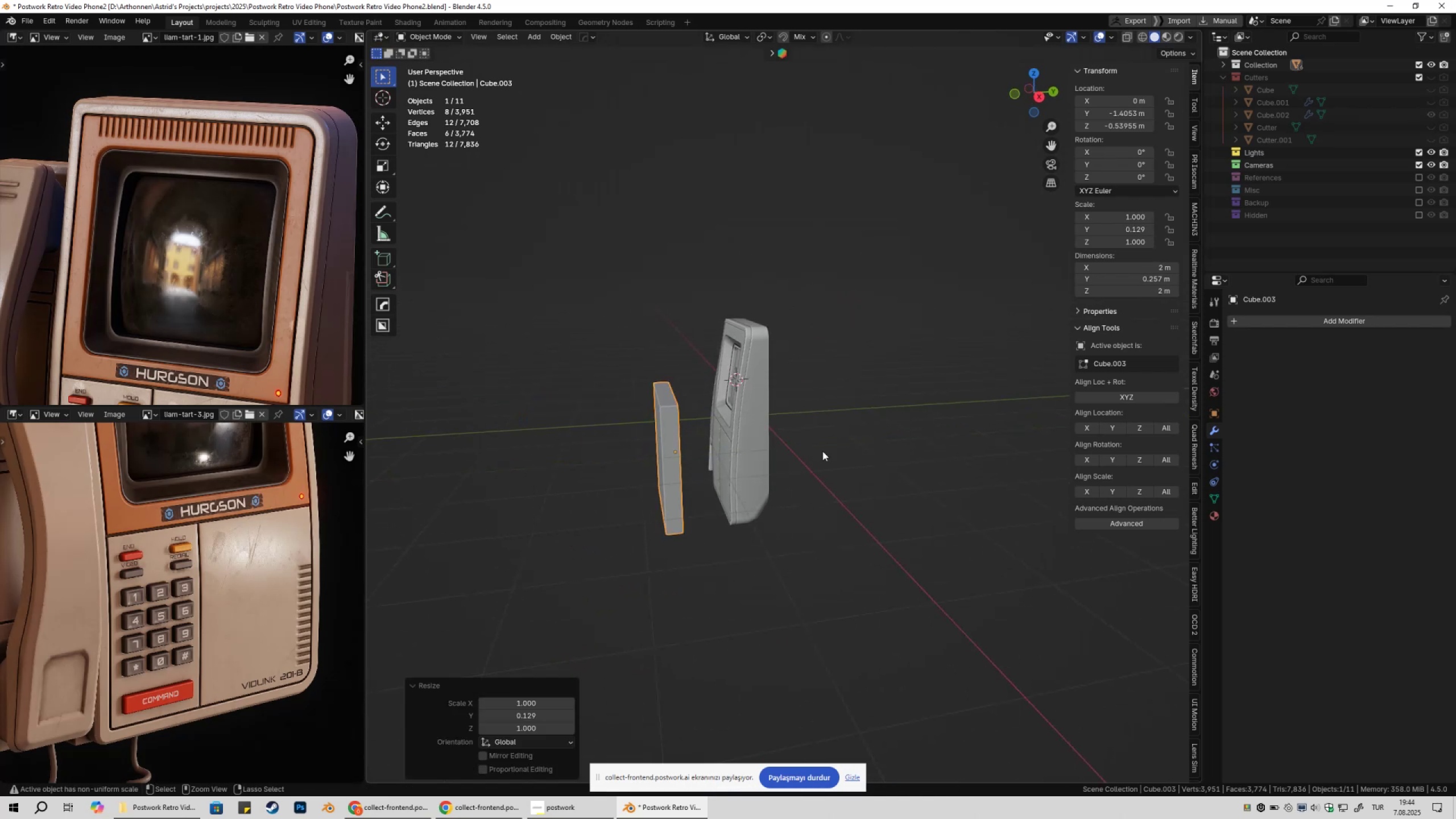 
key(Control+A)
 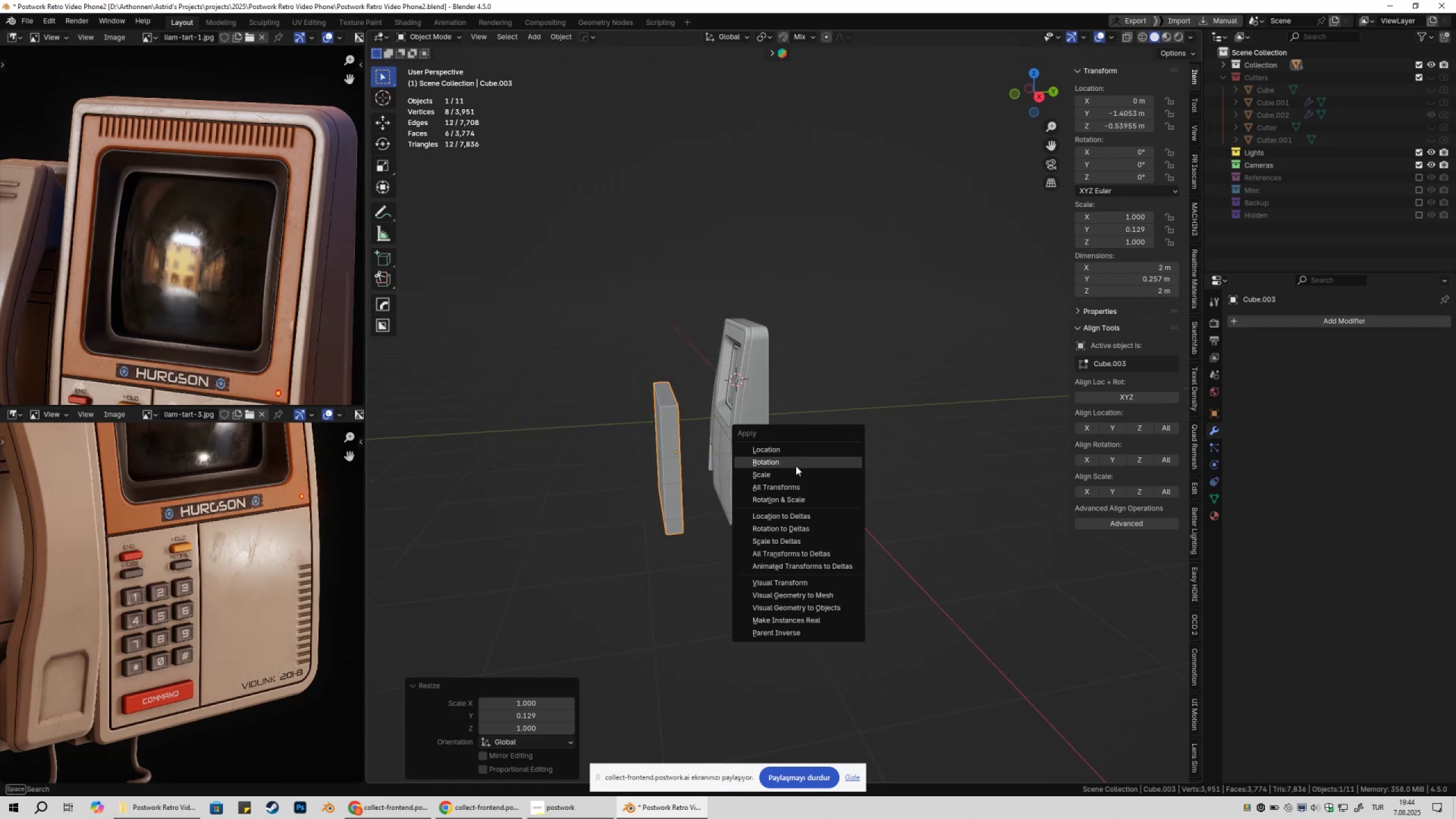 
key(Shift+ShiftLeft)
 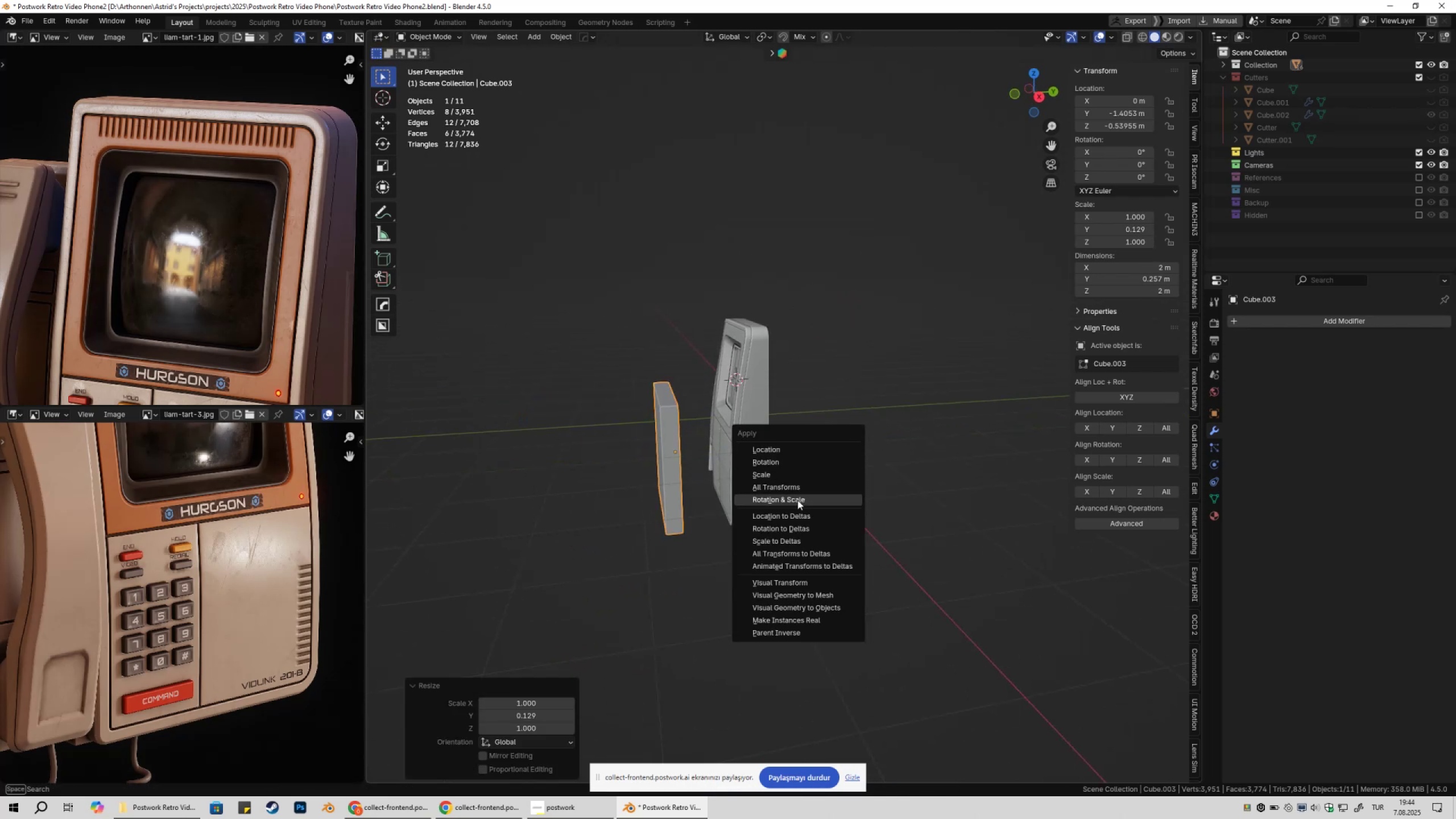 
left_click([797, 500])
 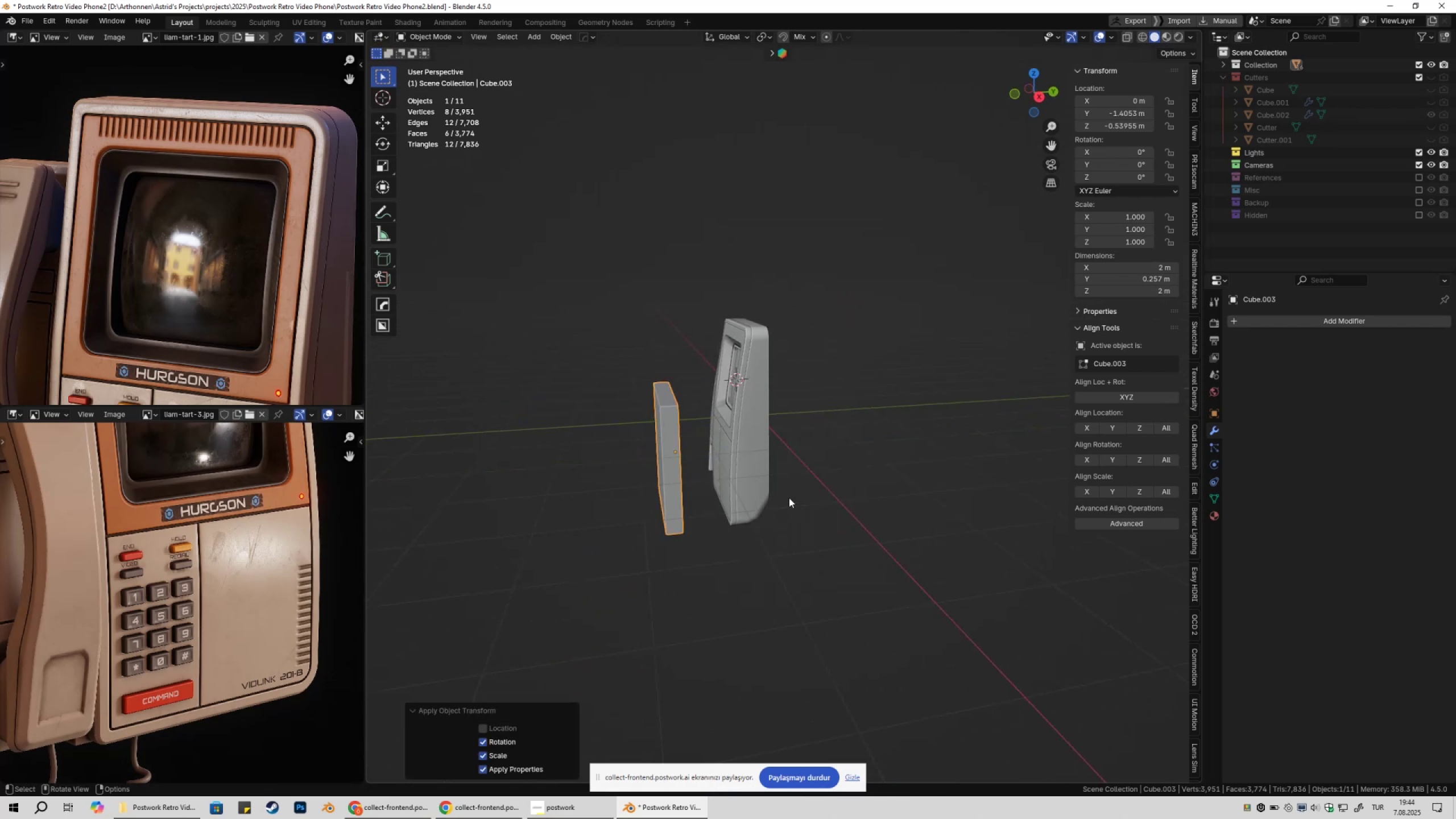 
key(Shift+ShiftLeft)
 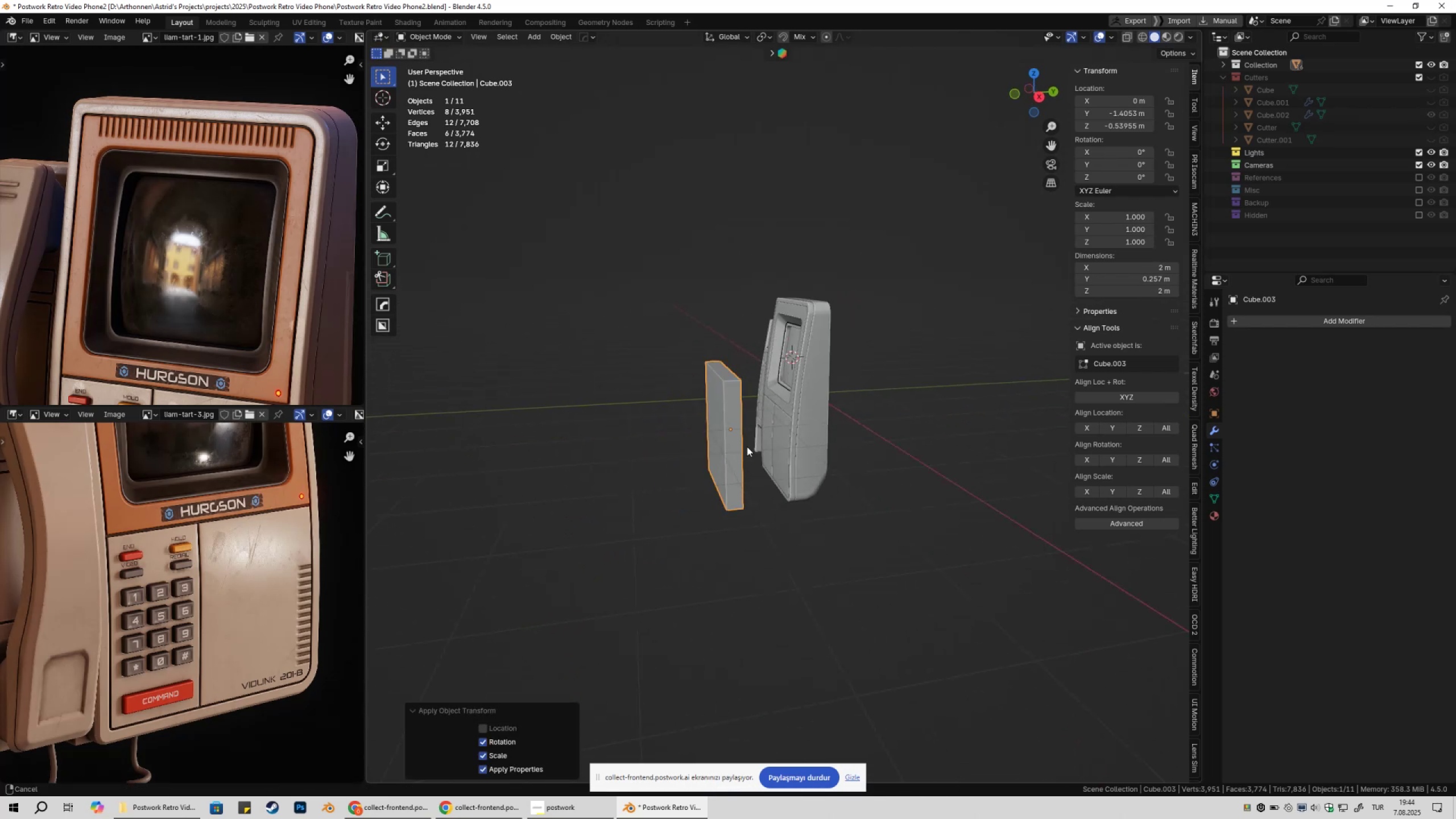 
scroll: coordinate [771, 443], scroll_direction: up, amount: 2.0
 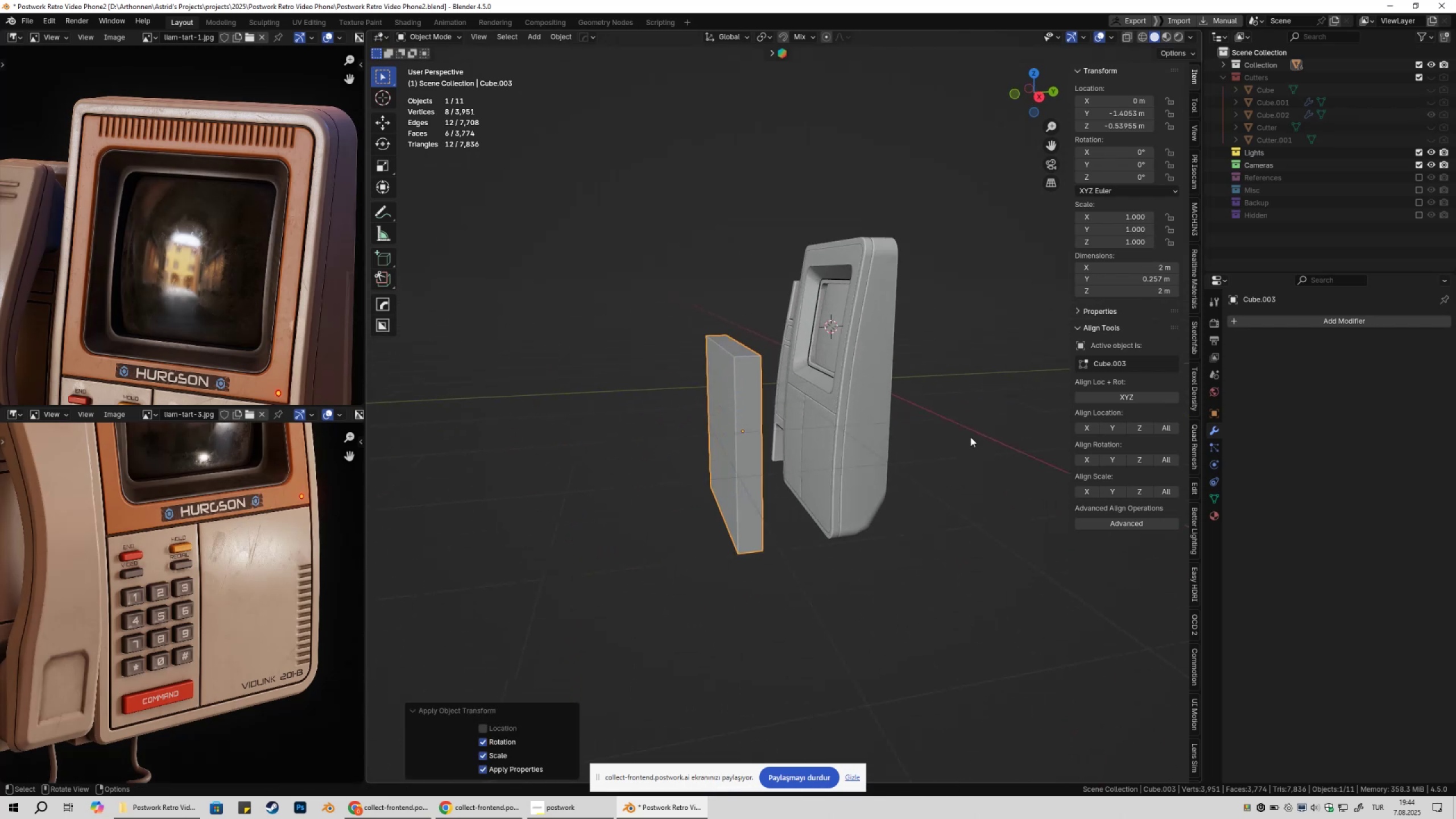 
key(S)
 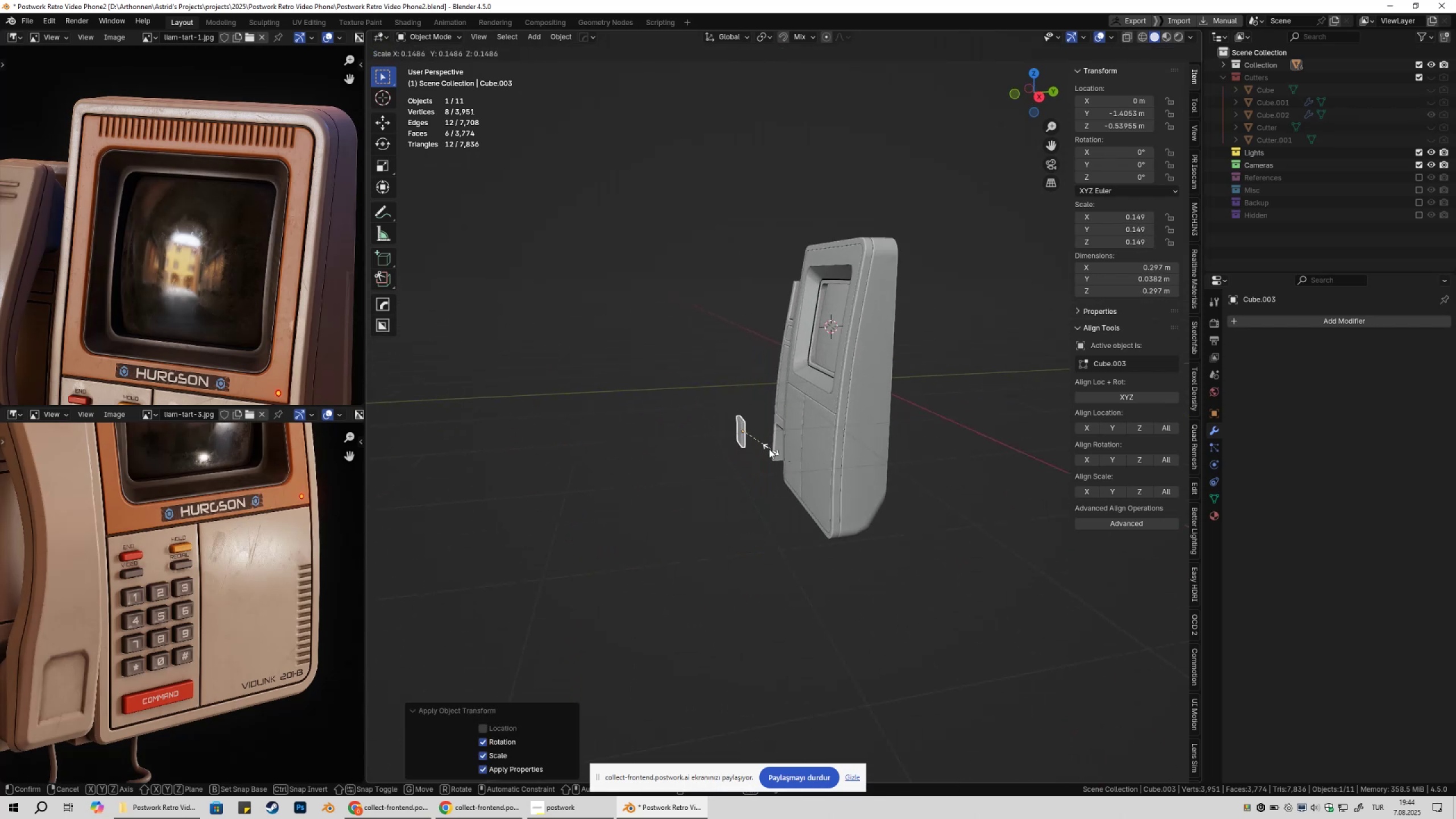 
left_click([768, 449])
 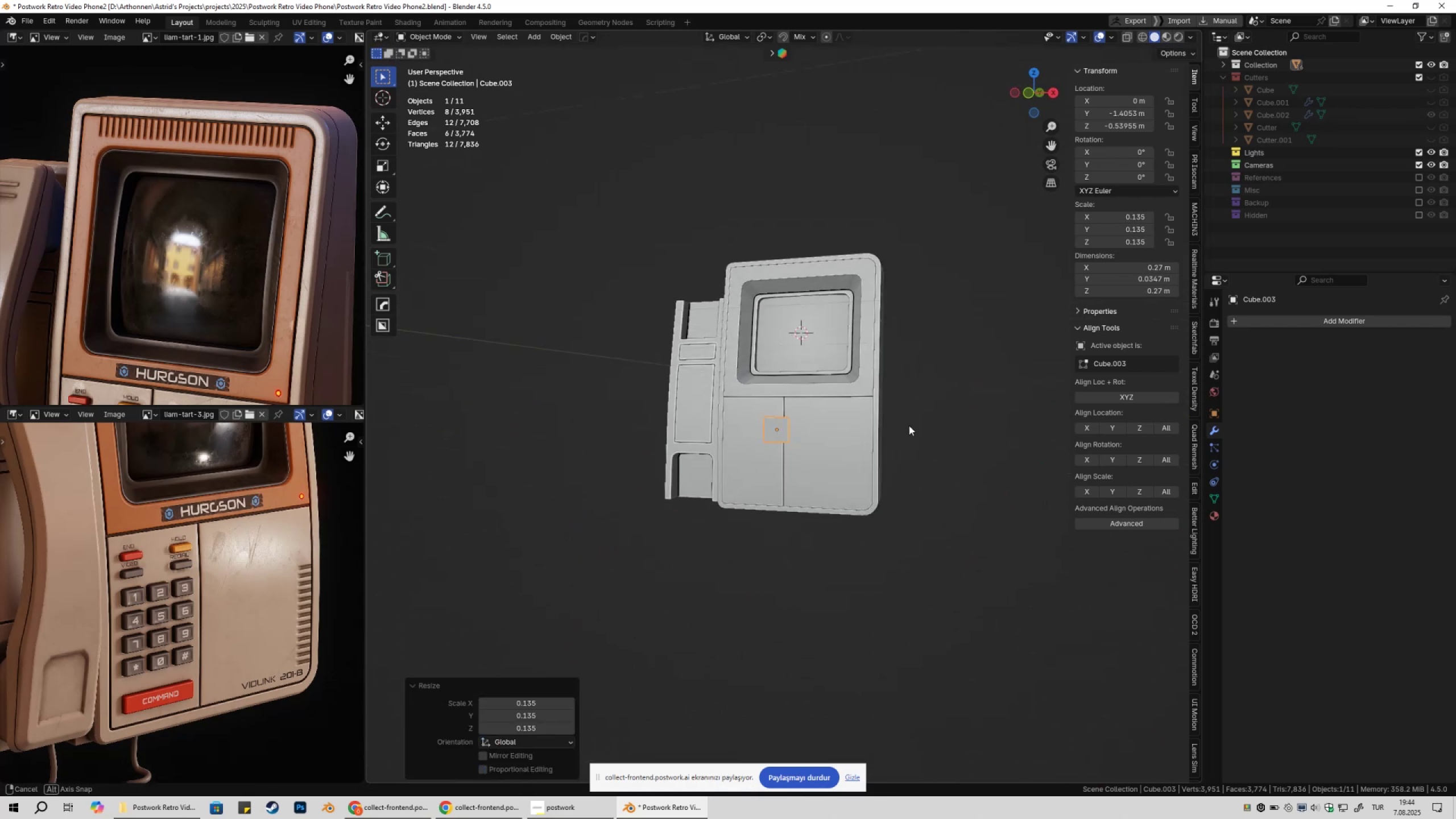 
key(S)
 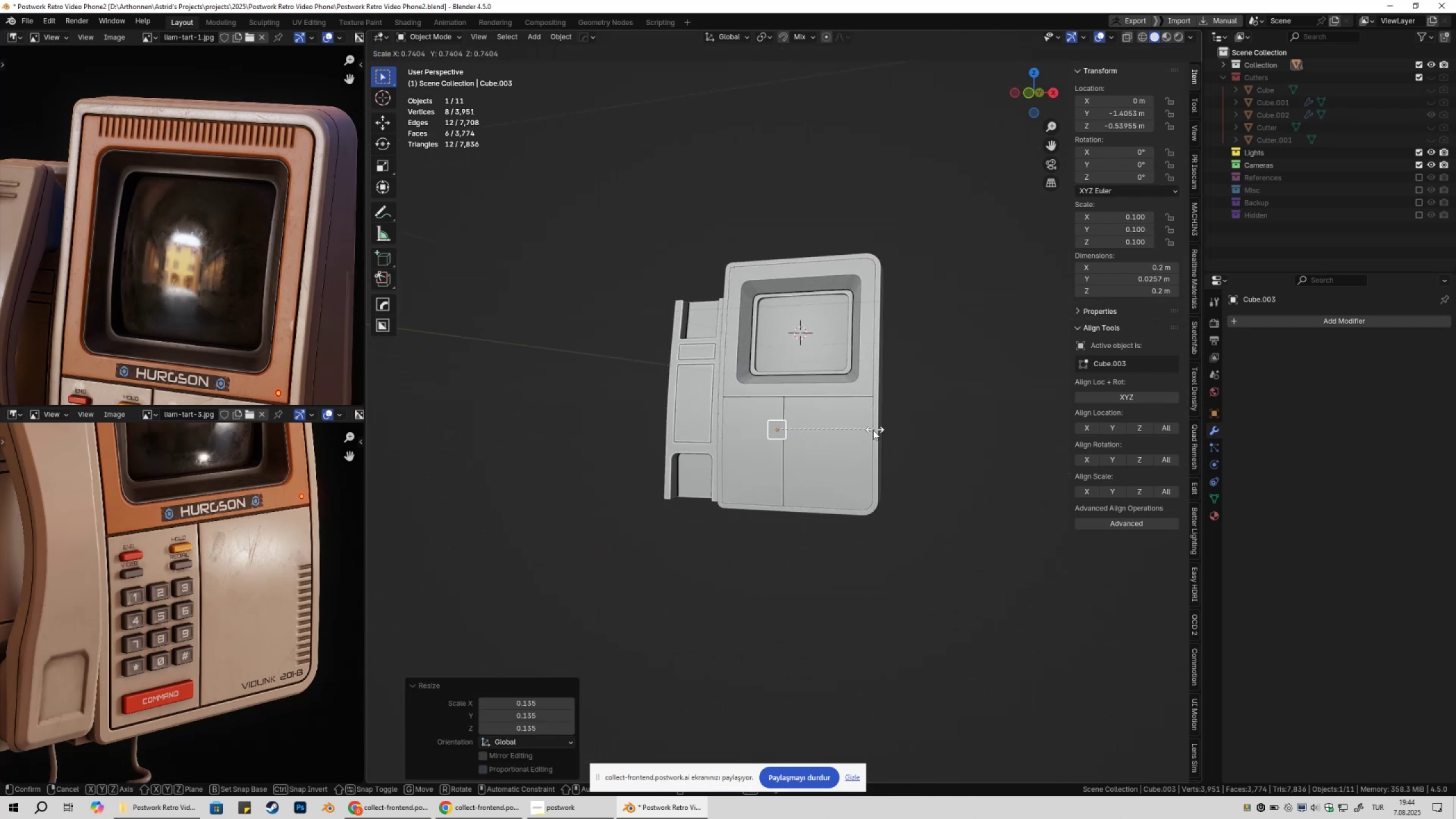 
left_click([871, 430])
 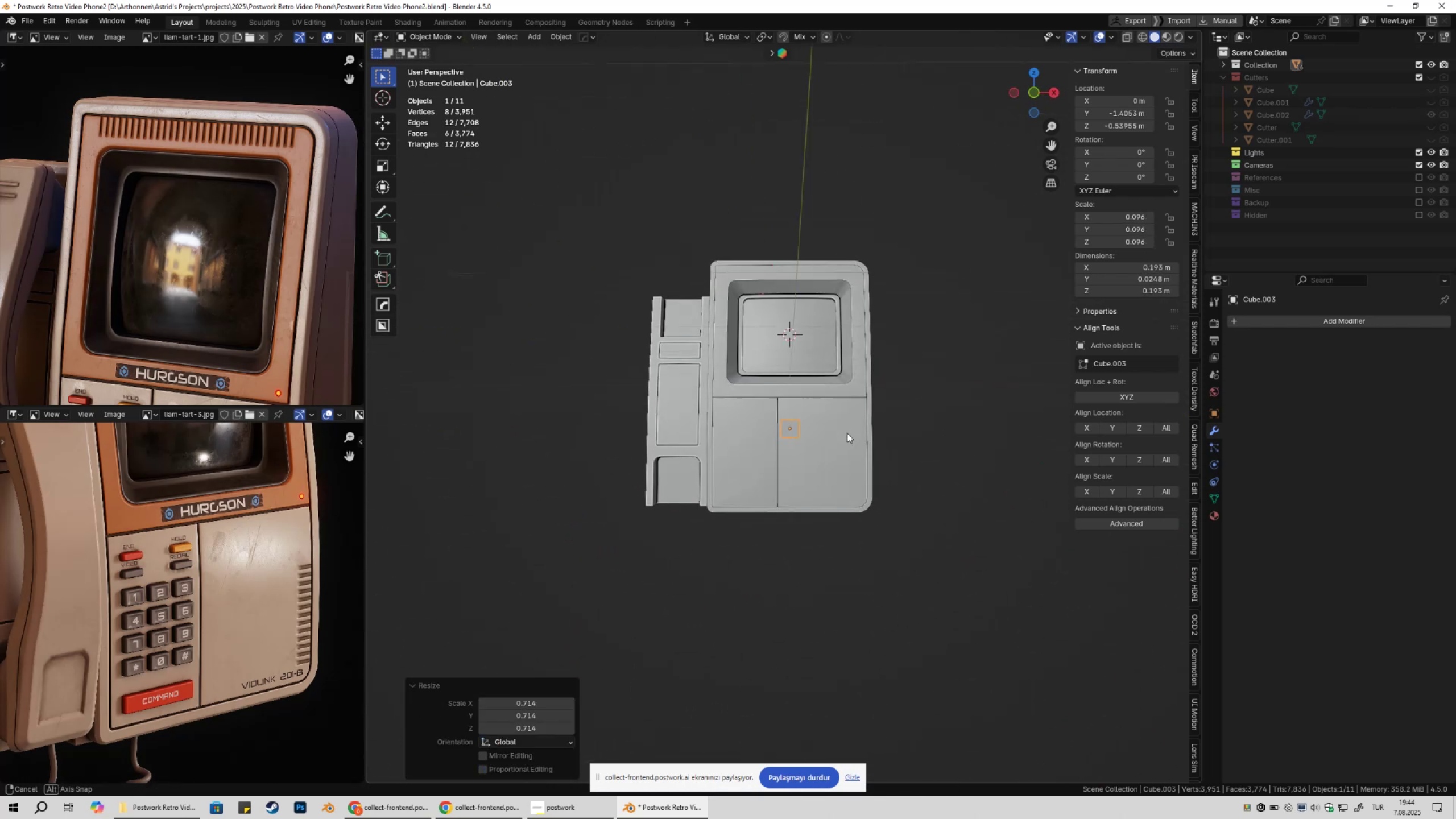 
type(sx1)
 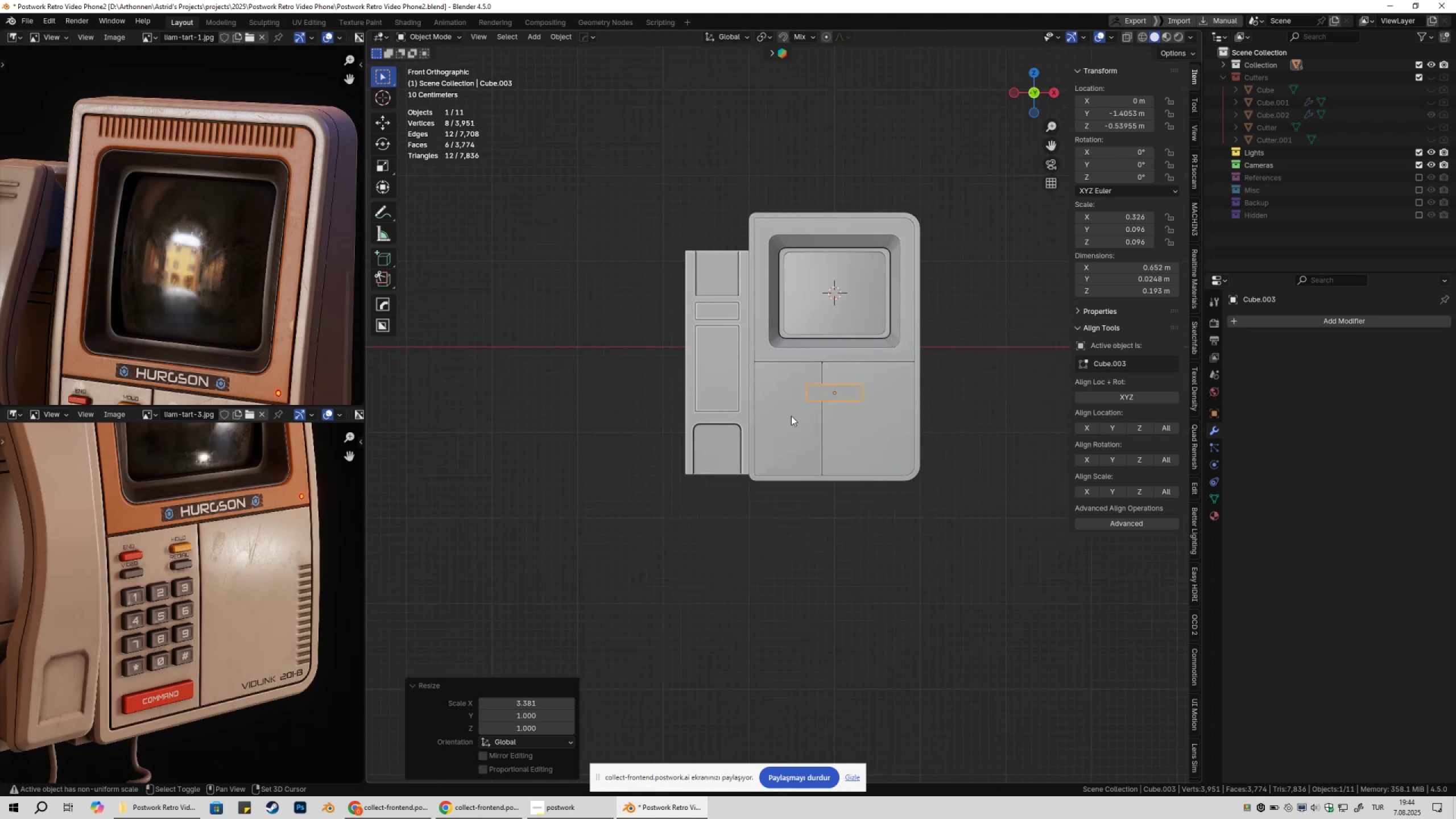 
left_click_drag(start_coordinate=[1003, 441], to_coordinate=[999, 442])
 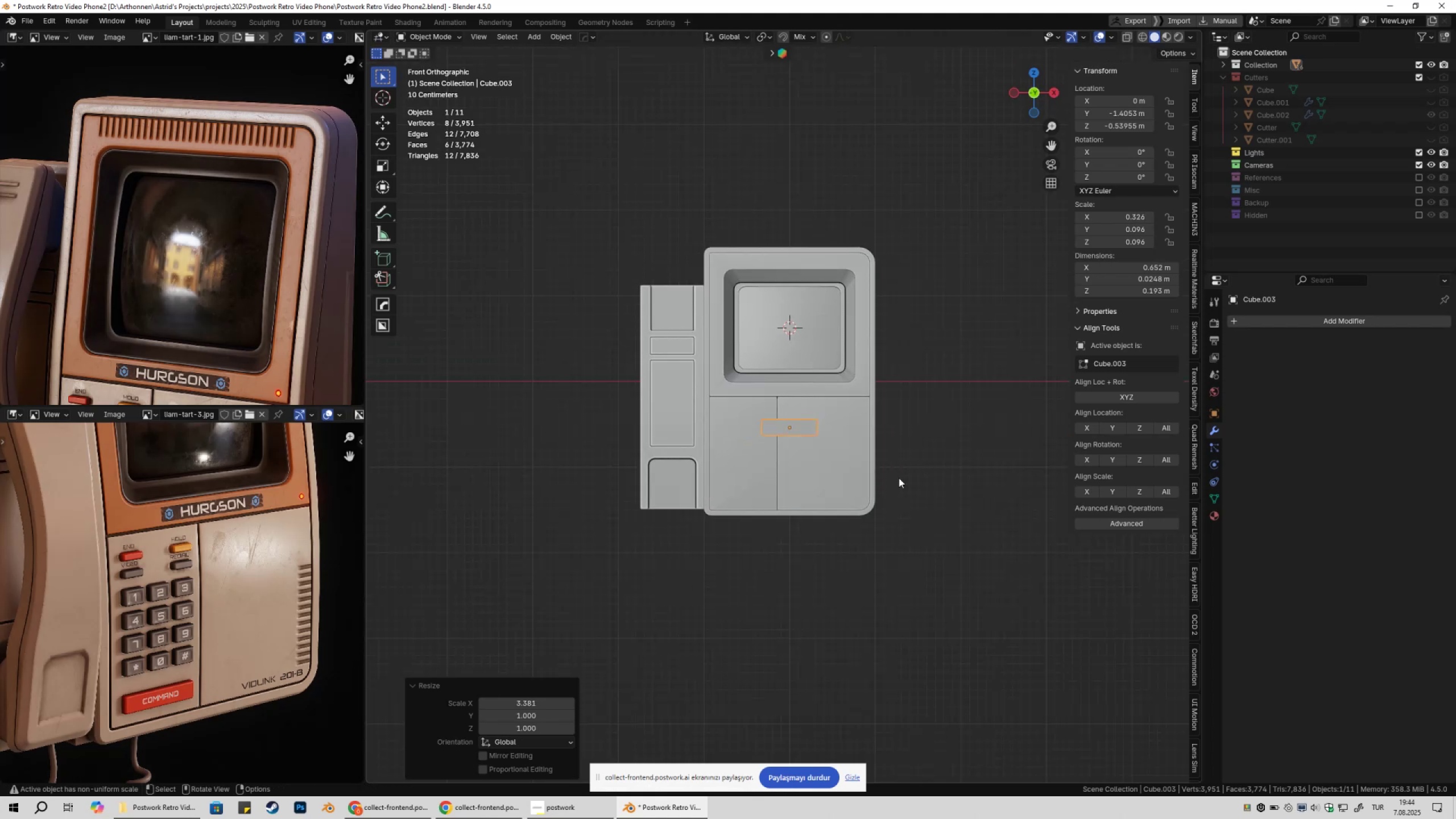 
hold_key(key=ShiftLeft, duration=0.38)
left_click([786, 413])
 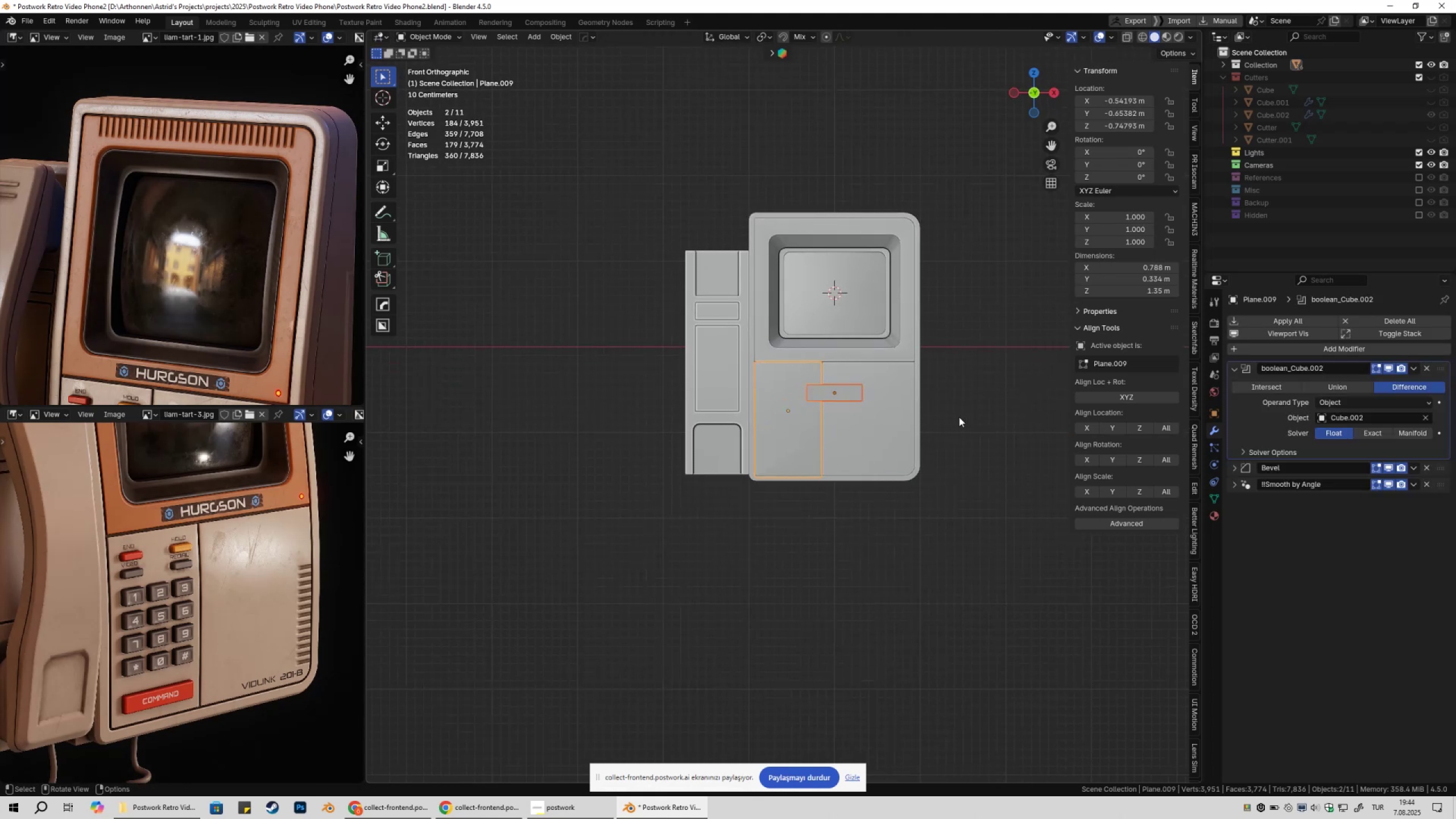 
key(Alt+A)
 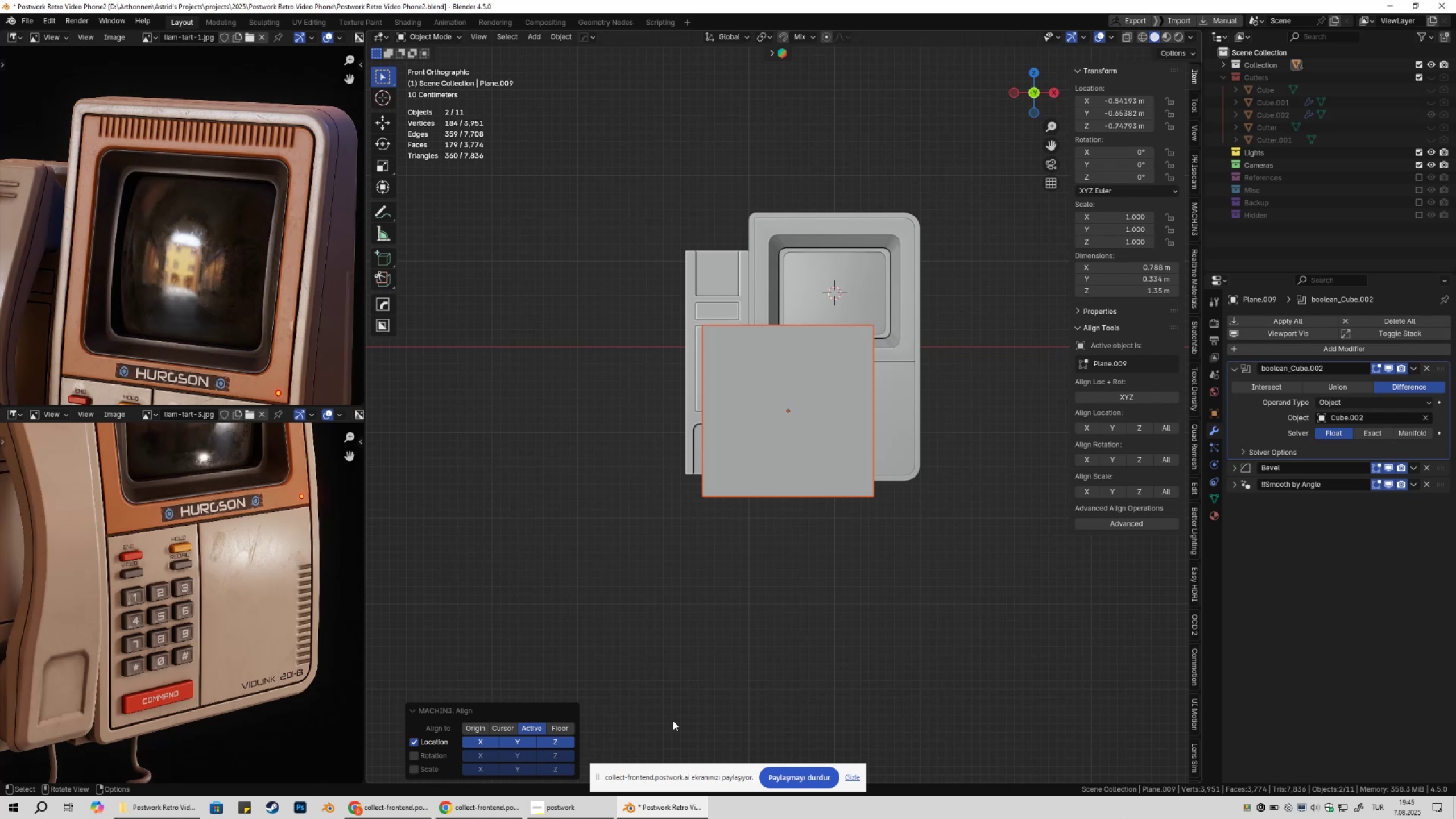 
wait(7.69)
 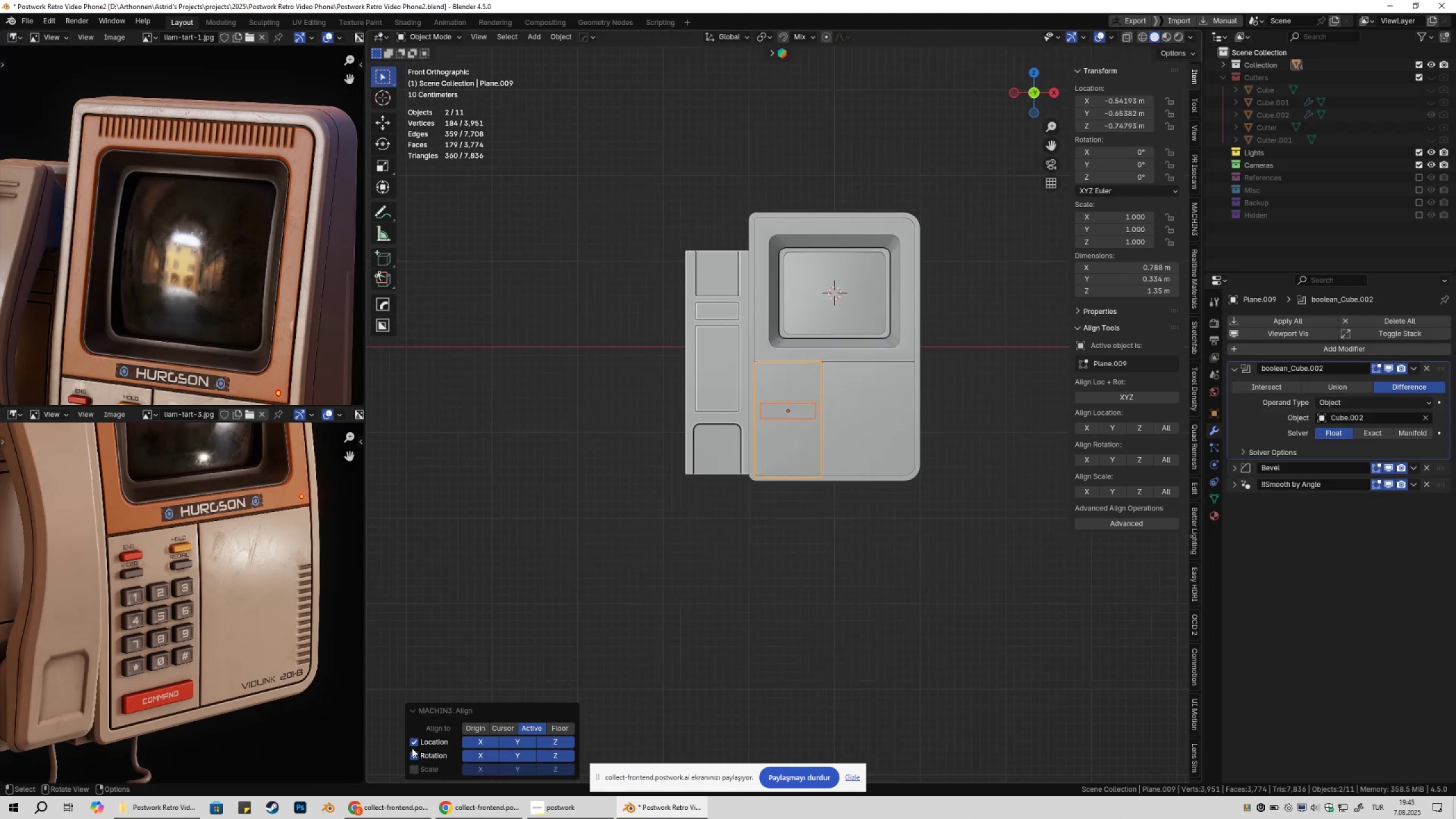 
left_click([812, 431])
 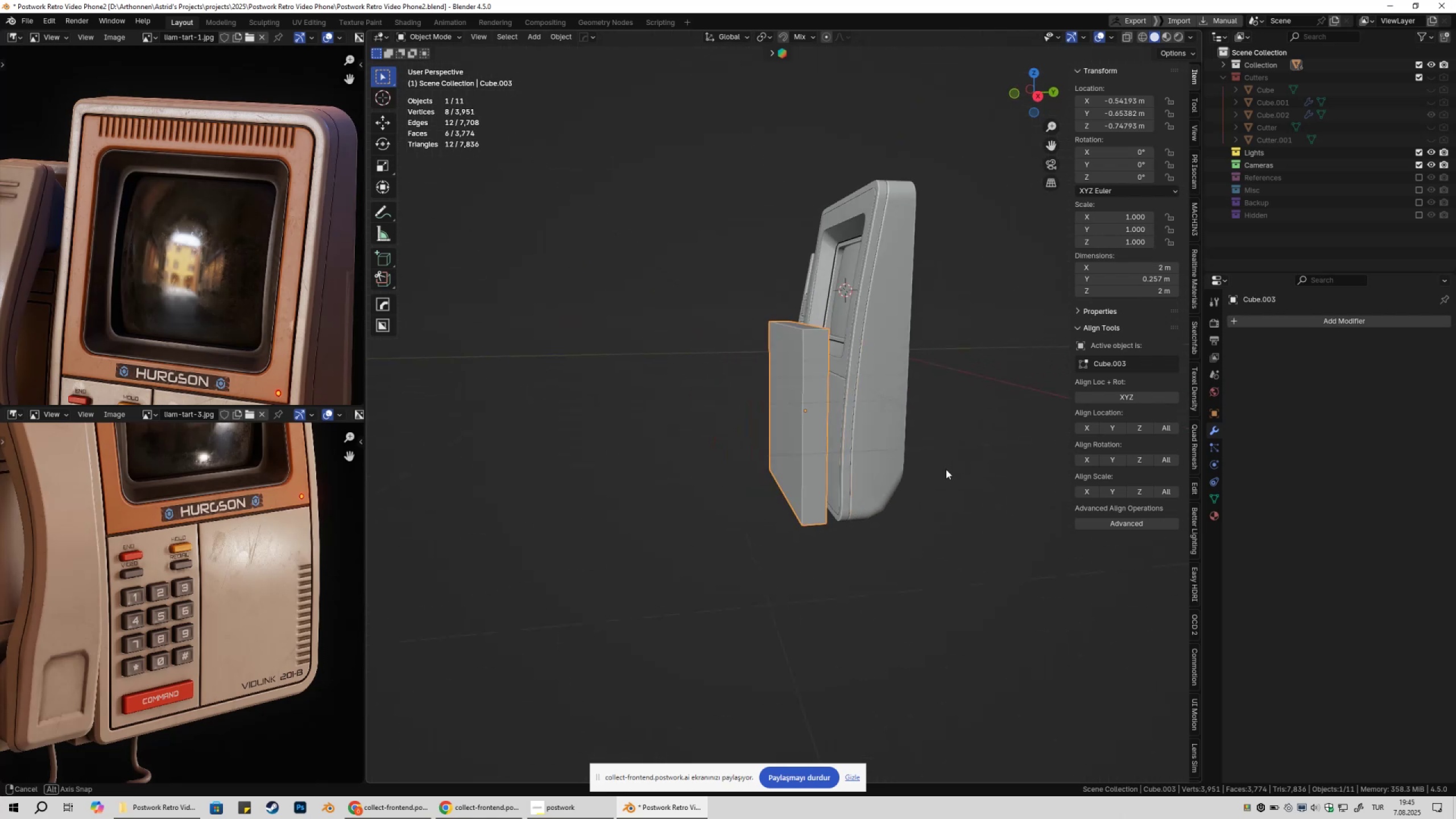 
type(gysz)
 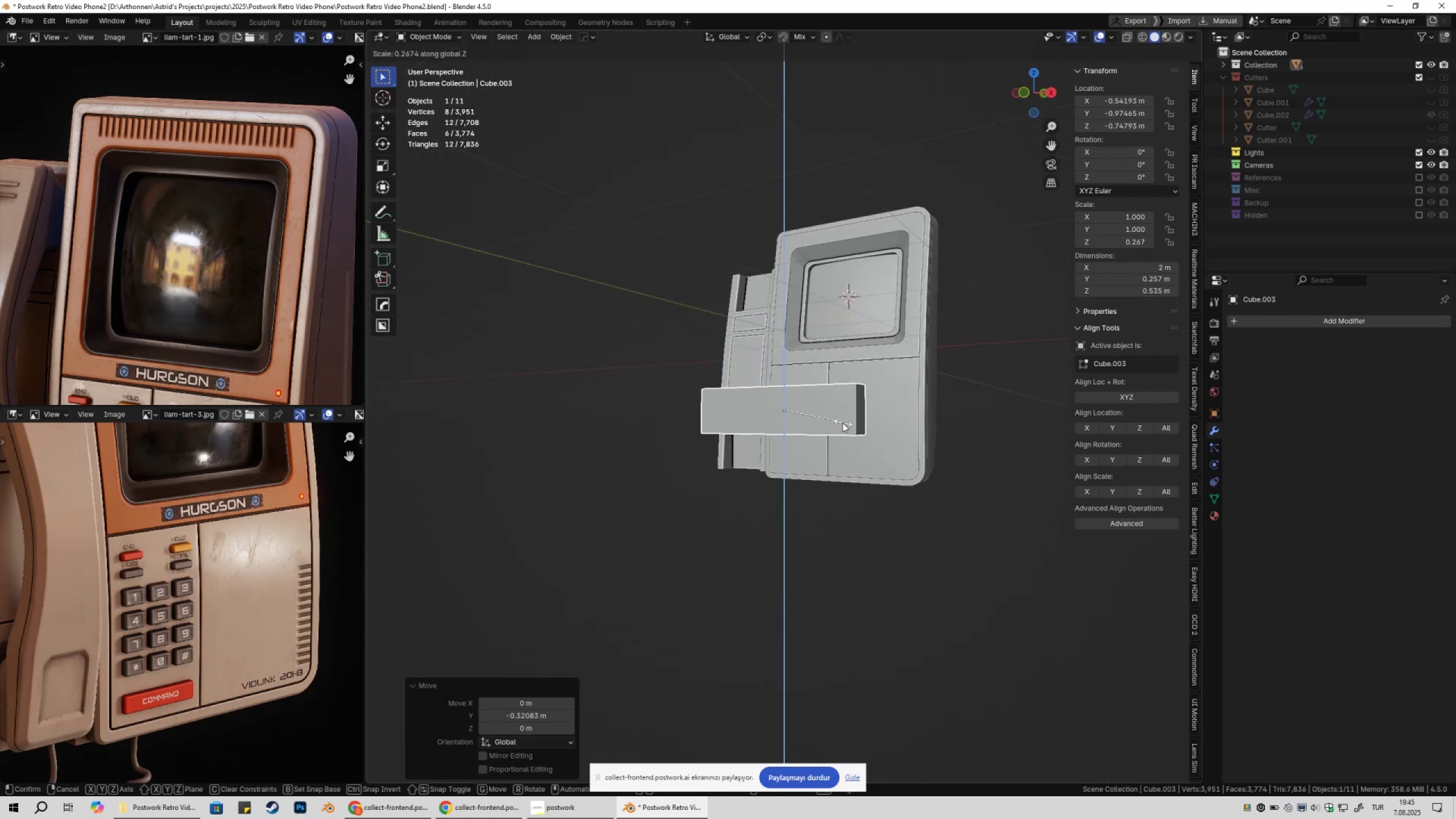 
left_click([842, 423])
 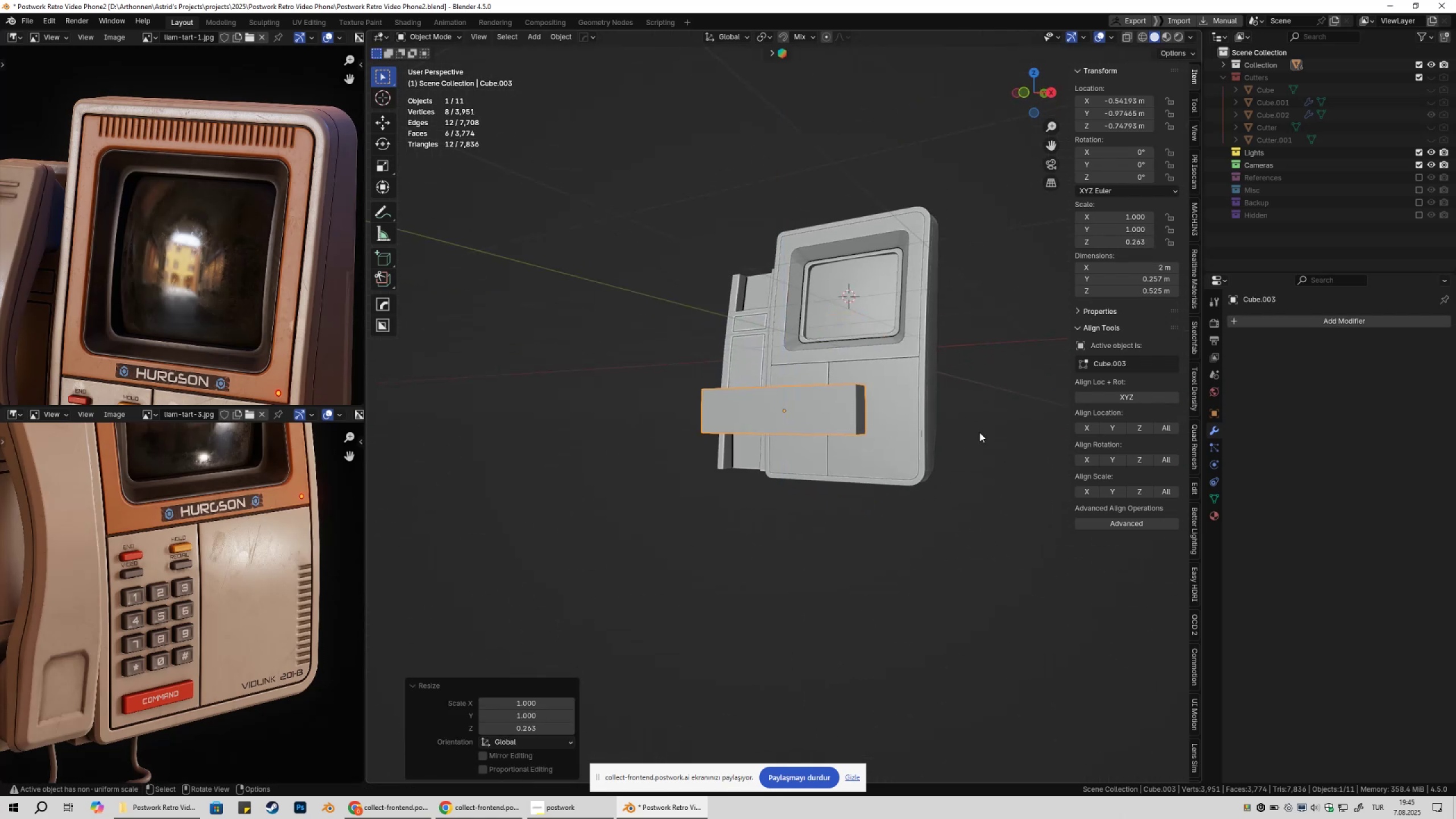 
type(sz)
 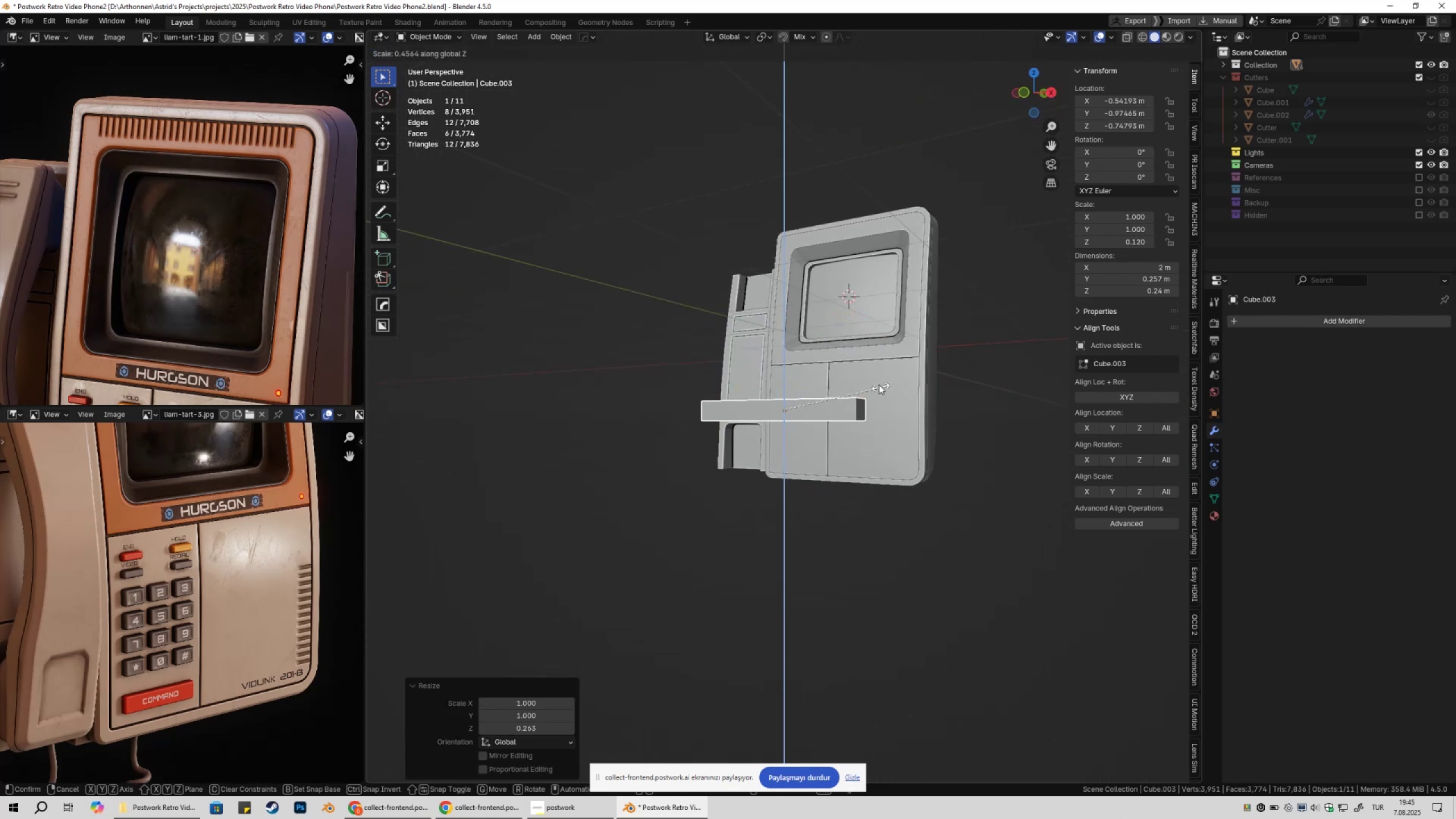 
left_click([873, 380])
 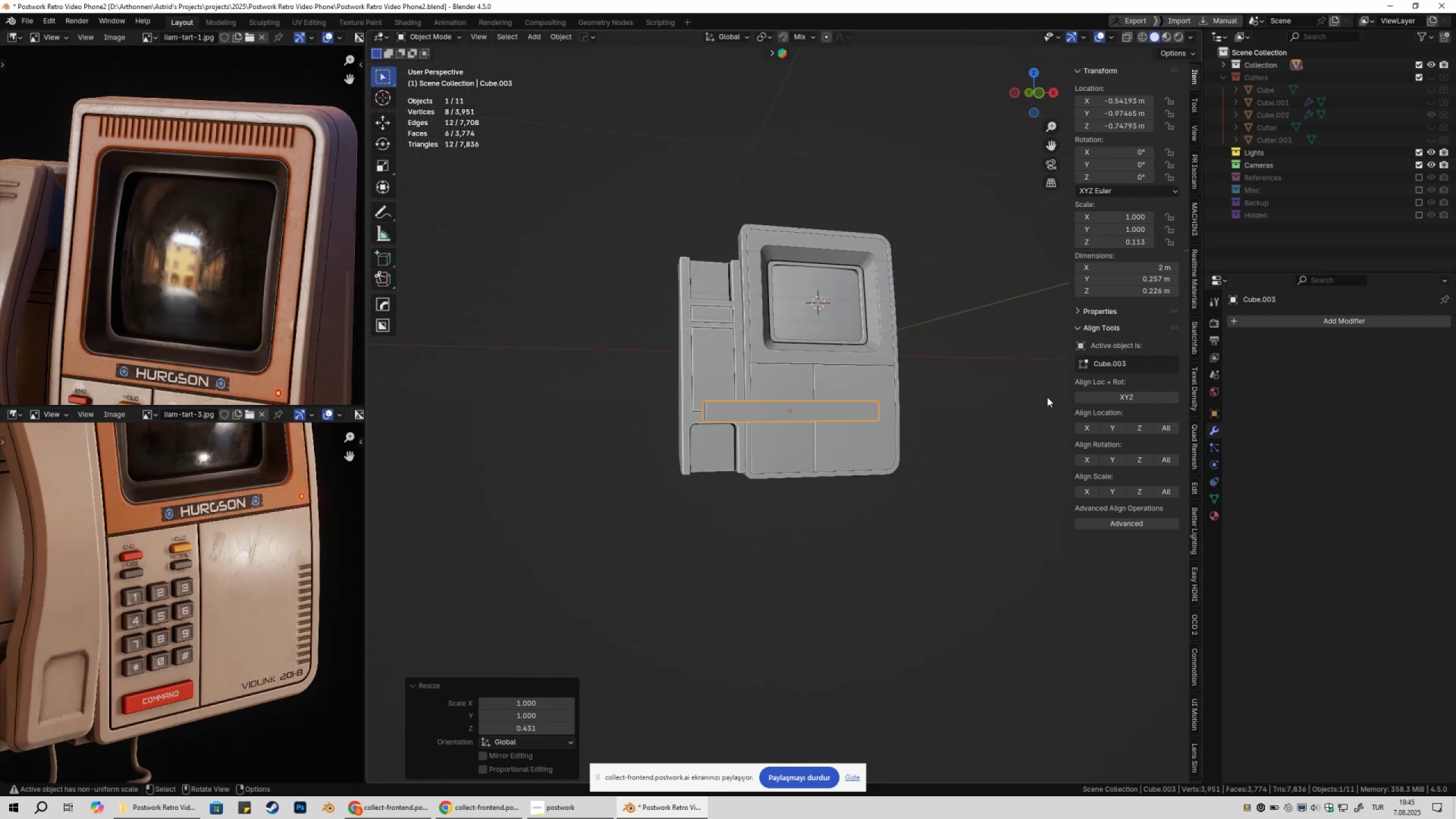 
type(sx)
 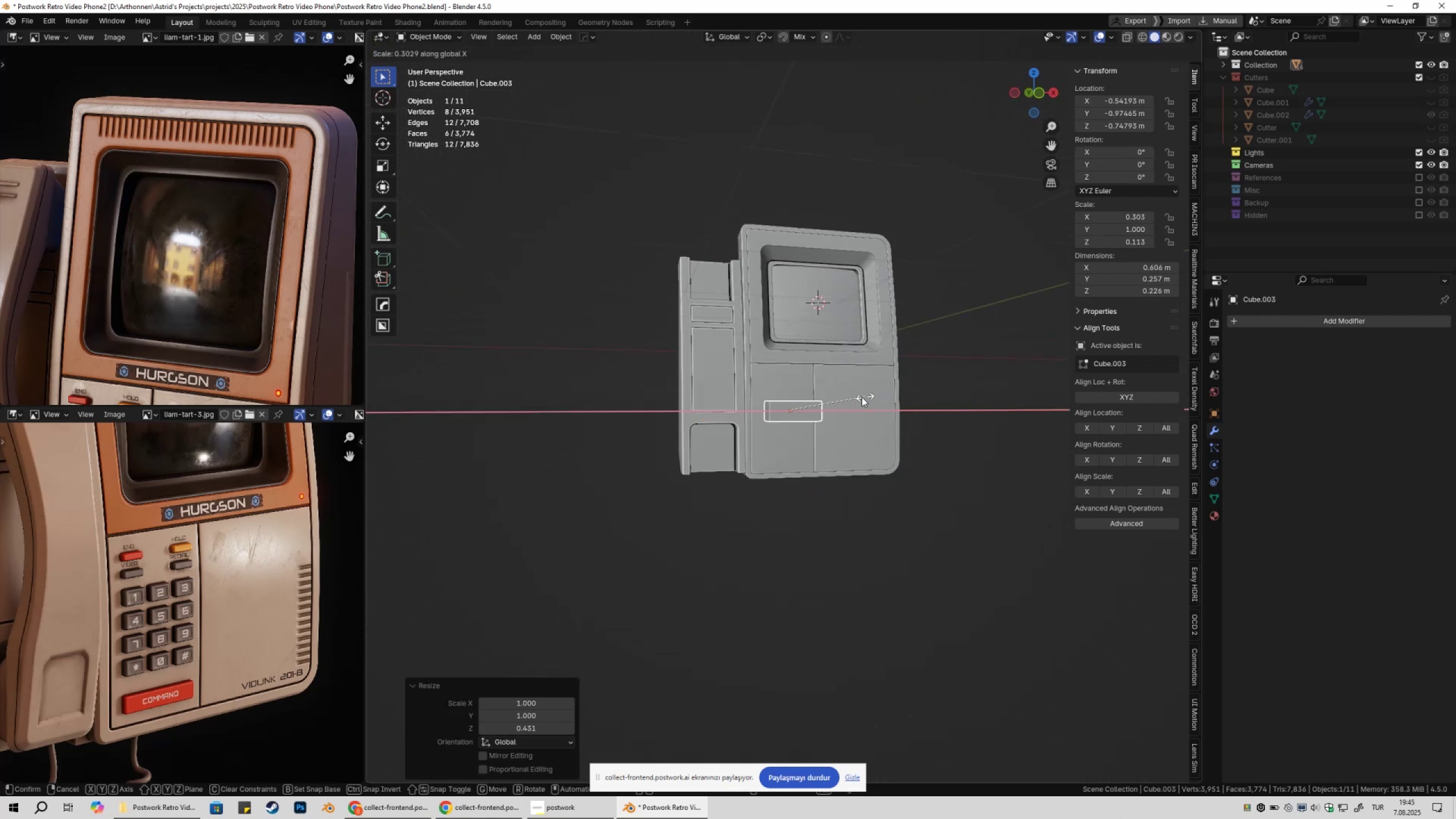 
left_click([859, 397])
 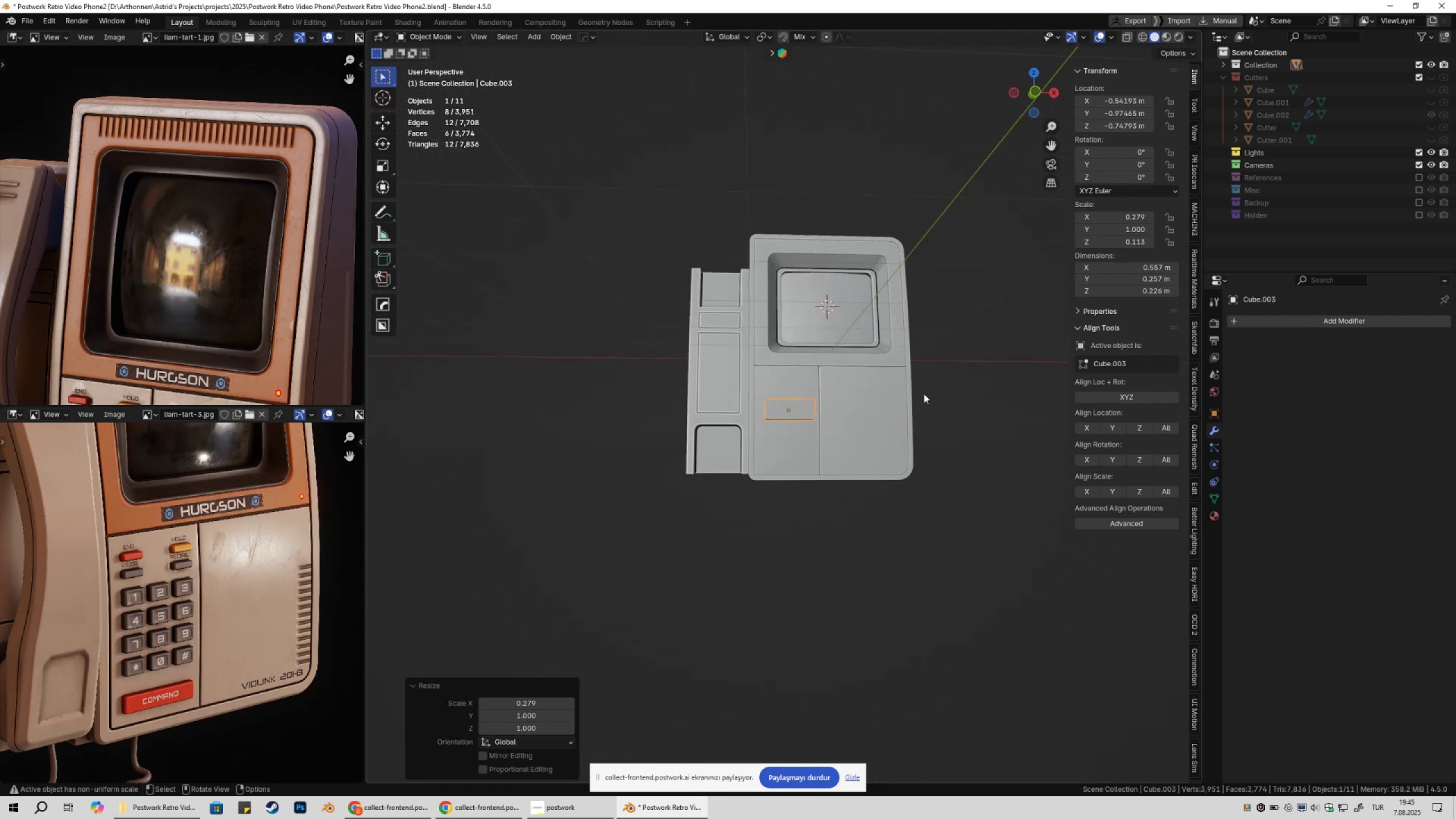 
type(1gzsz)
 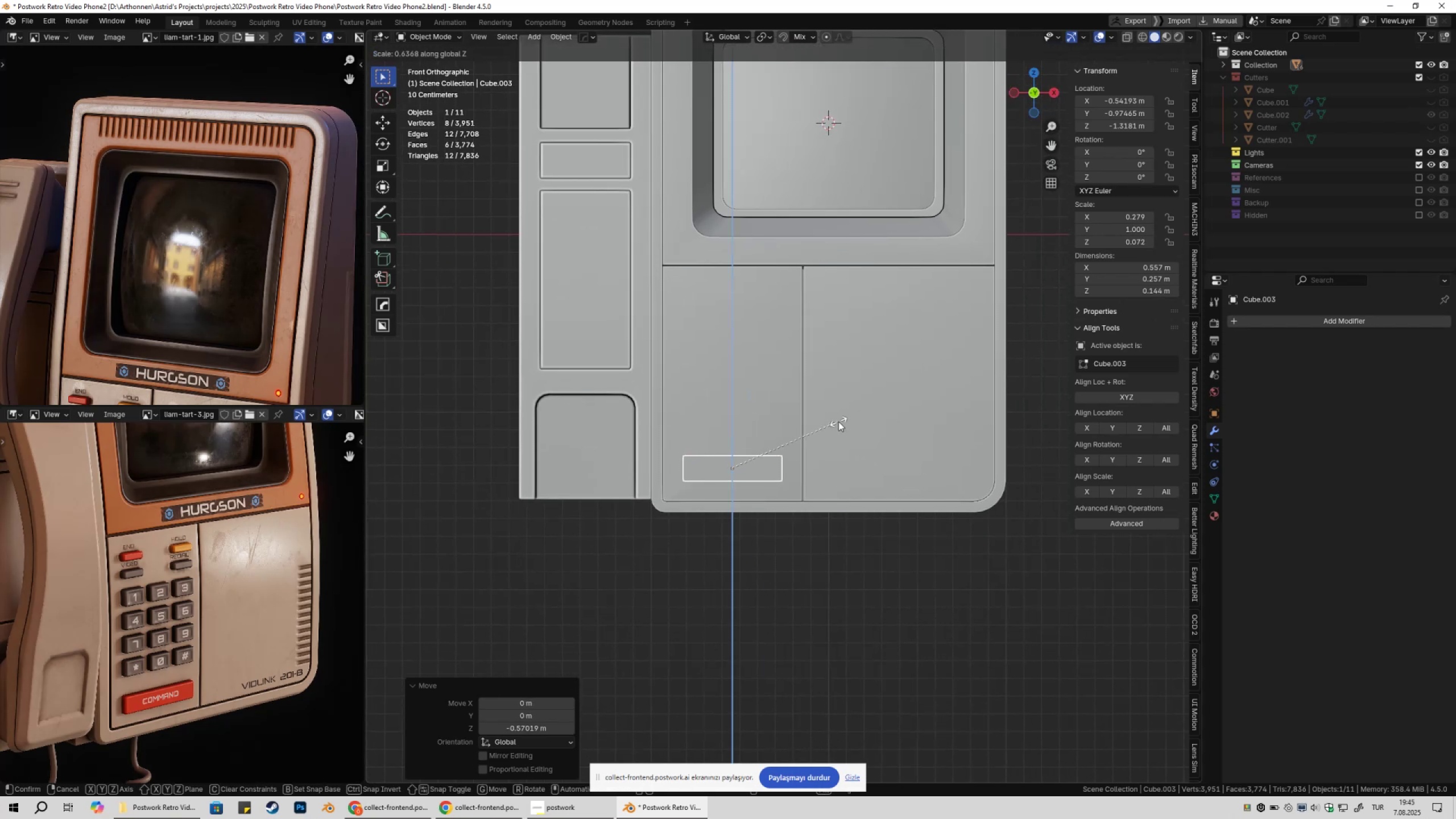 
scroll: coordinate [925, 395], scroll_direction: up, amount: 4.0
 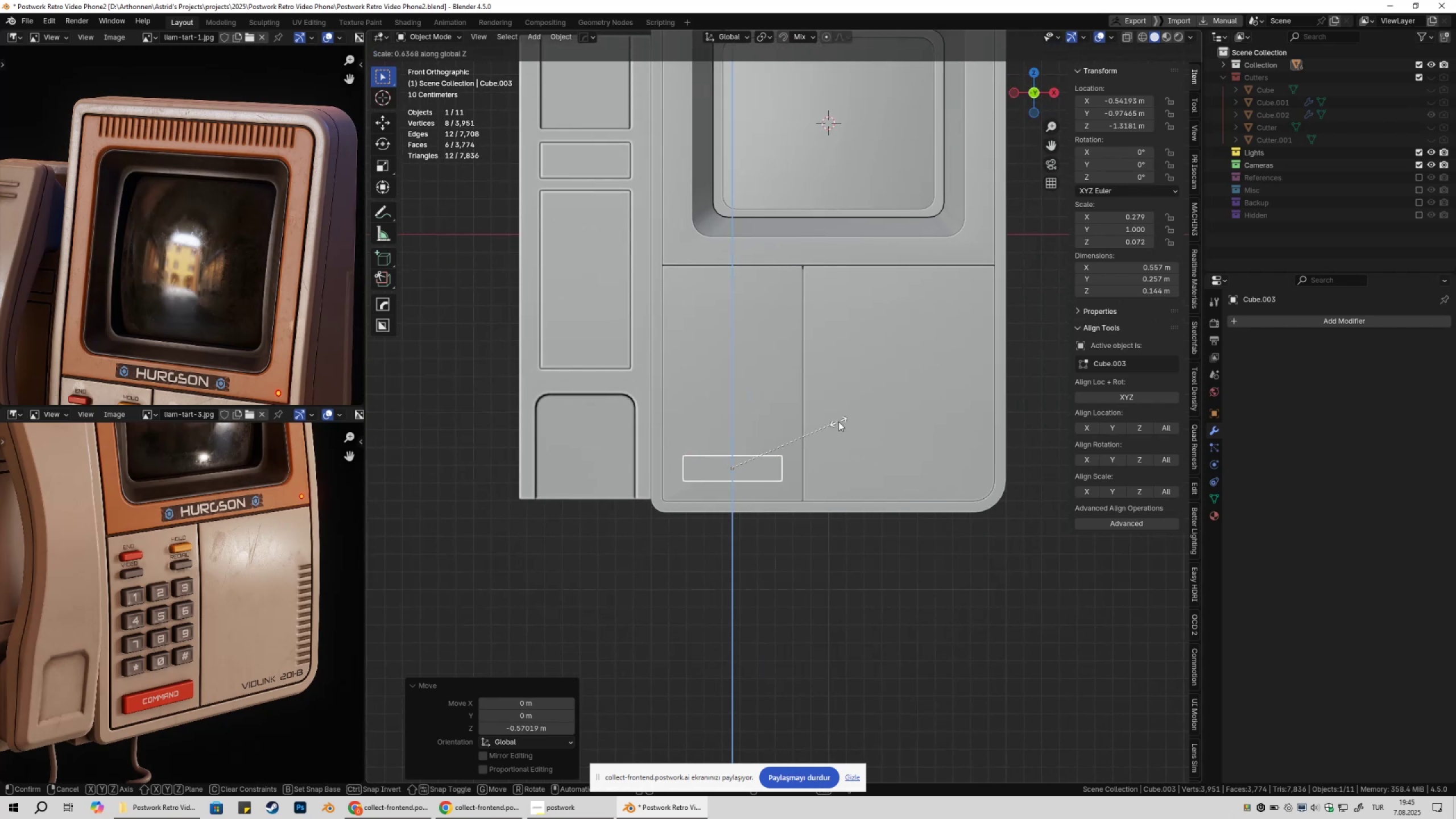 
left_click([814, 418])
 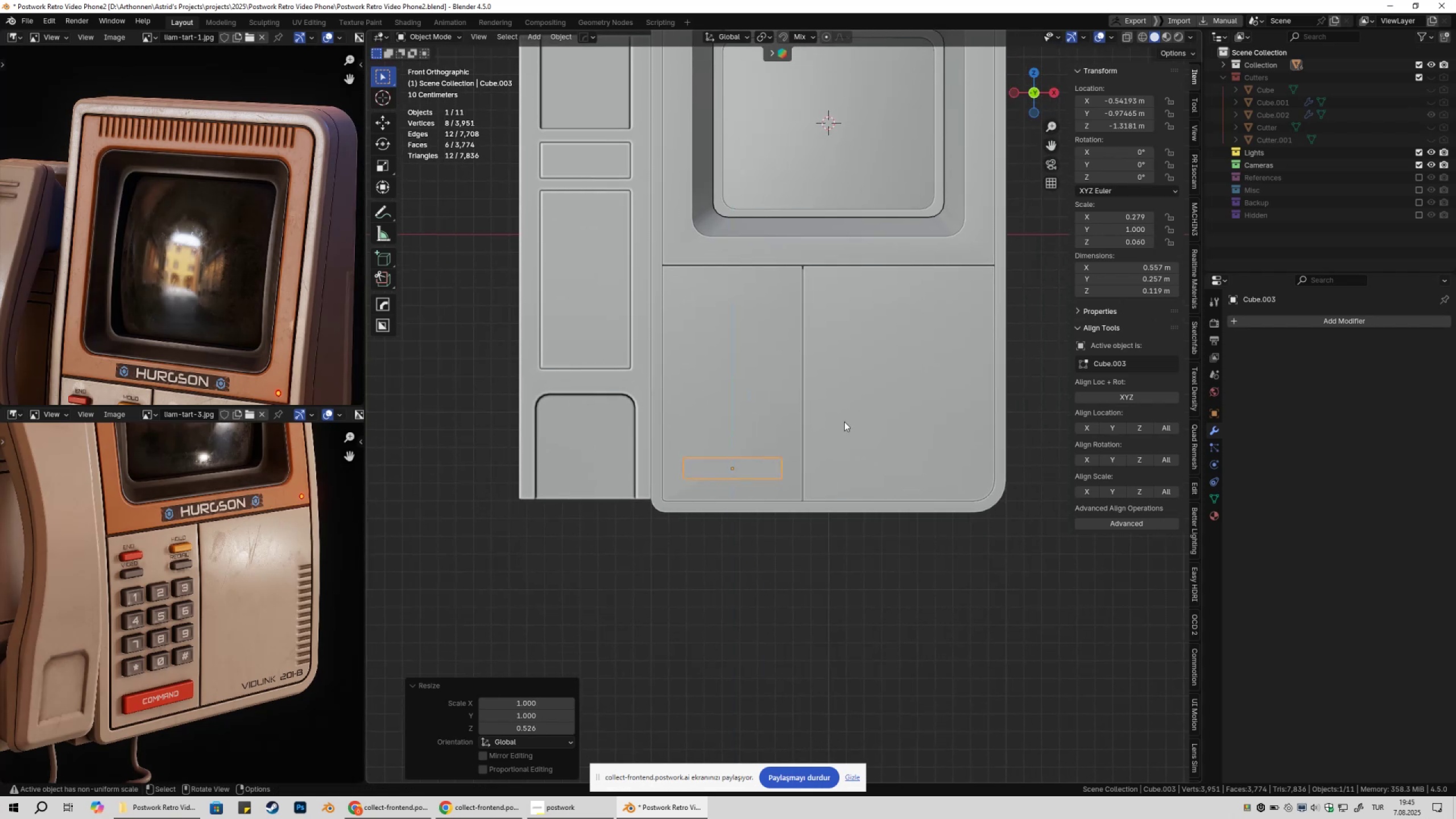 
type(gz)
 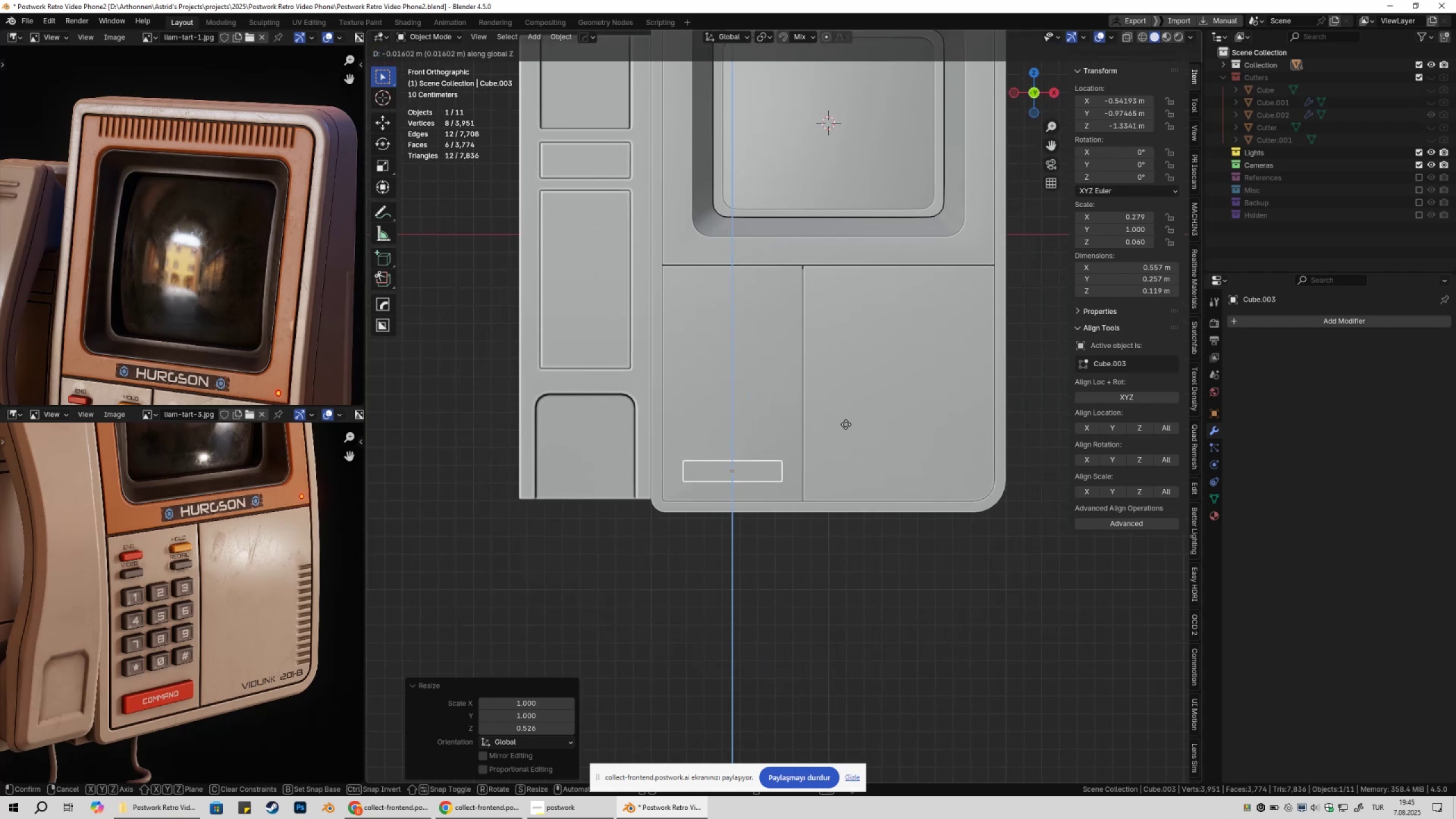 
hold_key(key=ShiftLeft, duration=1.52)
 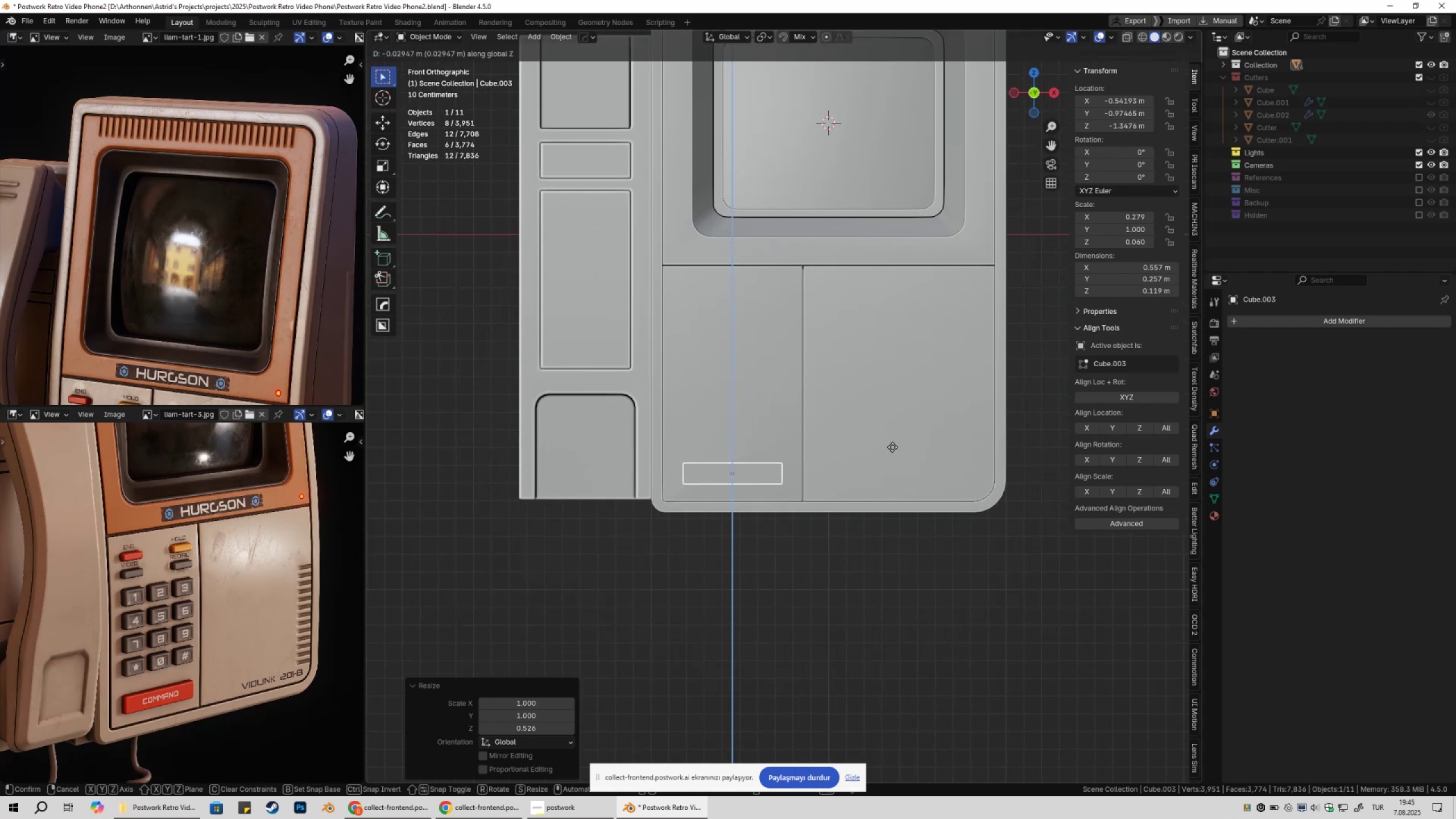 
hold_key(key=ShiftLeft, duration=1.51)
left_click([895, 449])
 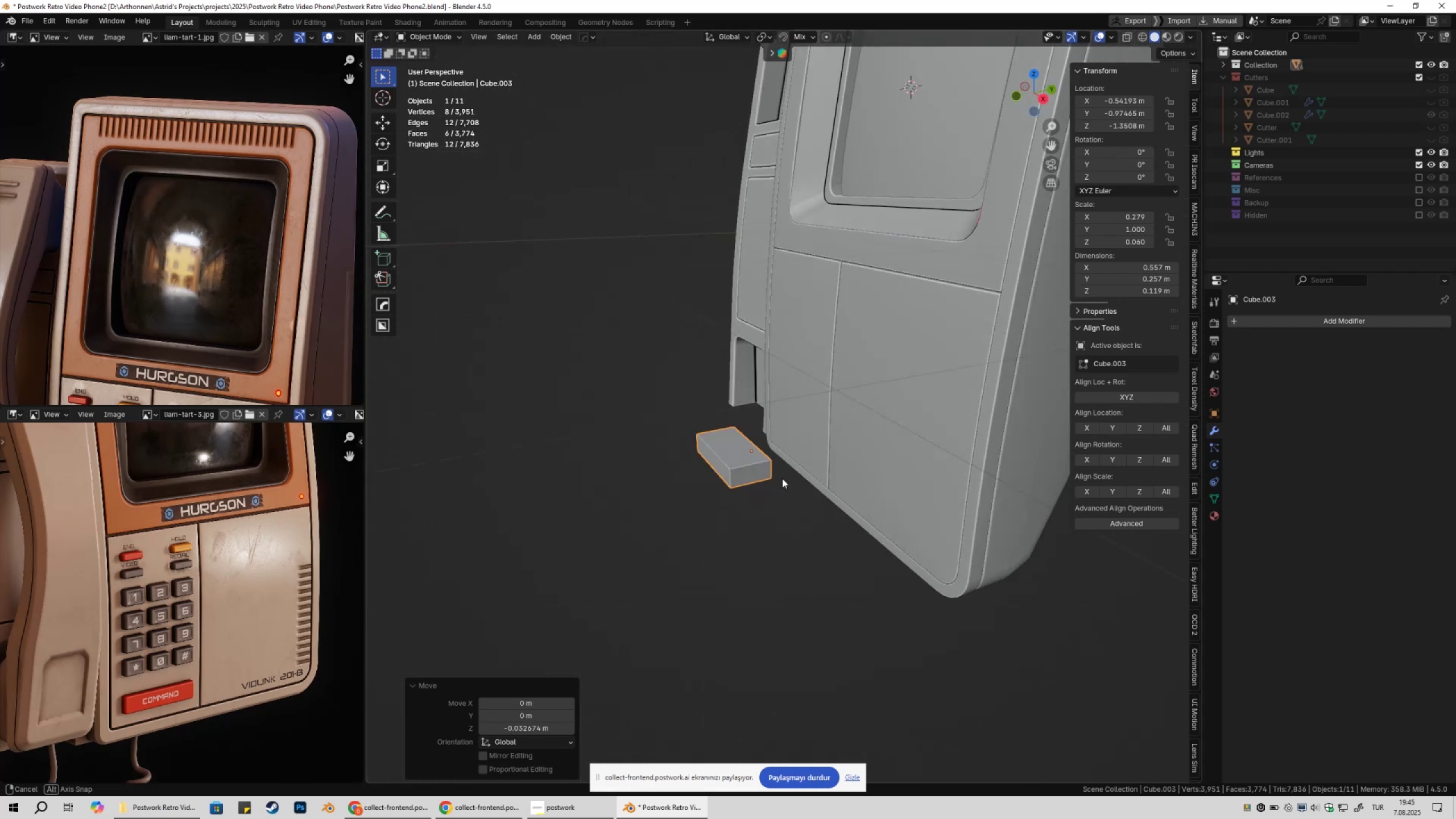 
scroll: coordinate [779, 478], scroll_direction: up, amount: 1.0
 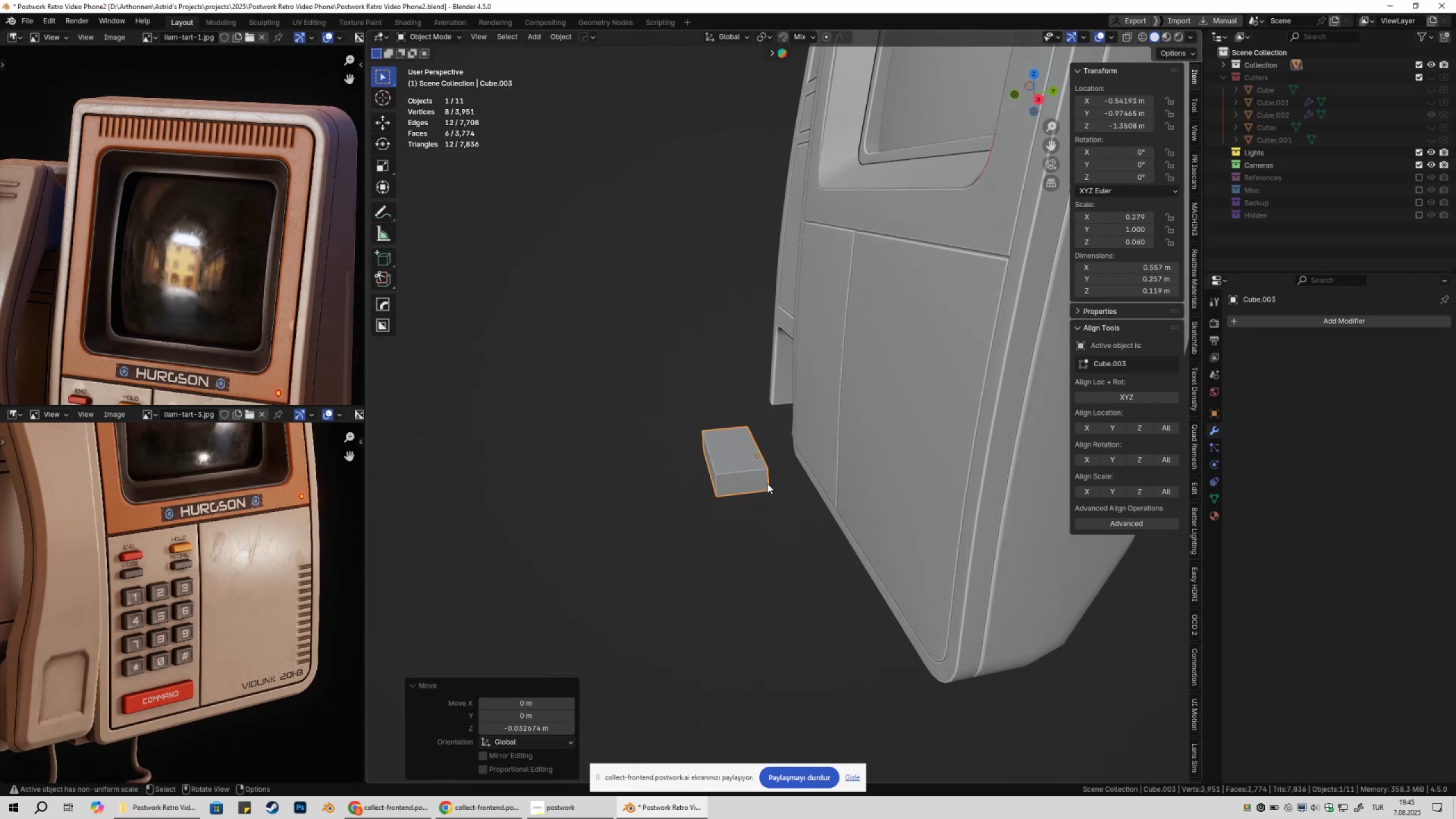 
type(sy)
 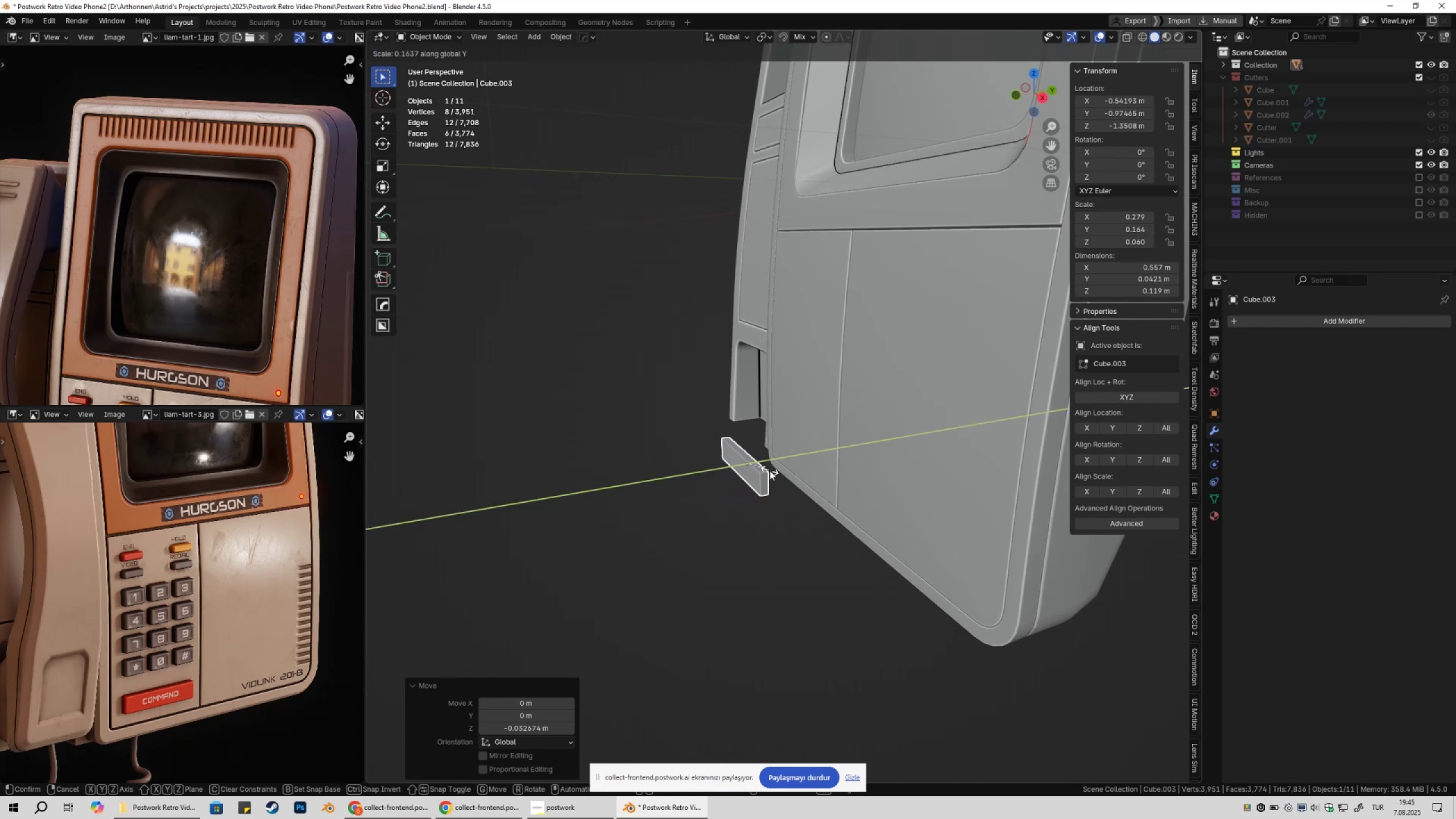 
left_click([772, 470])
 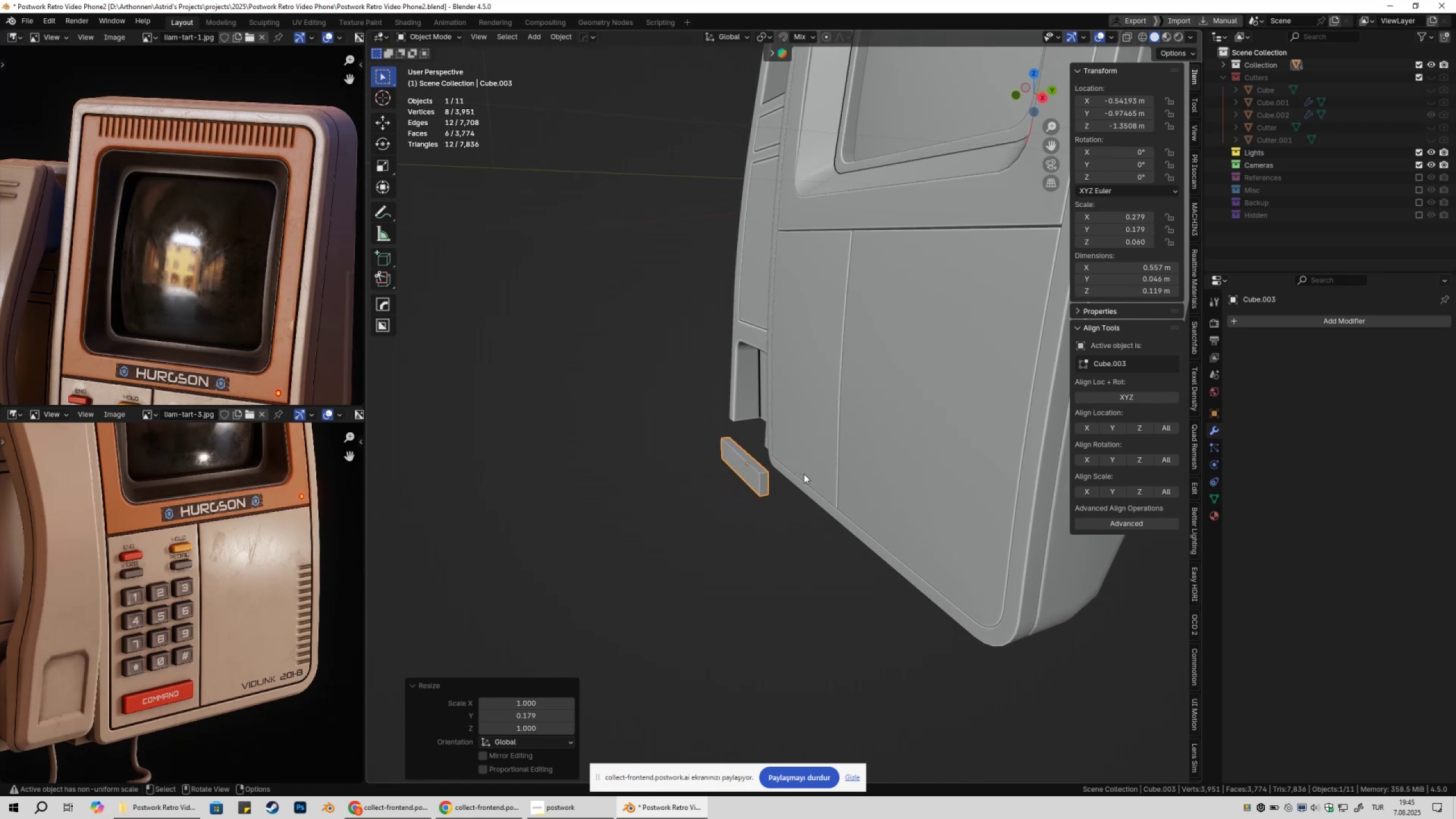 
key(Control+ControlLeft)
 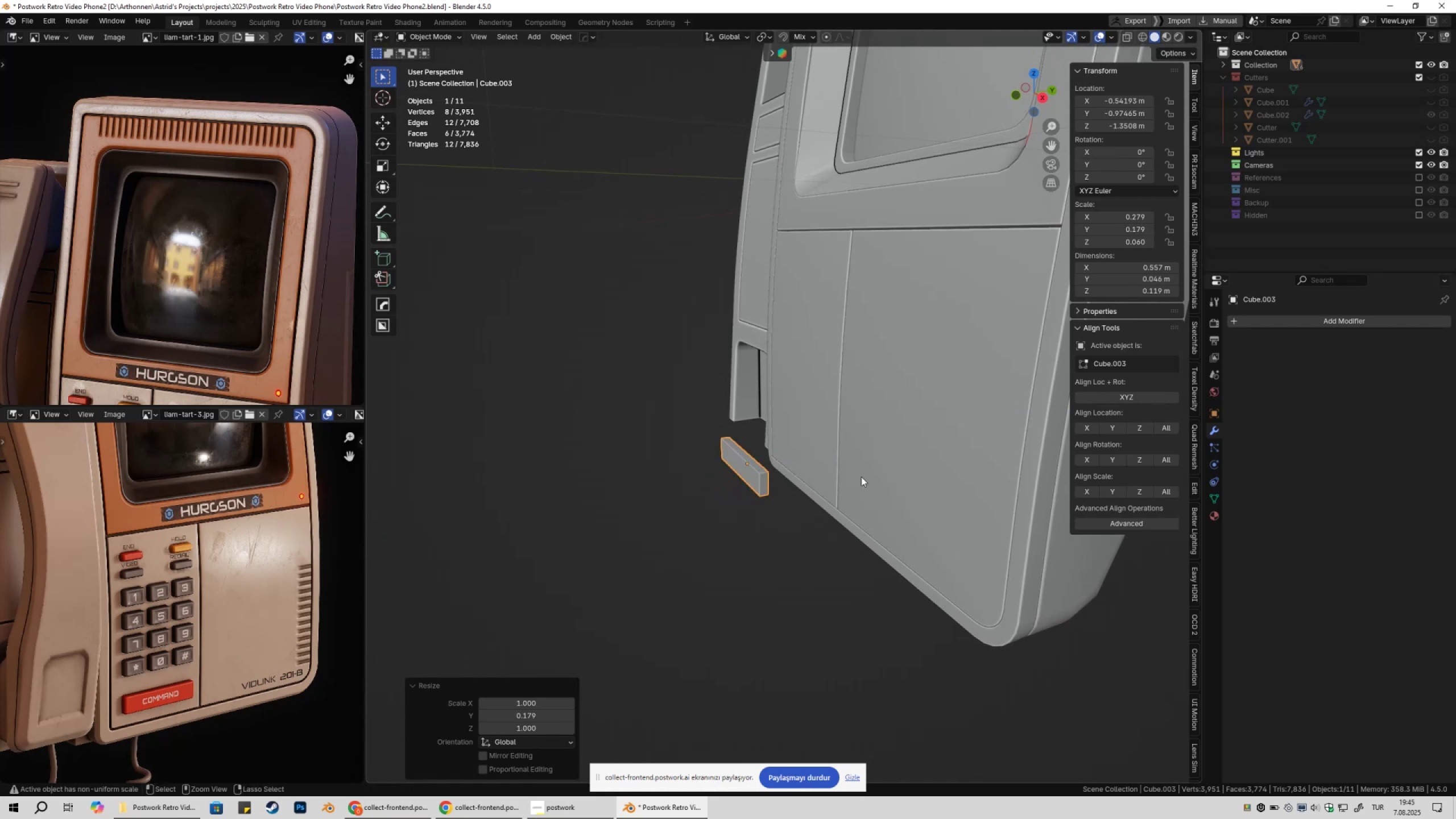 
key(Control+A)
 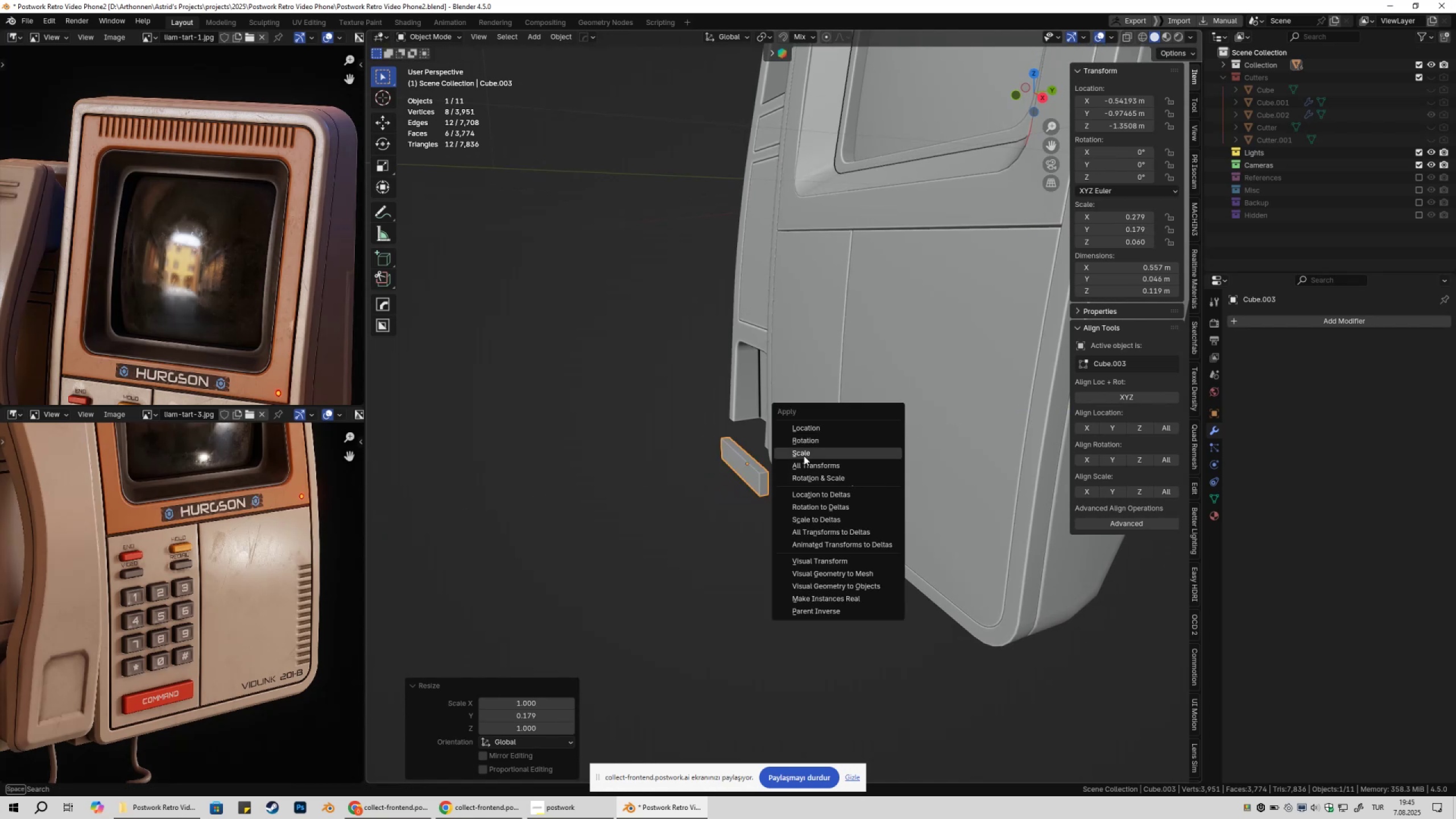 
left_click([804, 456])
 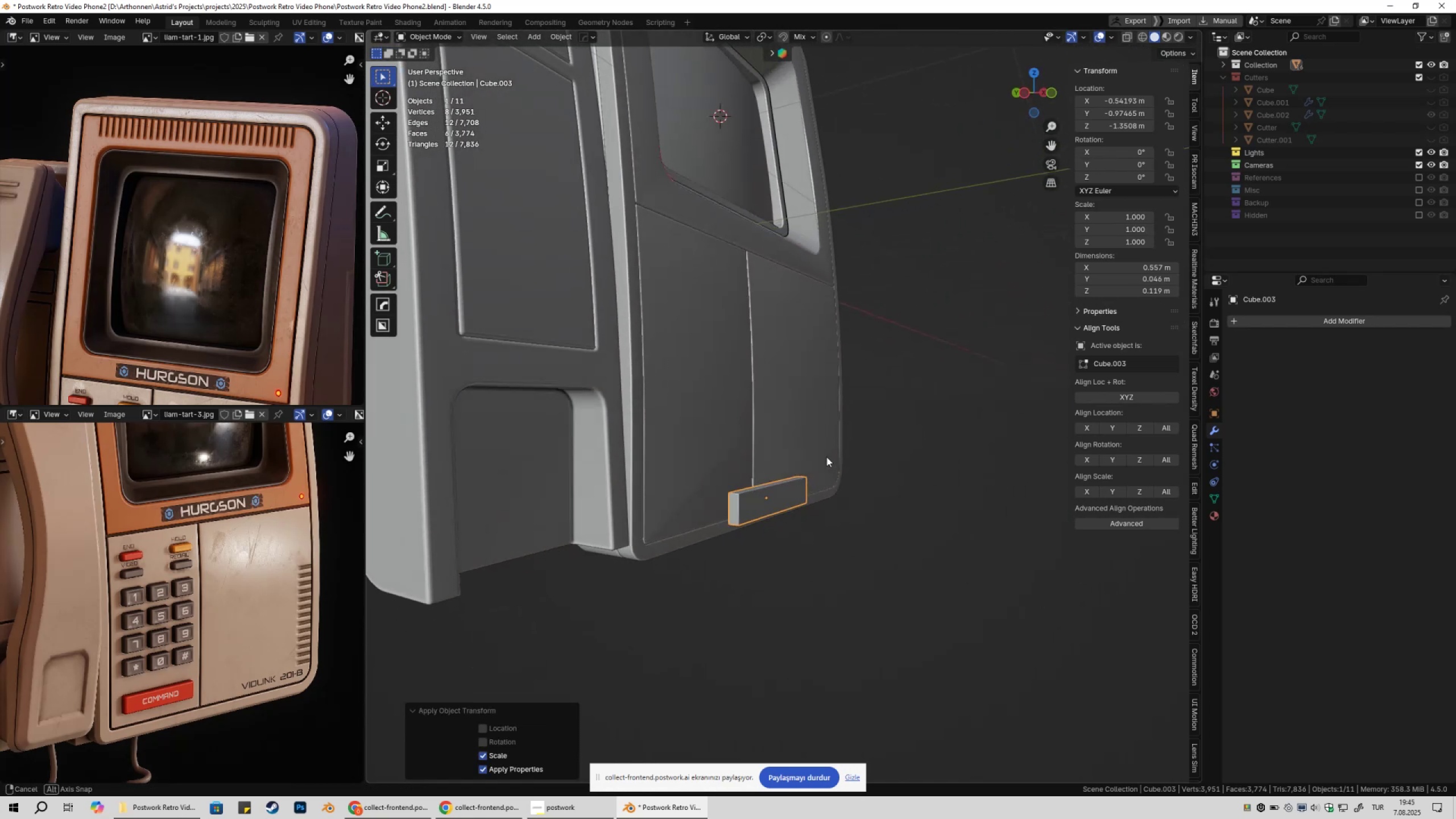 
left_click([680, 408])
 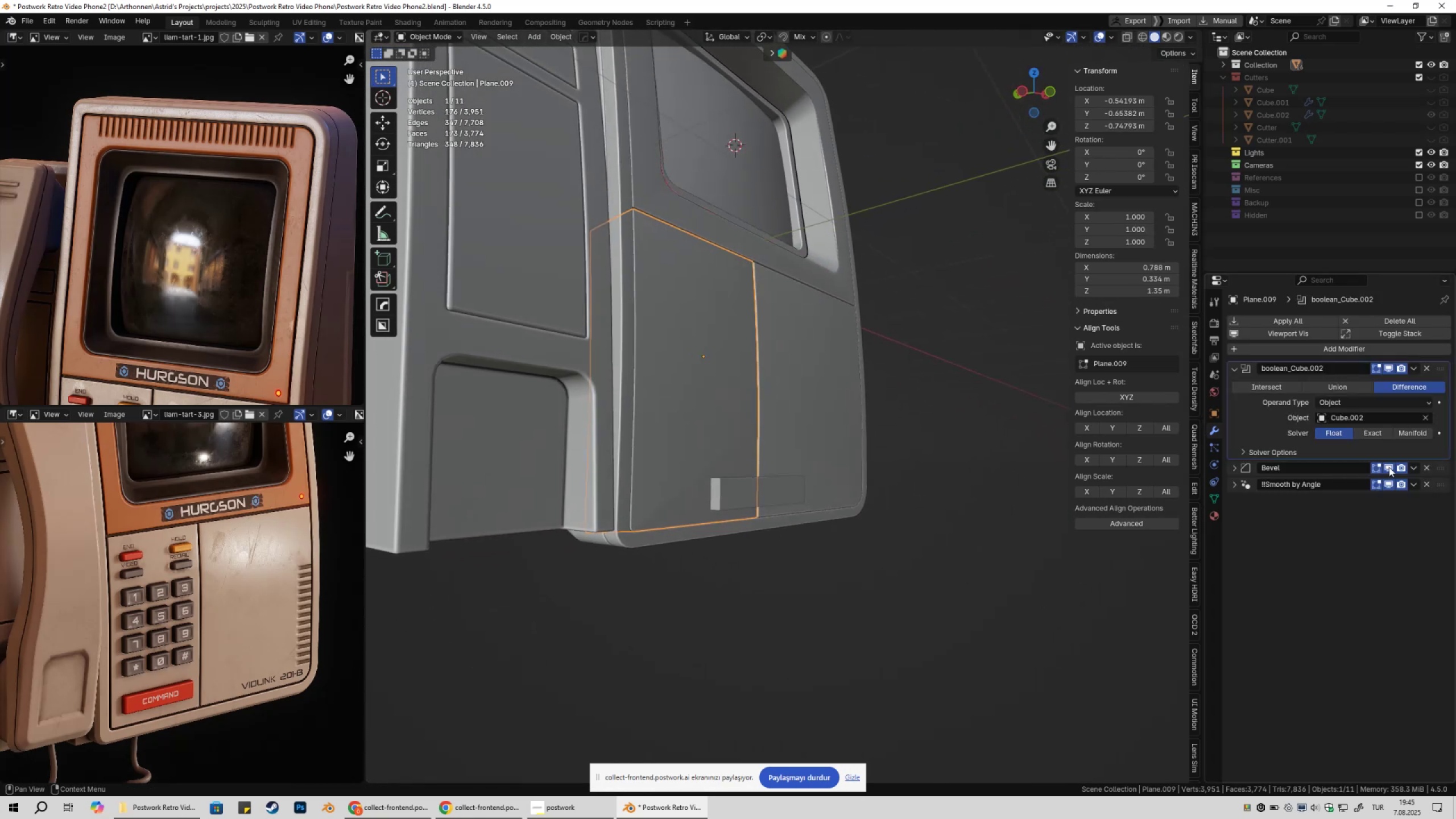 
double_click([1389, 468])
 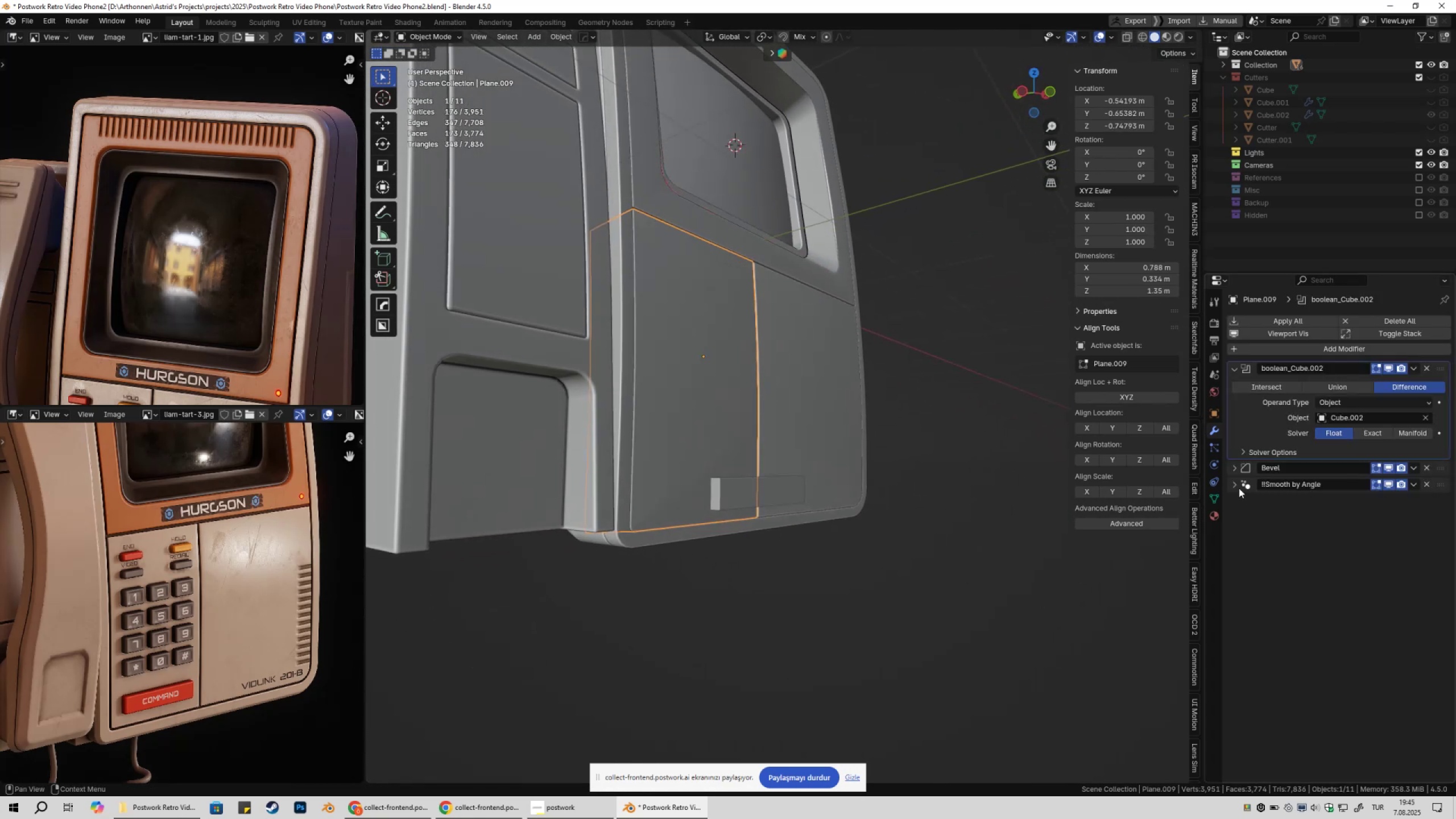 
left_click([1229, 469])
 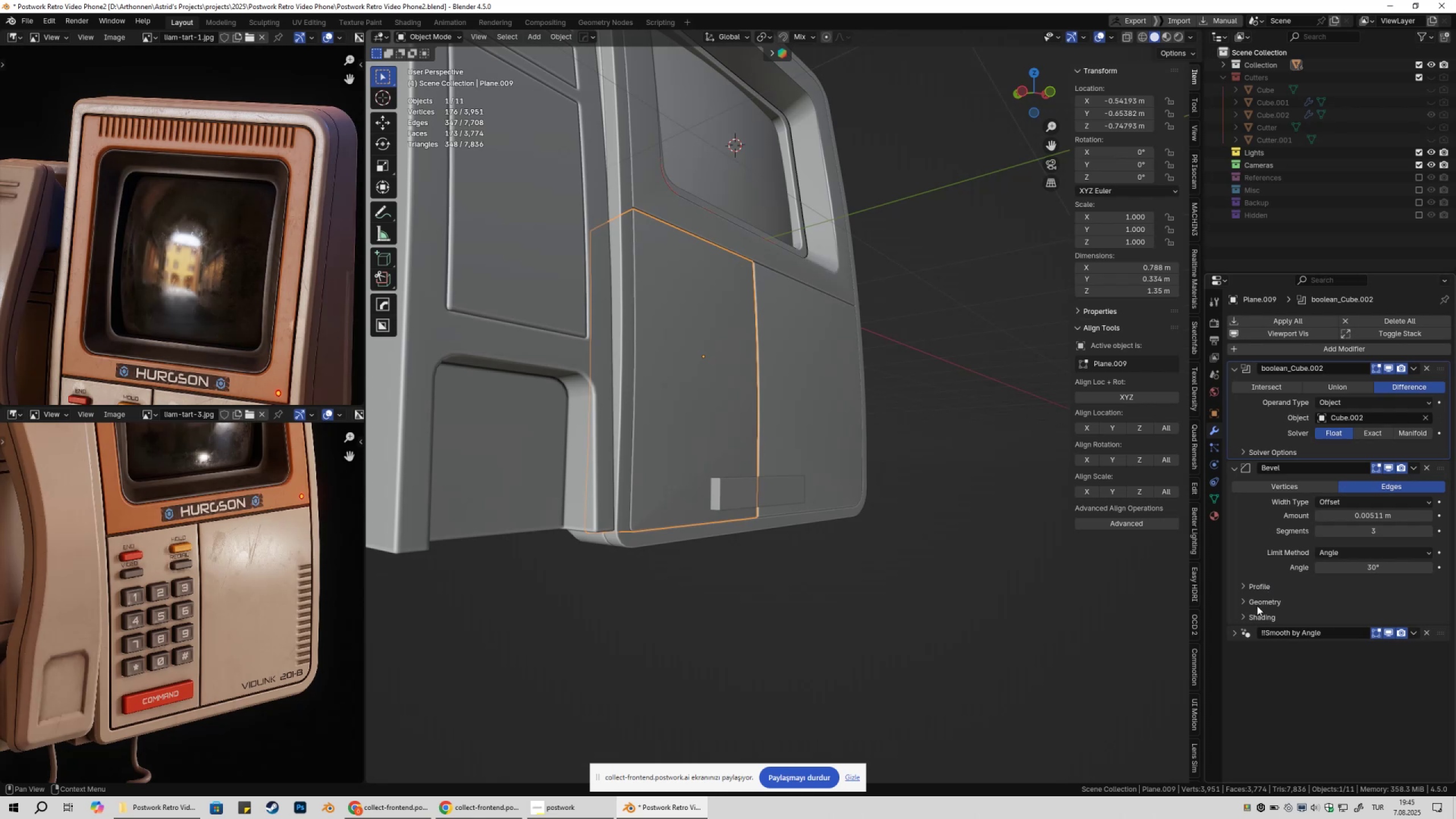 
left_click([1256, 611])
 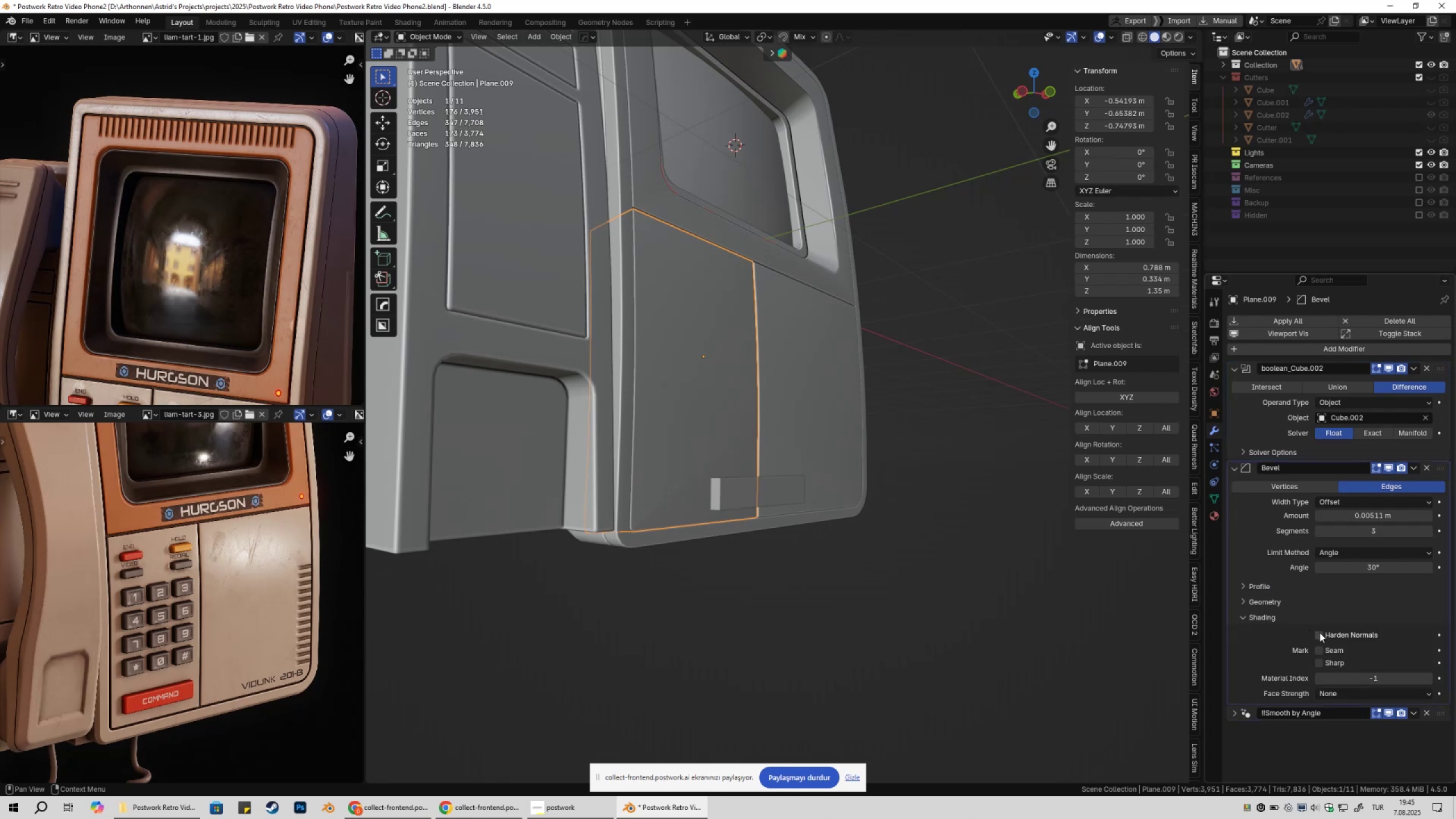 
left_click([1321, 635])
 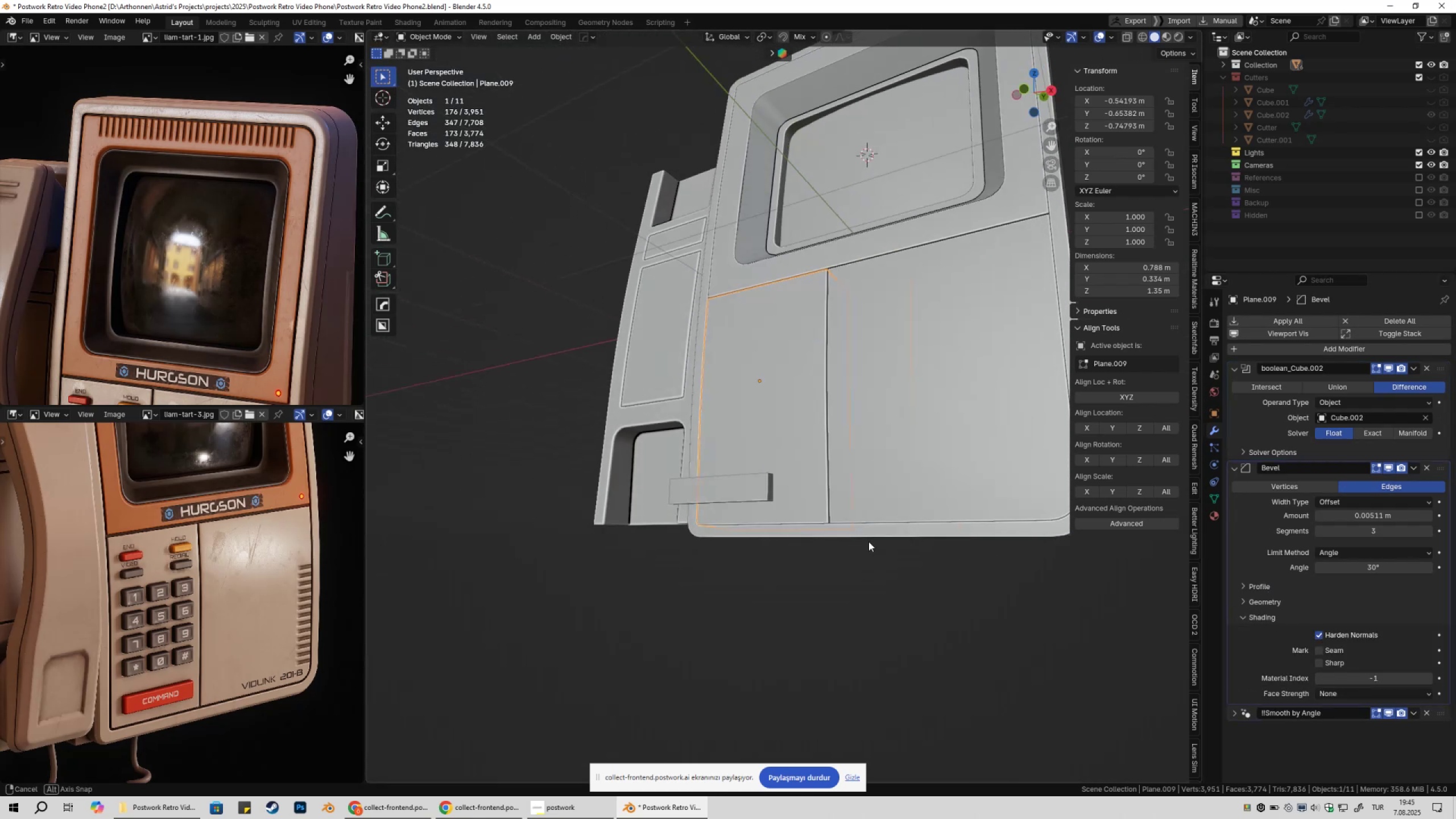 
left_click([932, 437])
 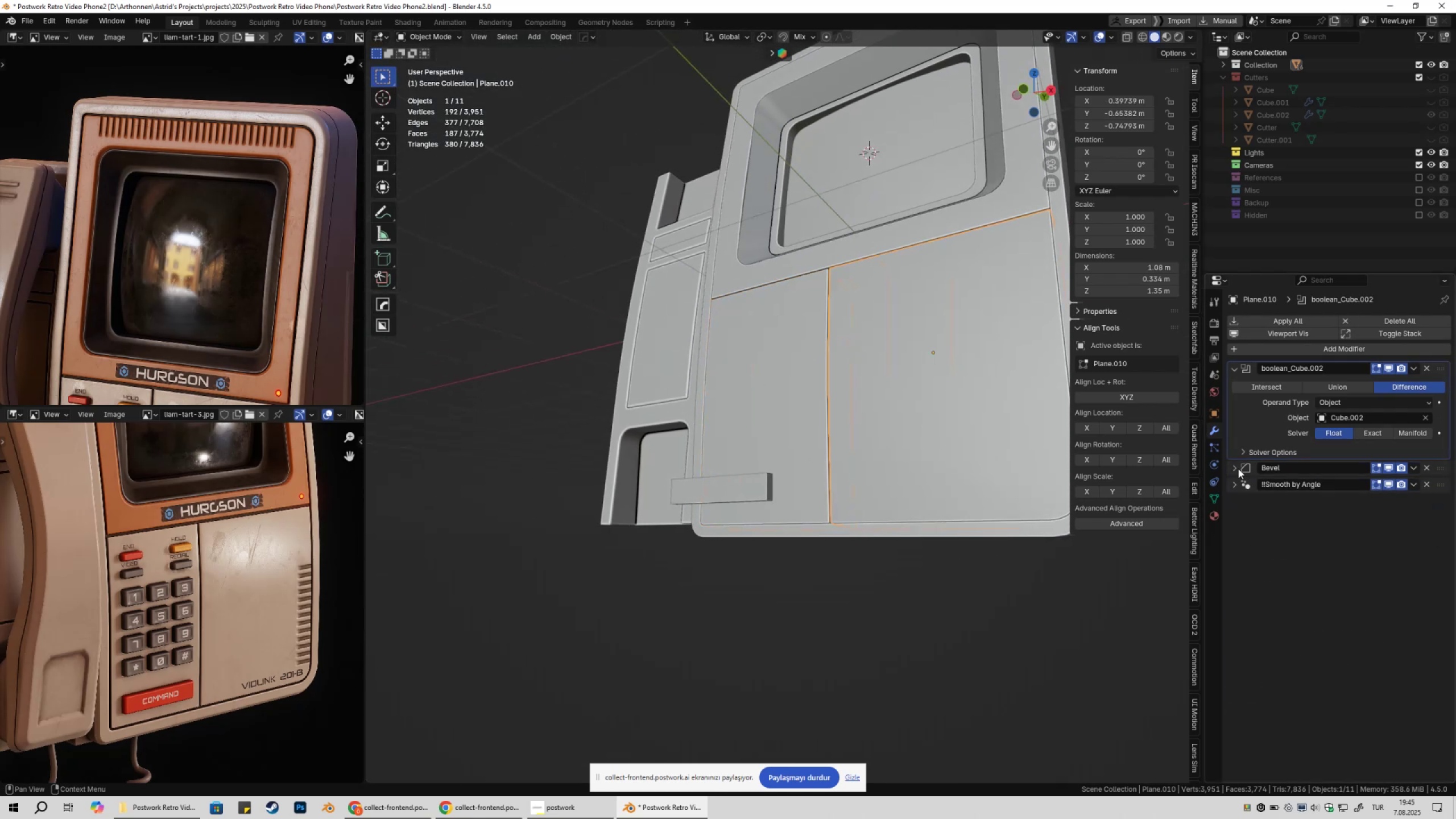 
left_click([1237, 469])
 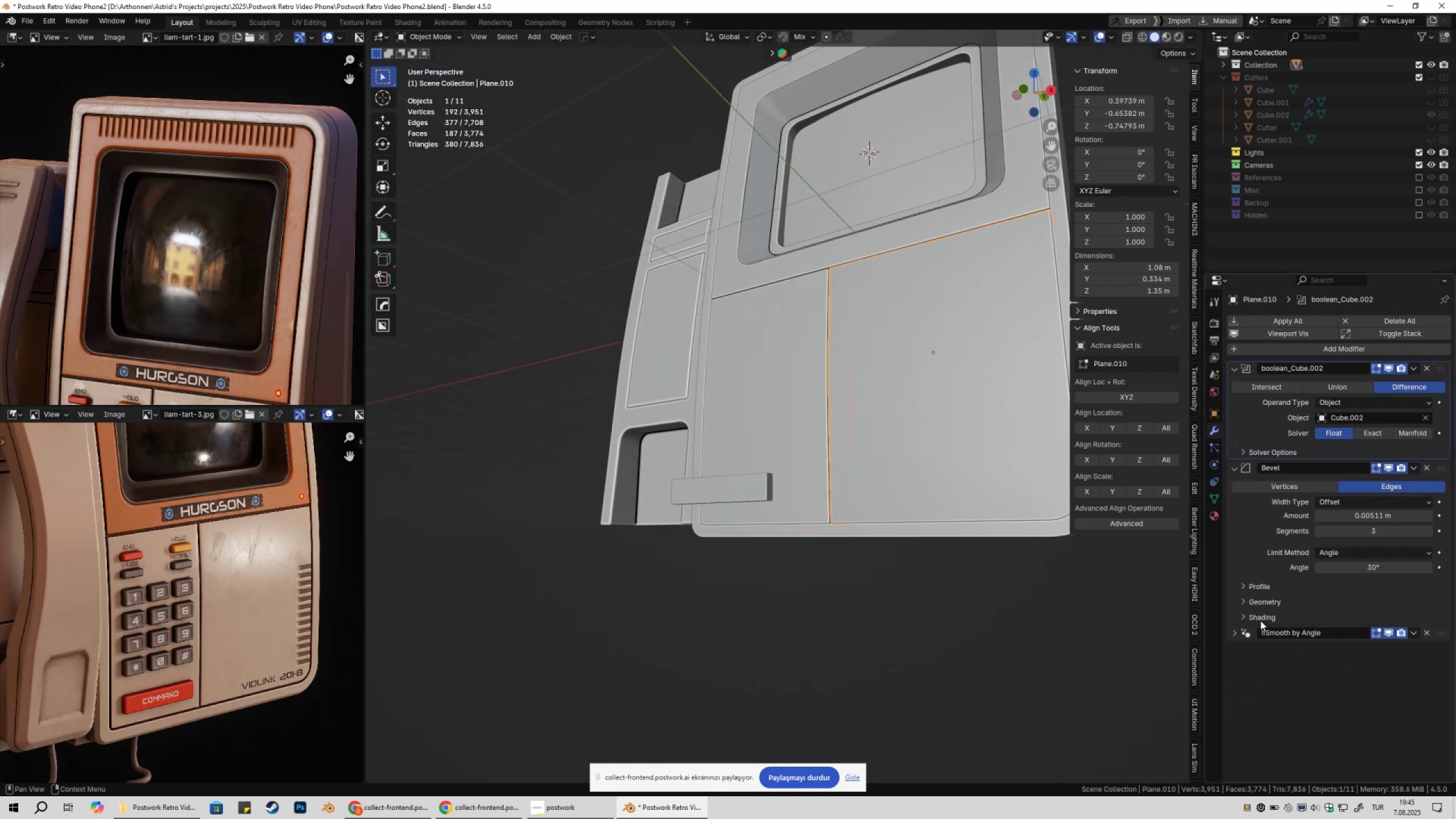 
left_click([1258, 621])
 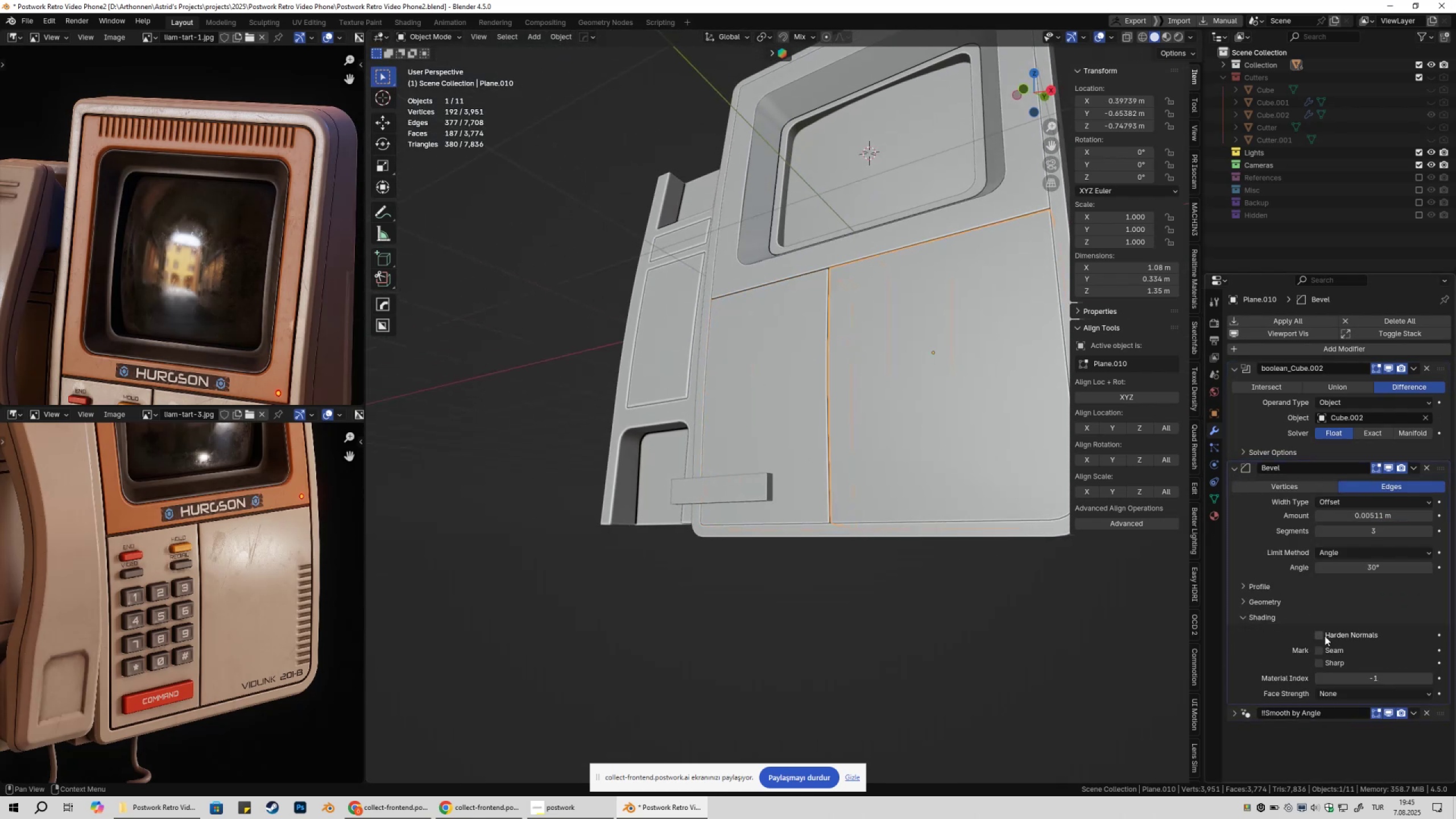 
left_click([1323, 636])
 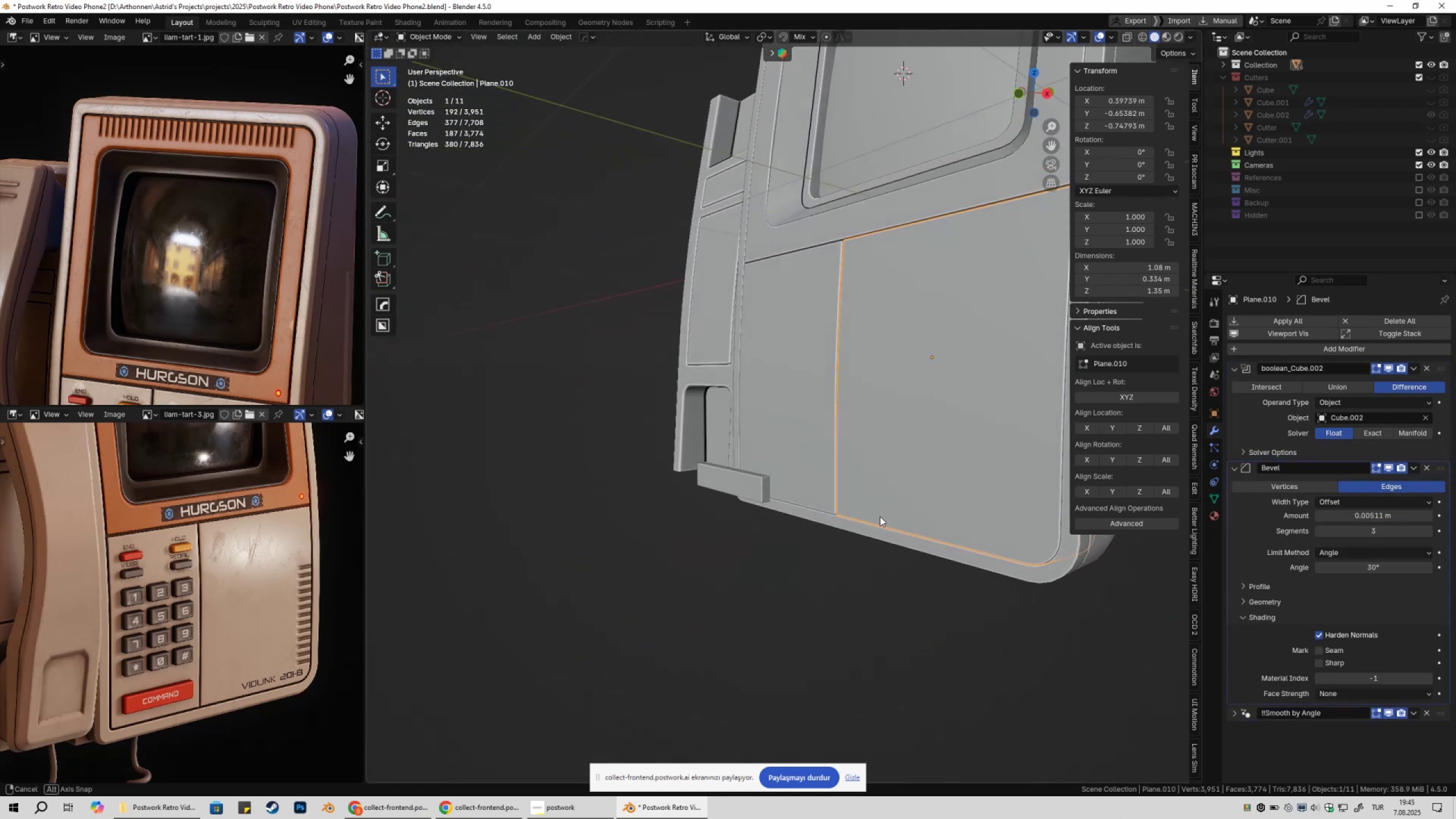 
left_click([1010, 497])
 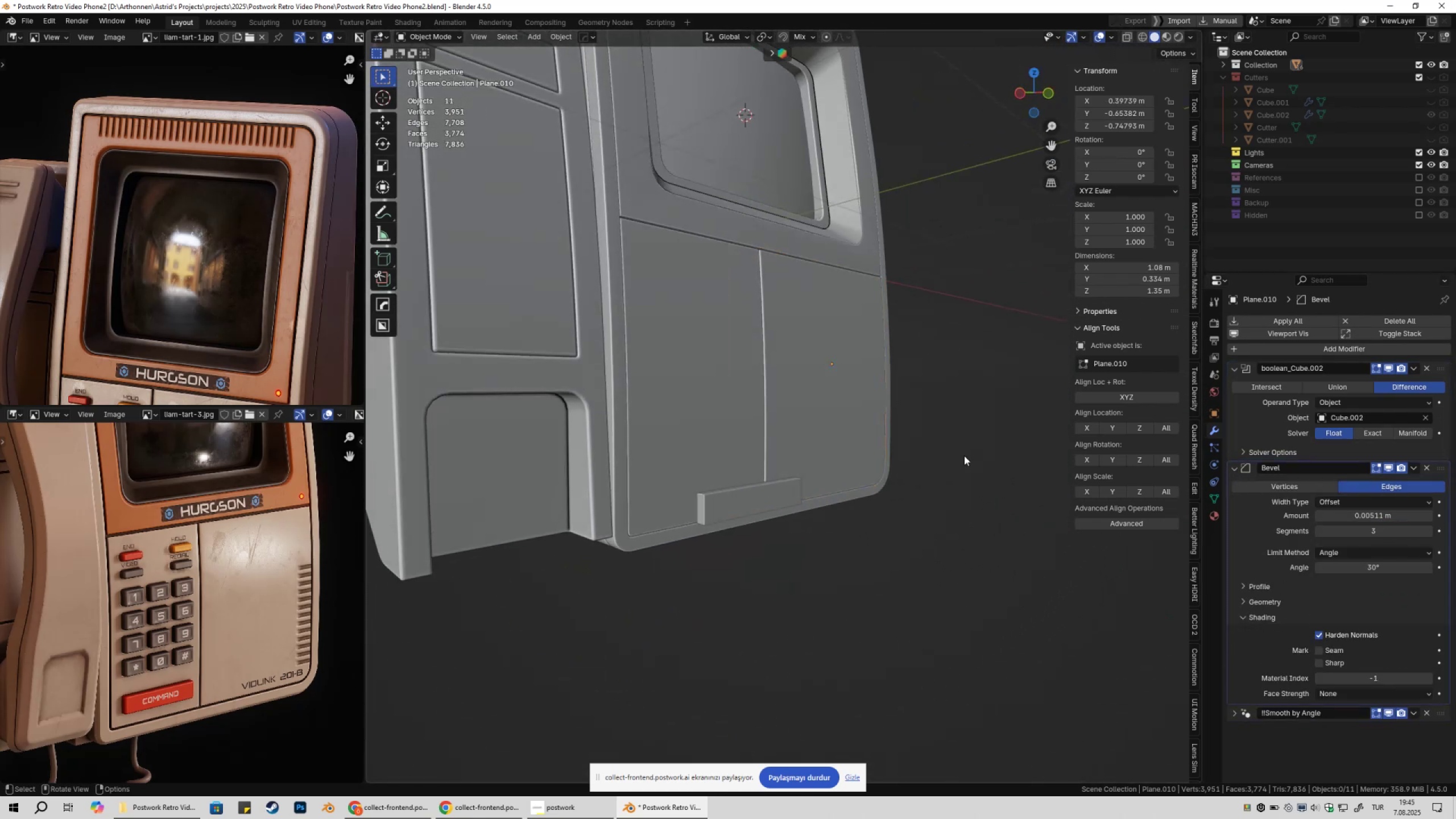 
key(Shift+ShiftLeft)
 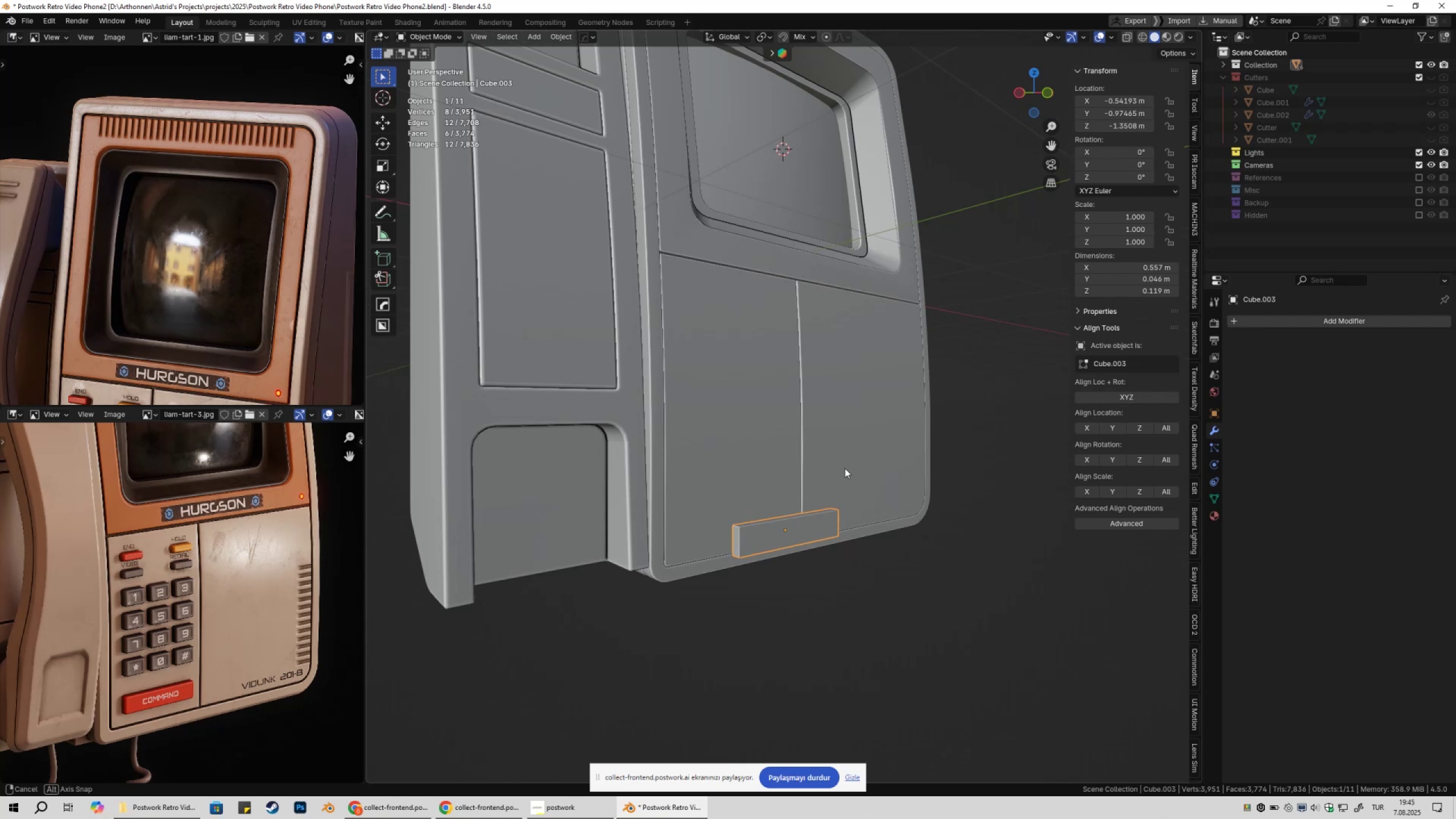 
key(Control+ControlLeft)
 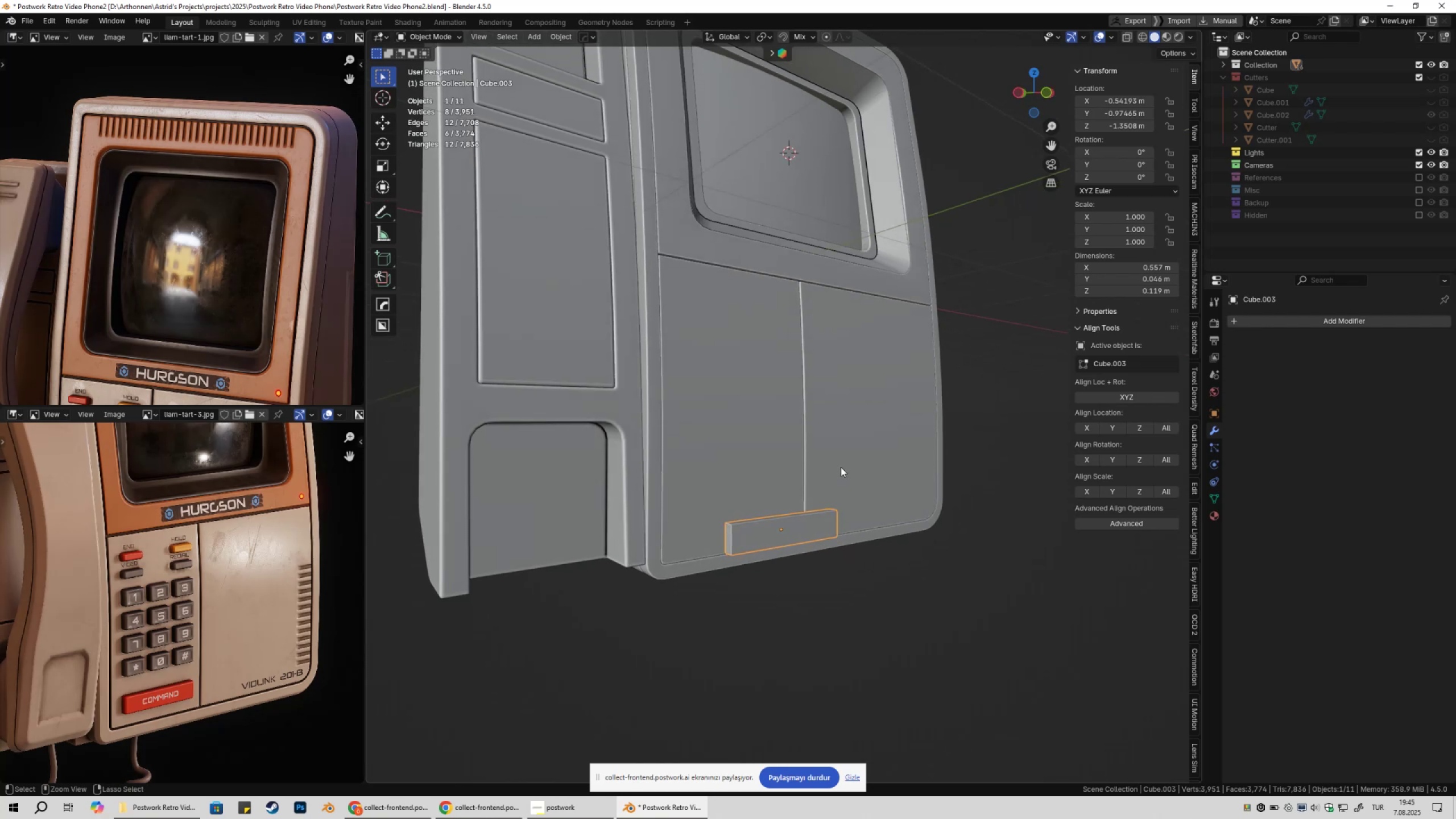 
key(Control+S)
 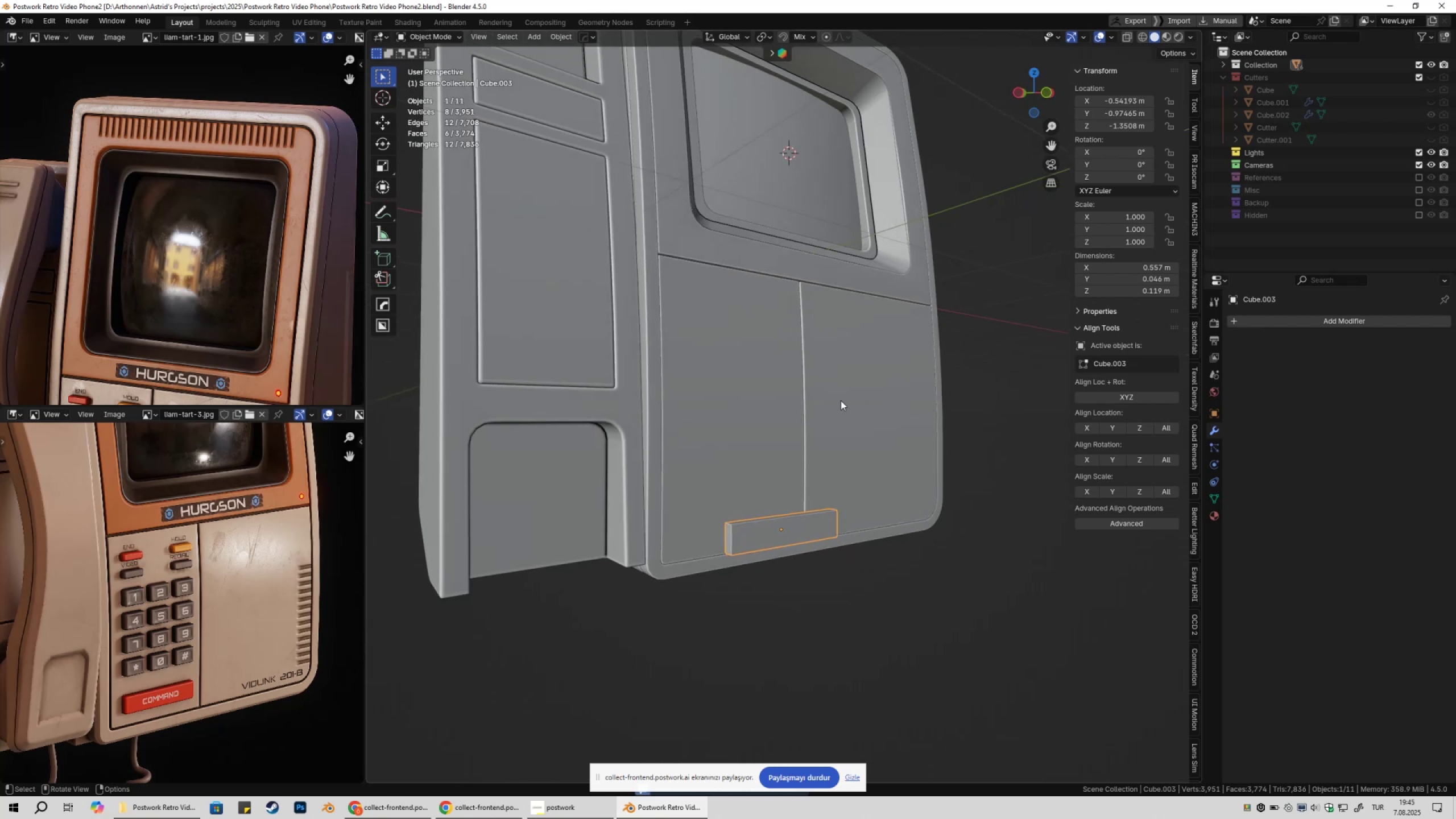 
key(Shift+ShiftLeft)
 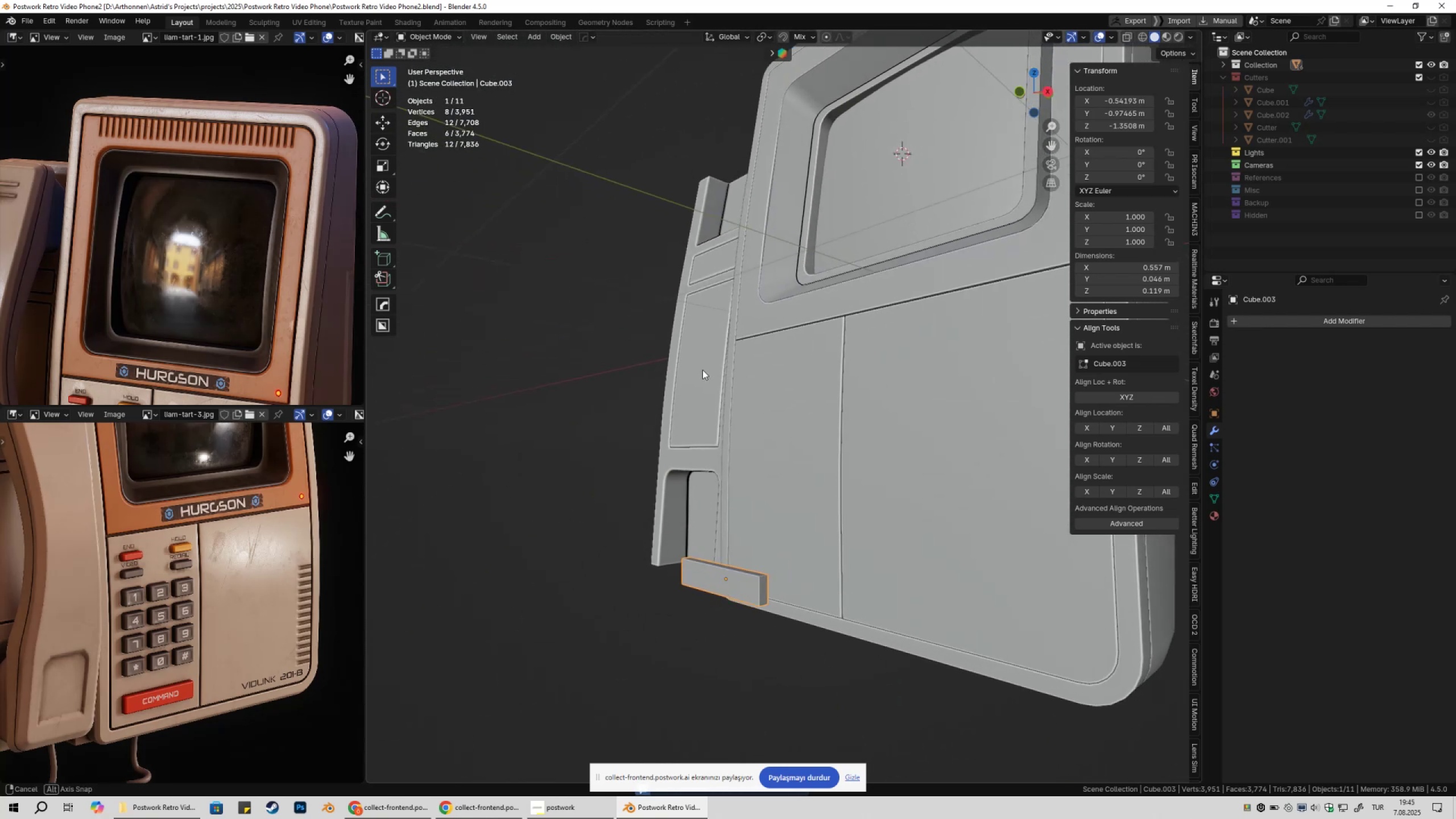 
left_click([773, 229])
 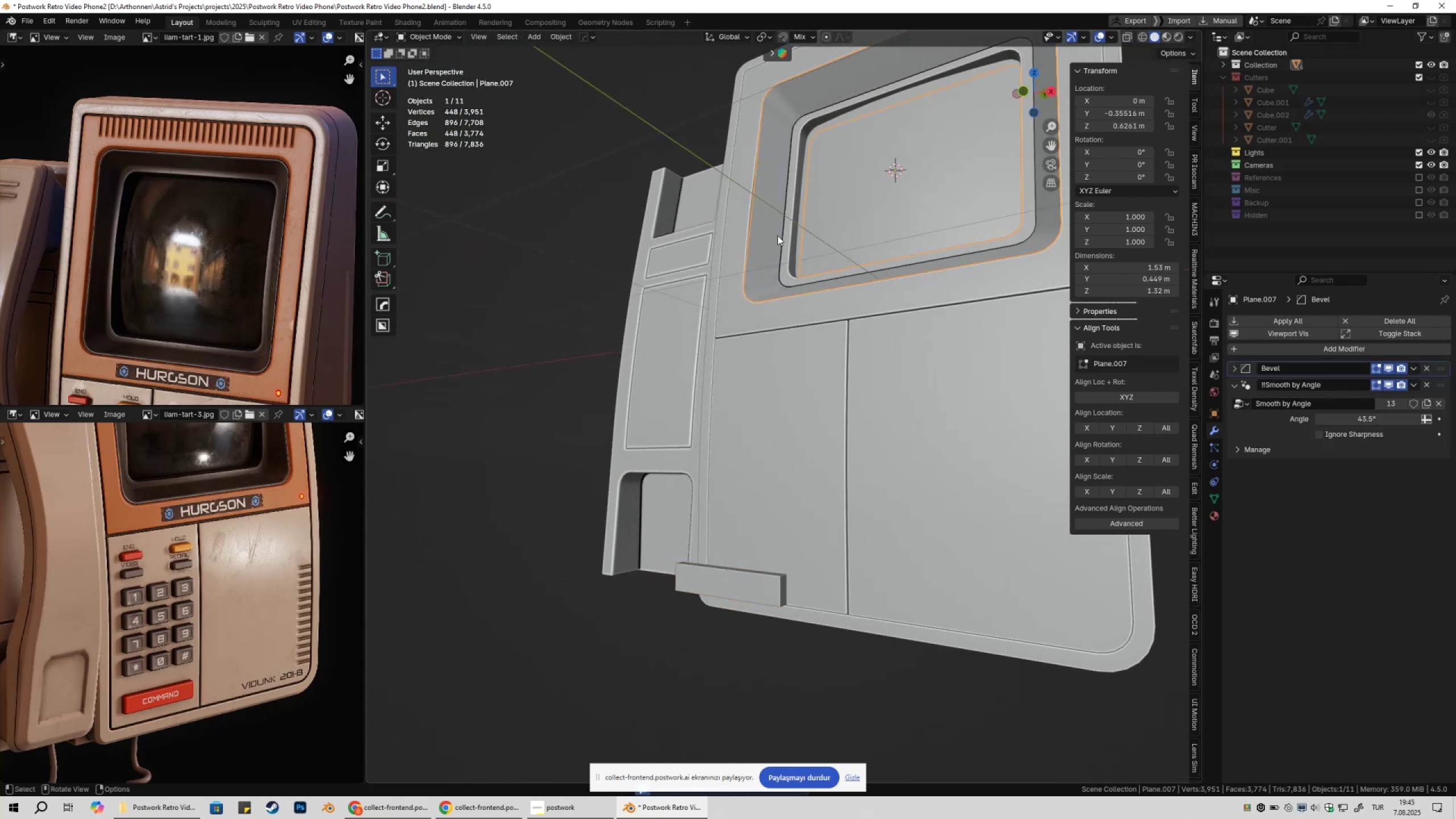 
key(Shift+ShiftLeft)
 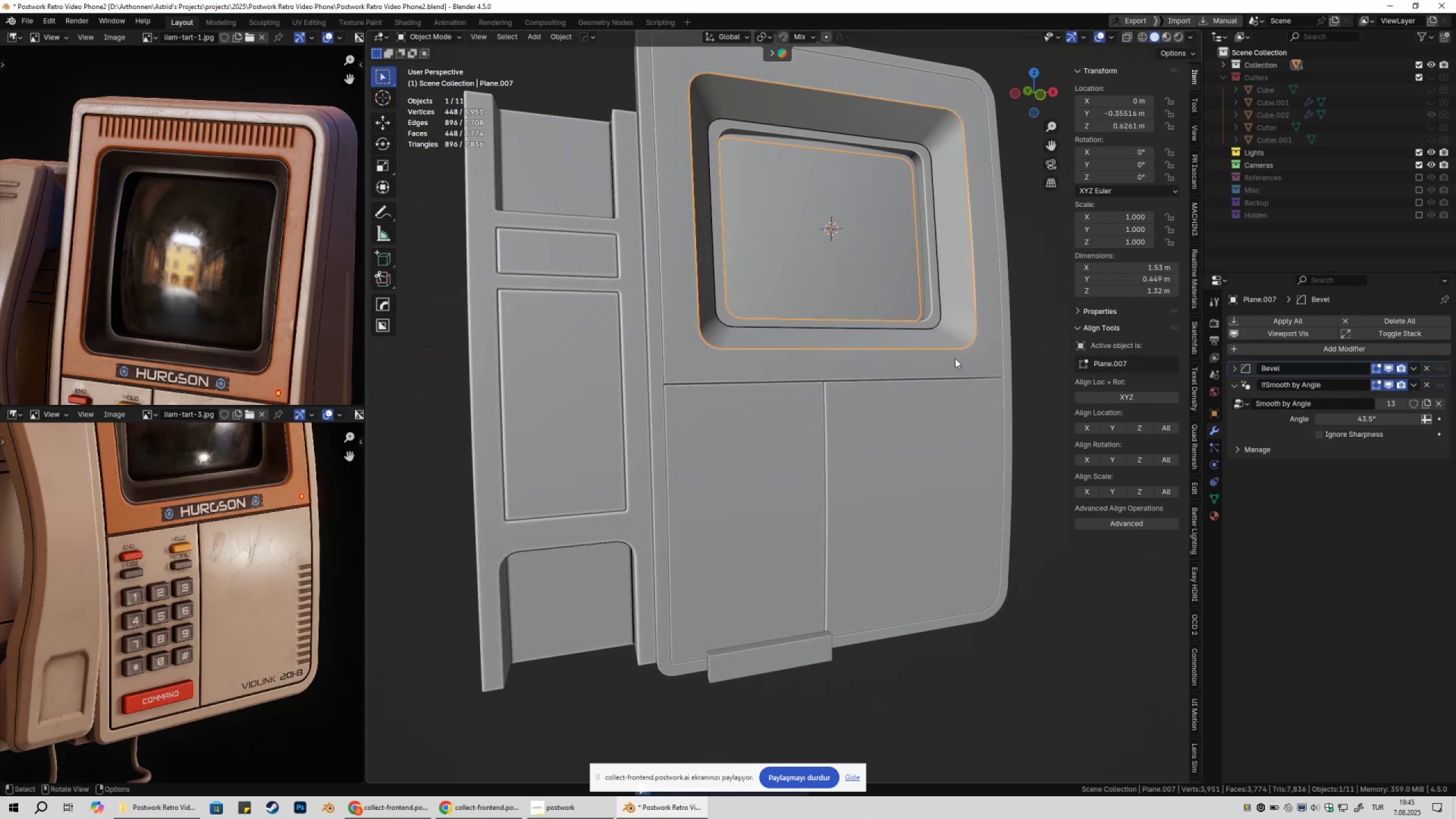 
double_click([1044, 370])
 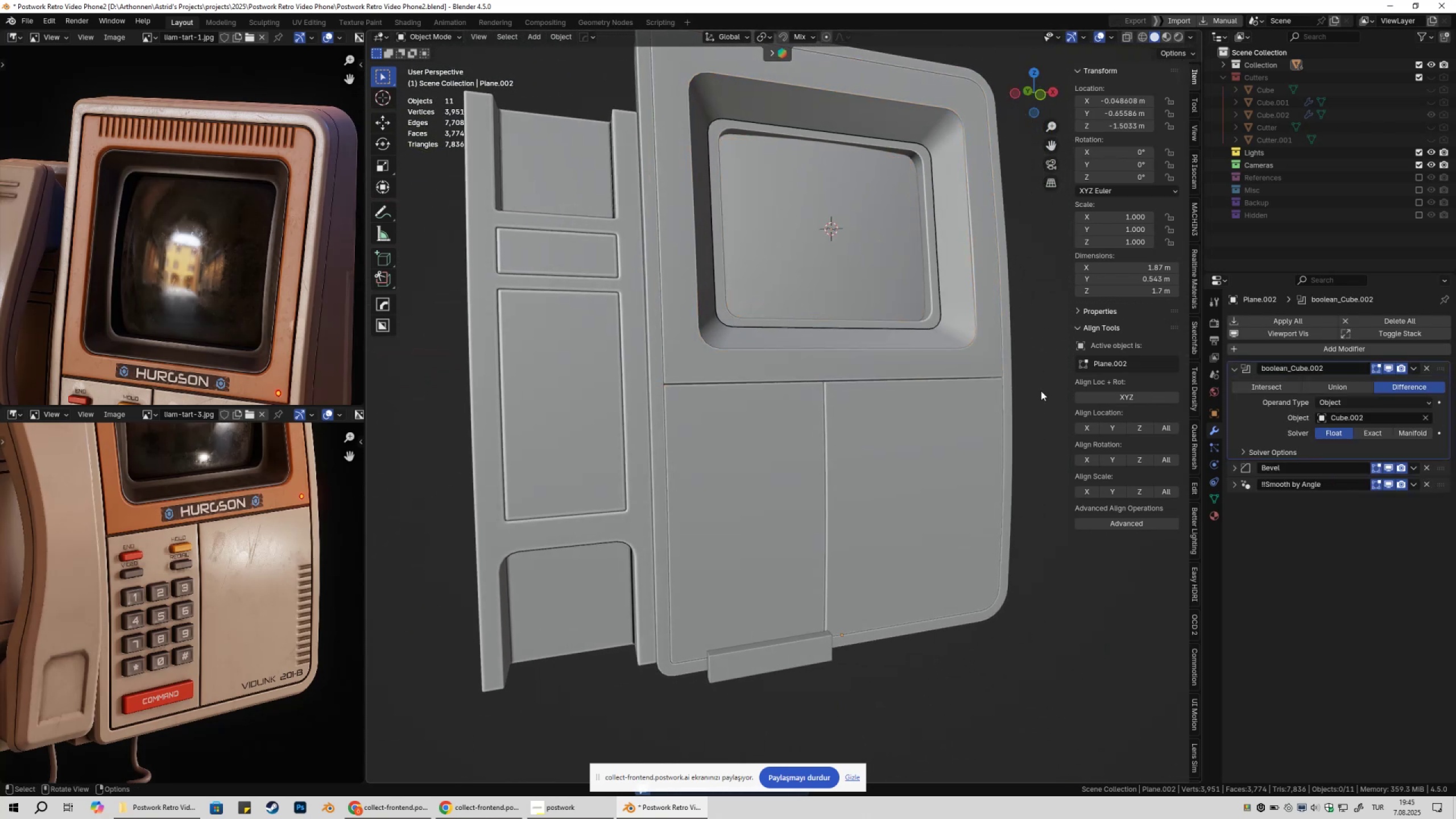 
hold_key(key=ShiftLeft, duration=0.4)
 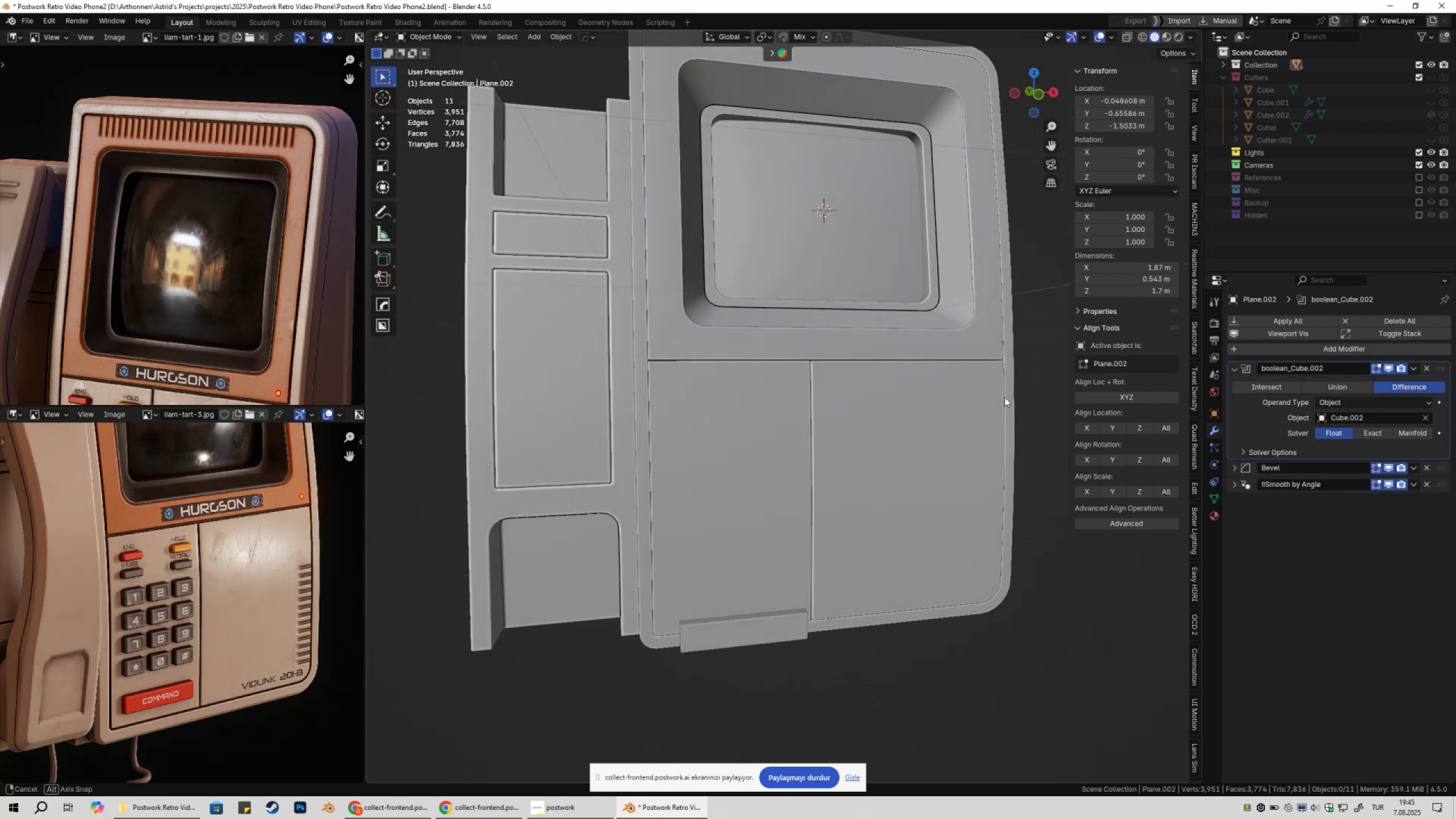 
key(Shift+ShiftLeft)
 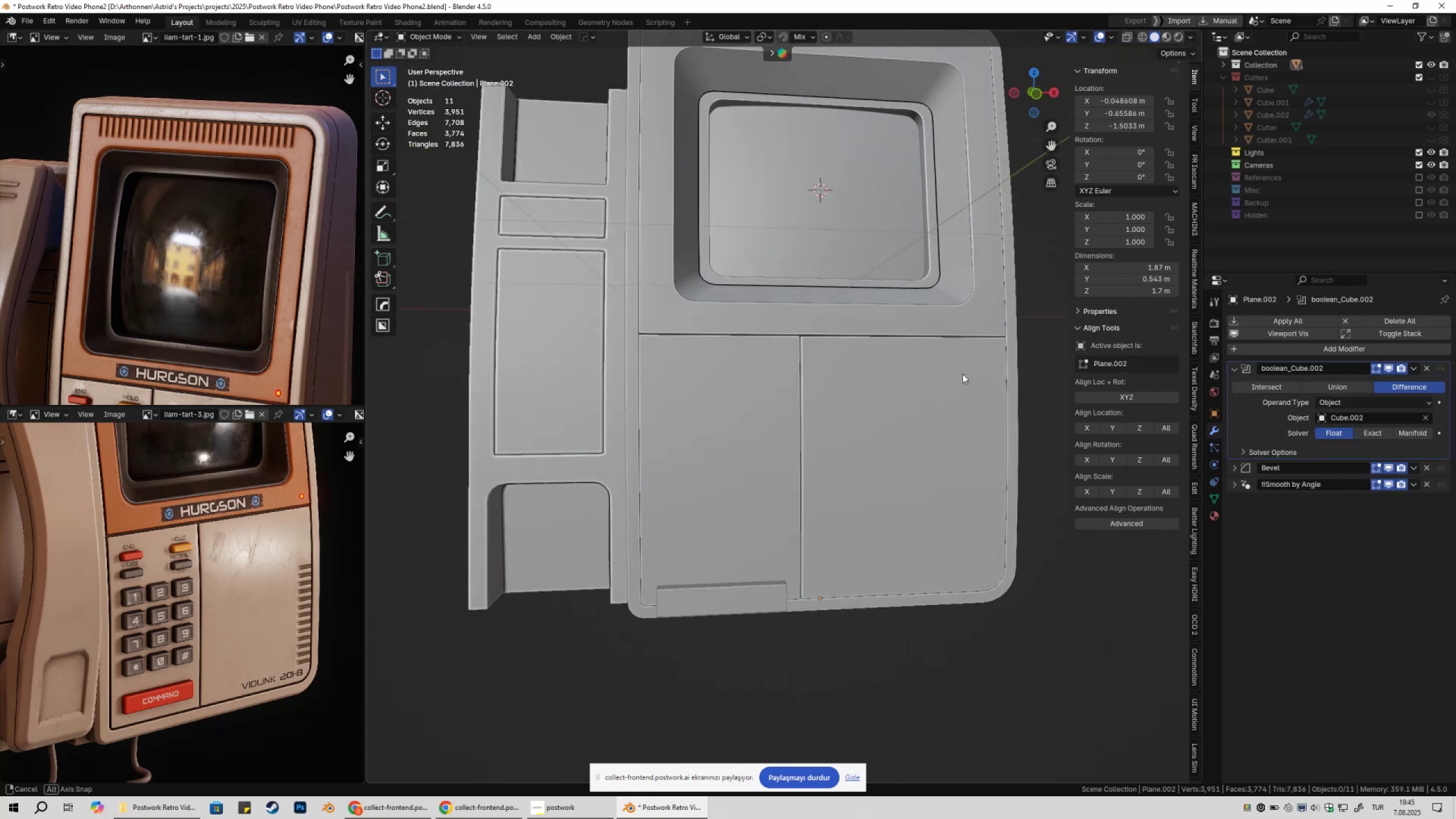 
key(Shift+ShiftLeft)
 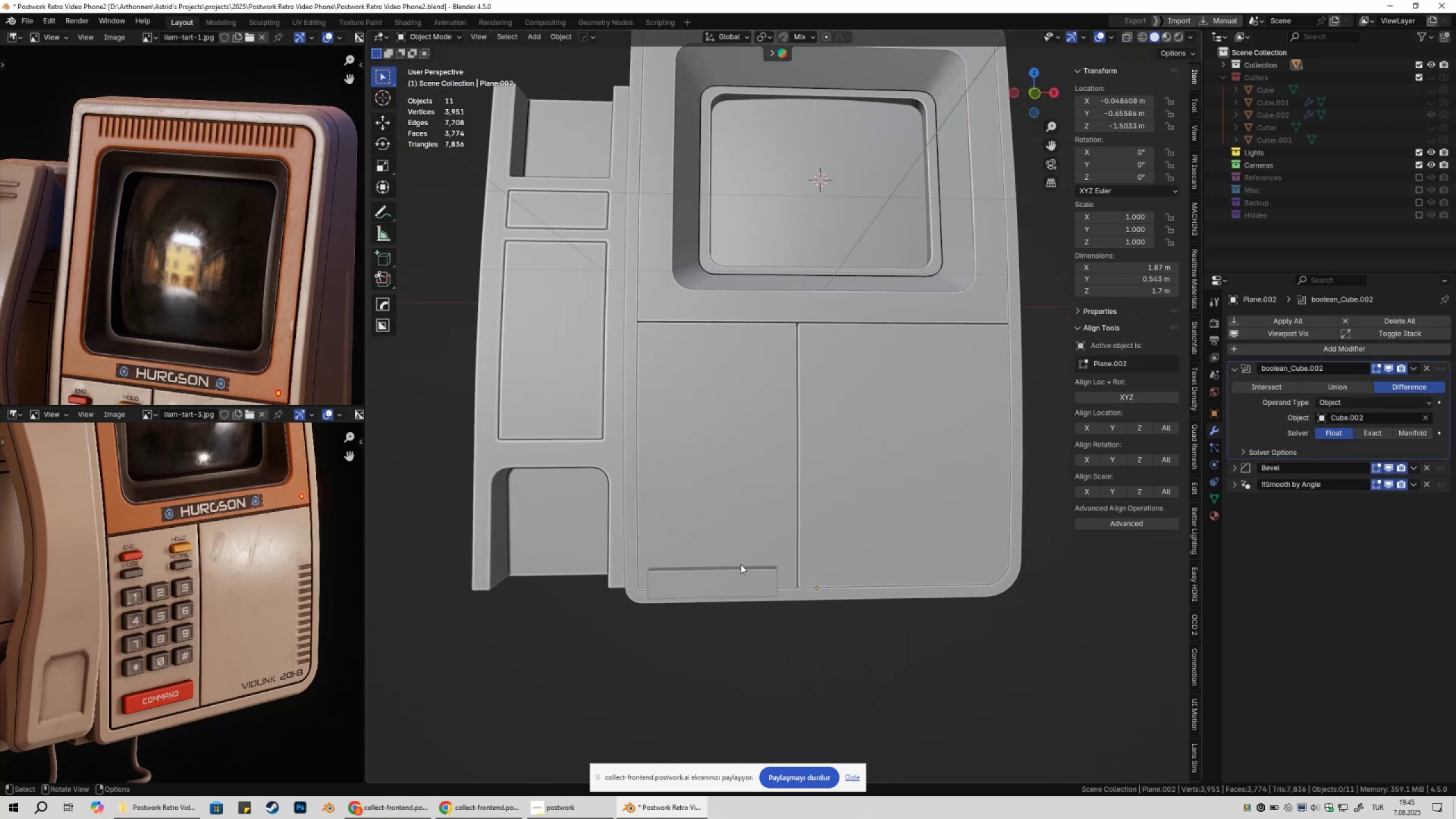 
left_click([738, 574])
 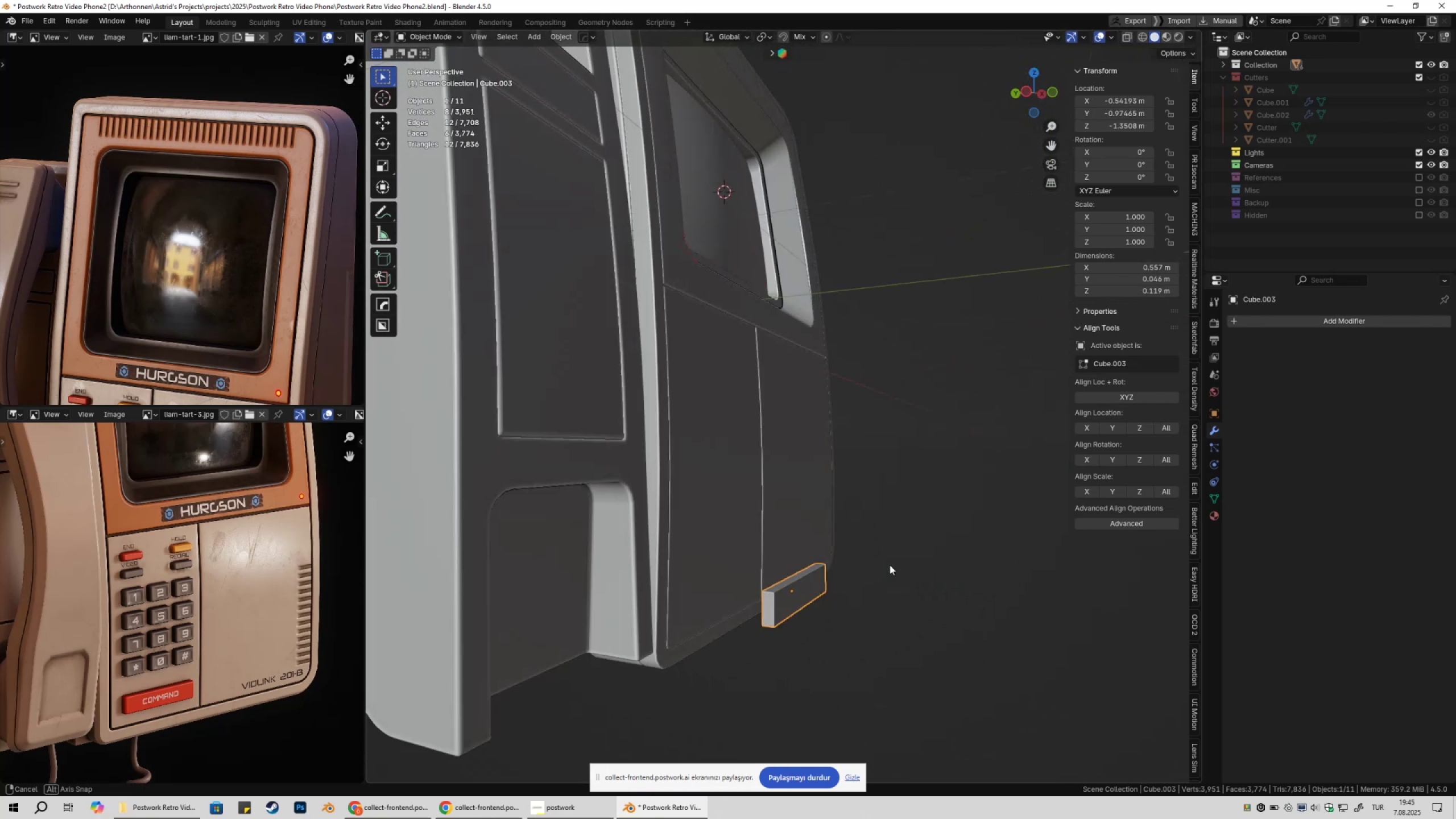 
type(gygy)
 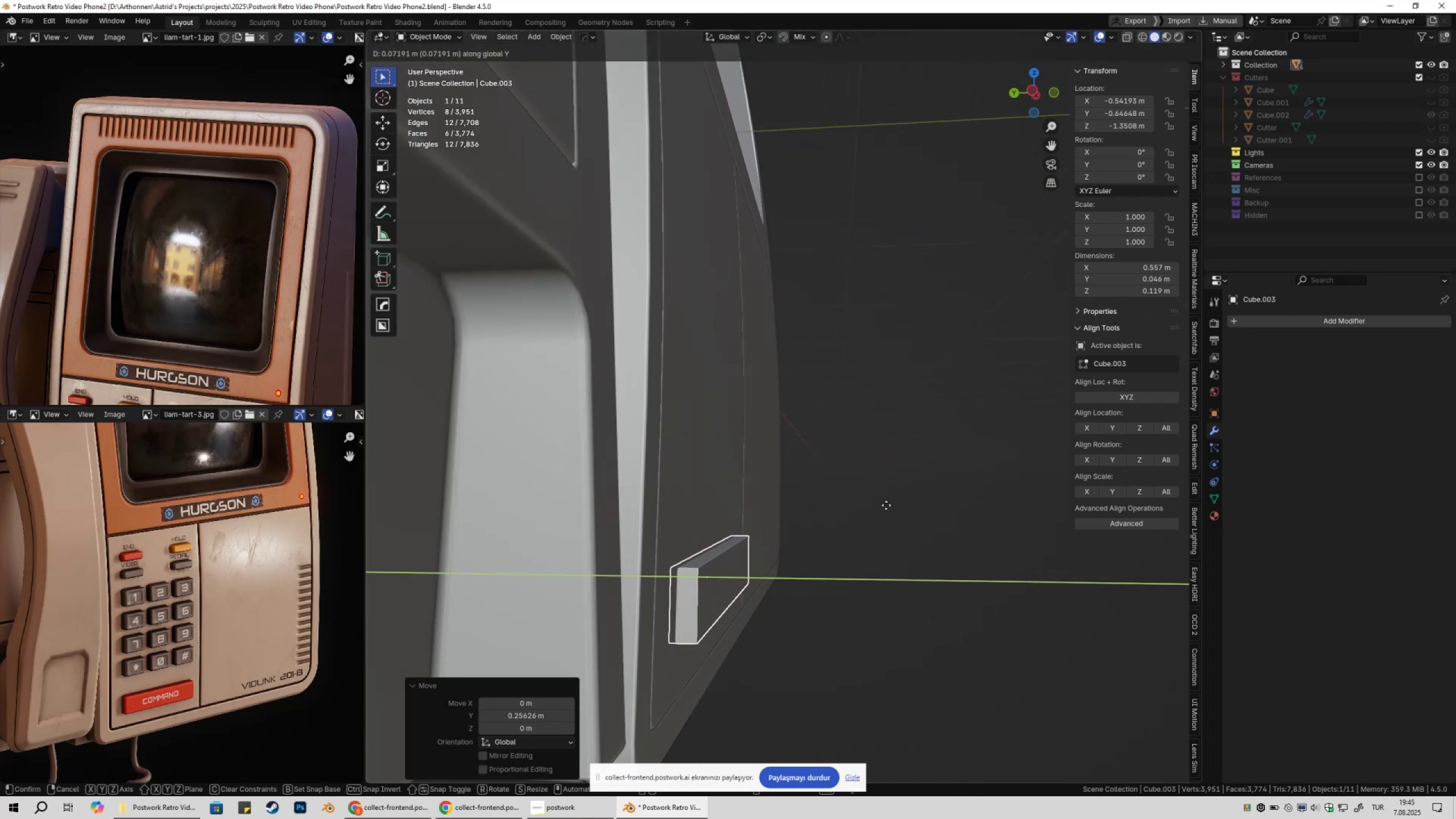 
scroll: coordinate [917, 493], scroll_direction: up, amount: 3.0
 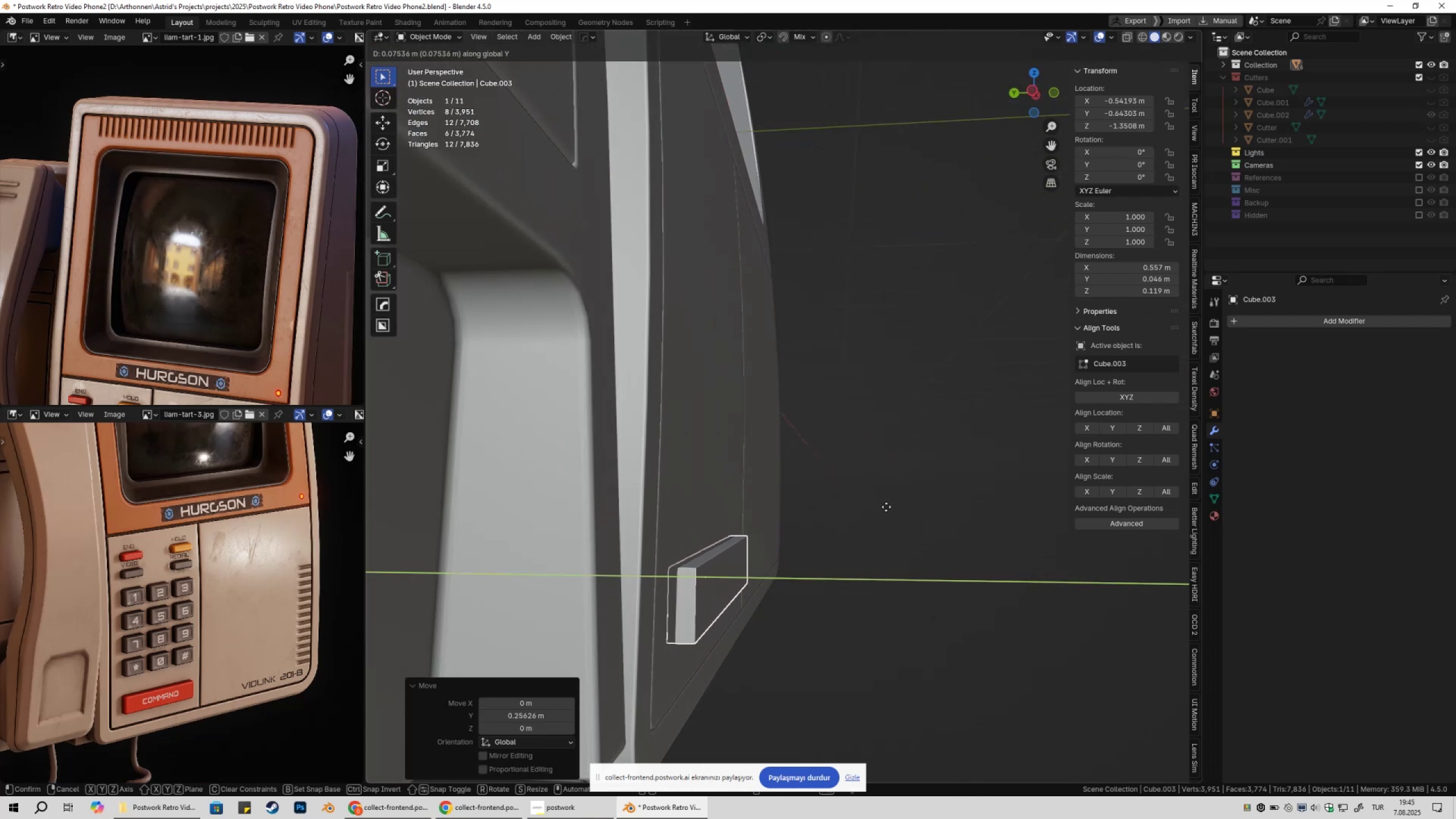 
double_click([942, 532])
 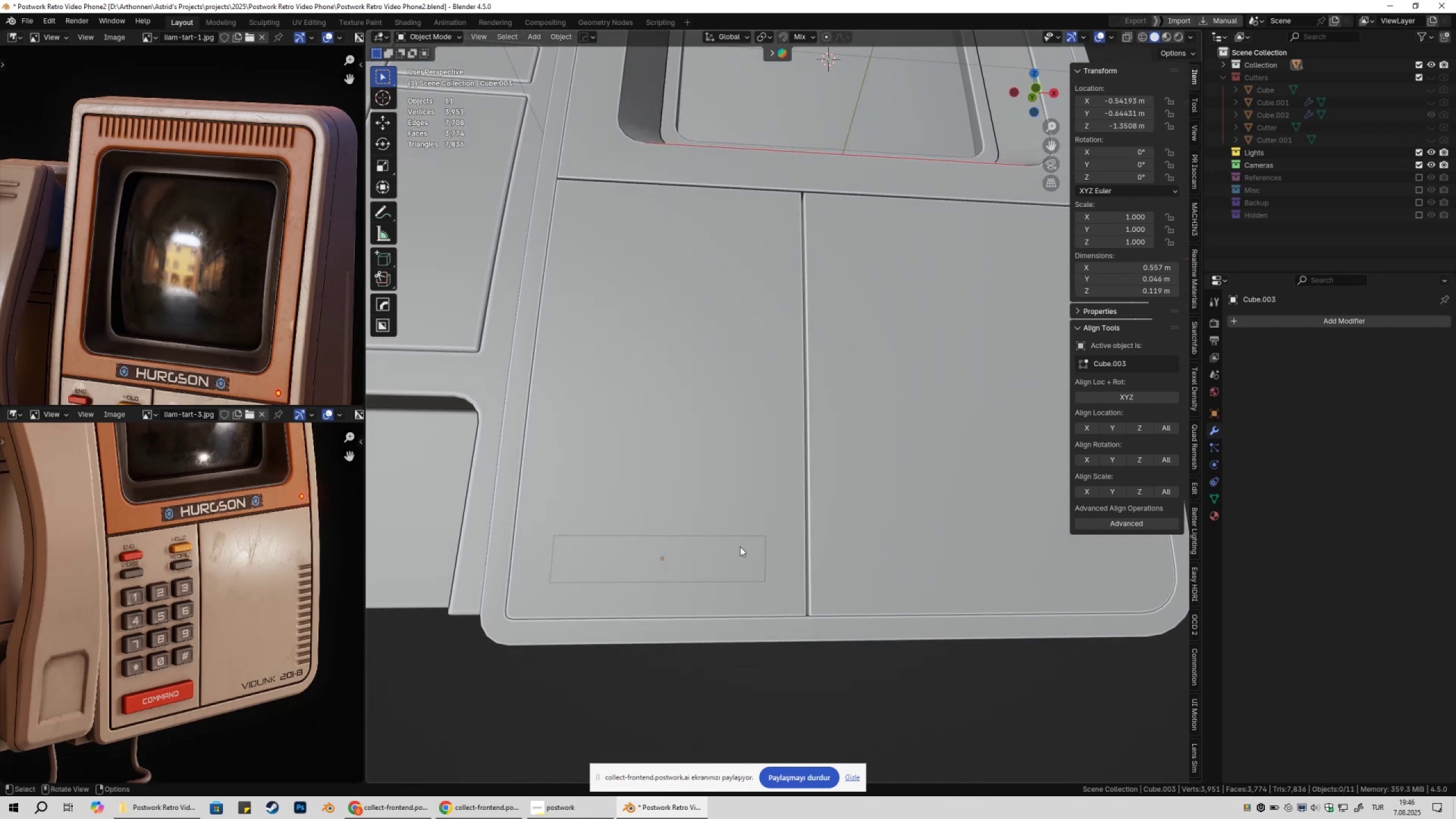 
scroll: coordinate [736, 557], scroll_direction: down, amount: 3.0
 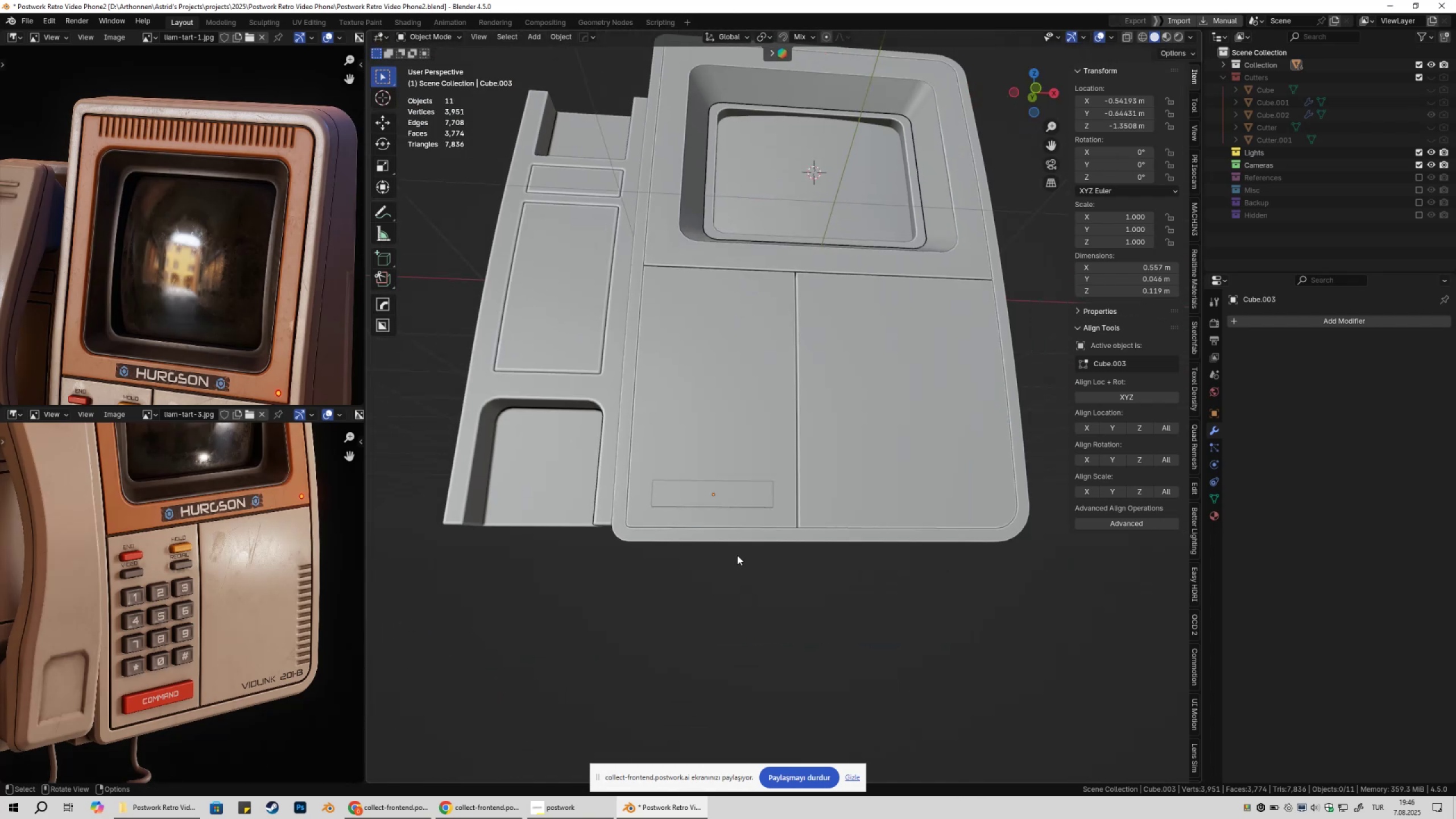 
hold_key(key=ShiftLeft, duration=0.35)
 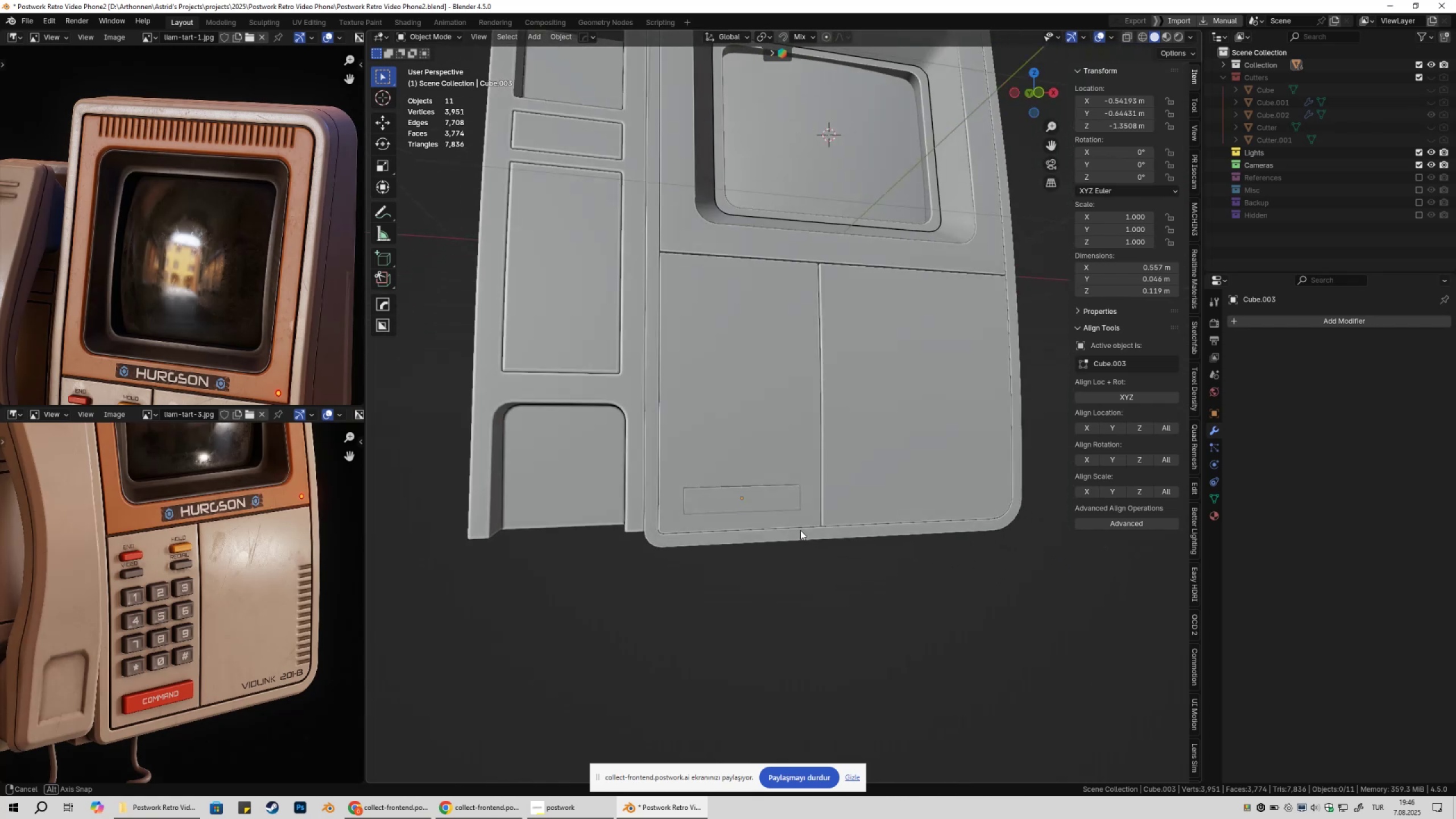 
left_click([760, 500])
 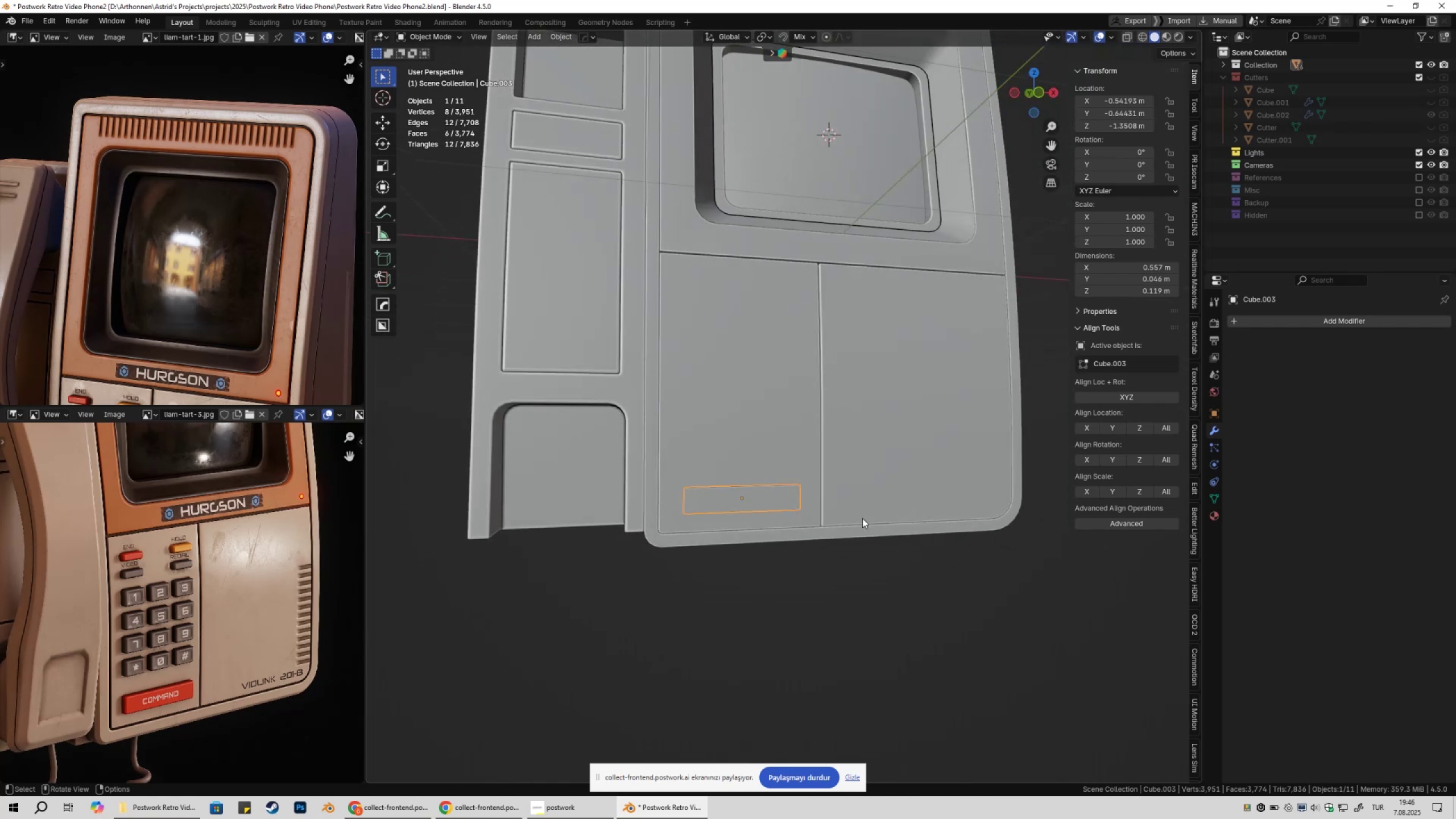 
type(Dz)
 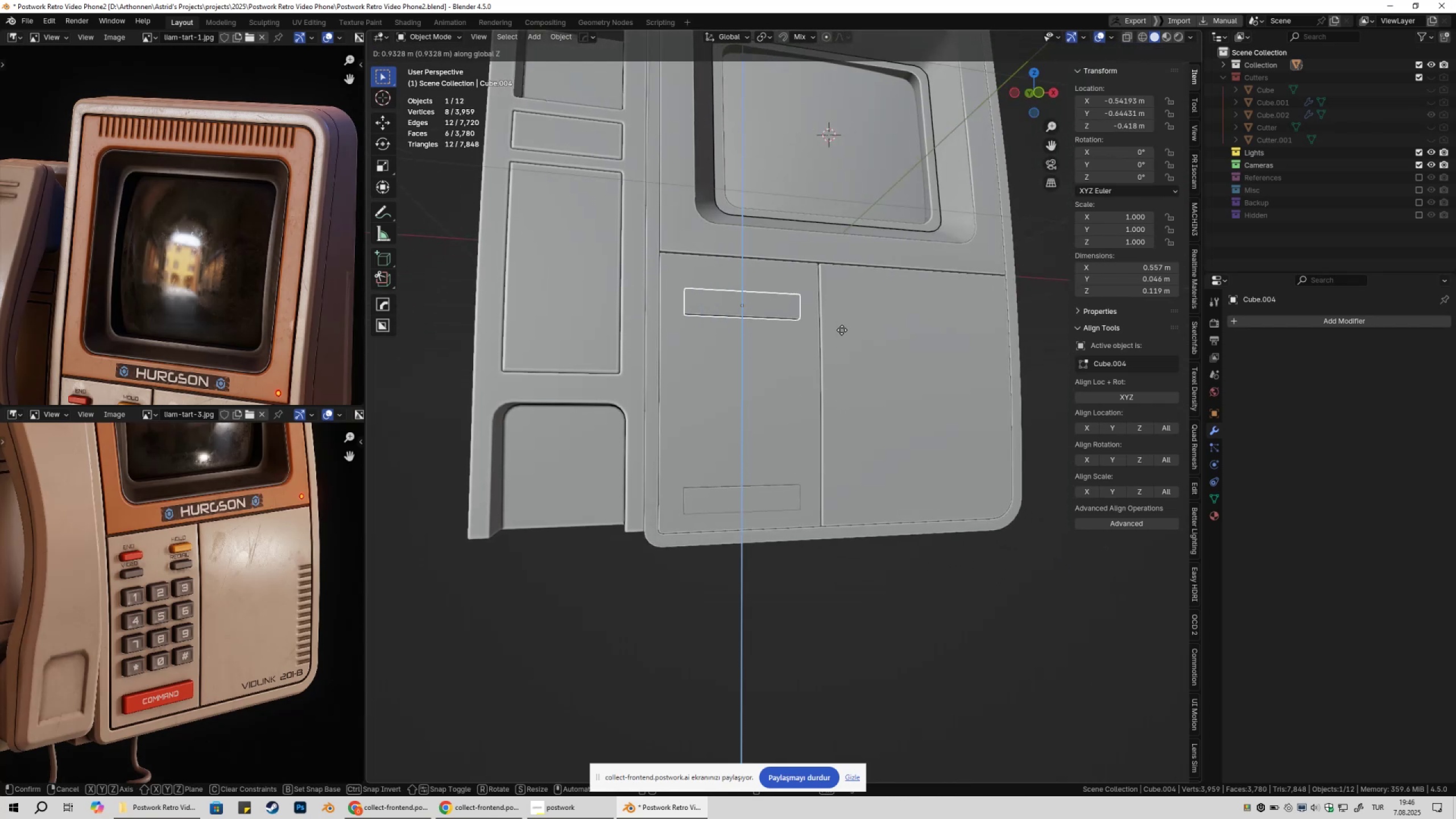 
left_click([842, 353])
 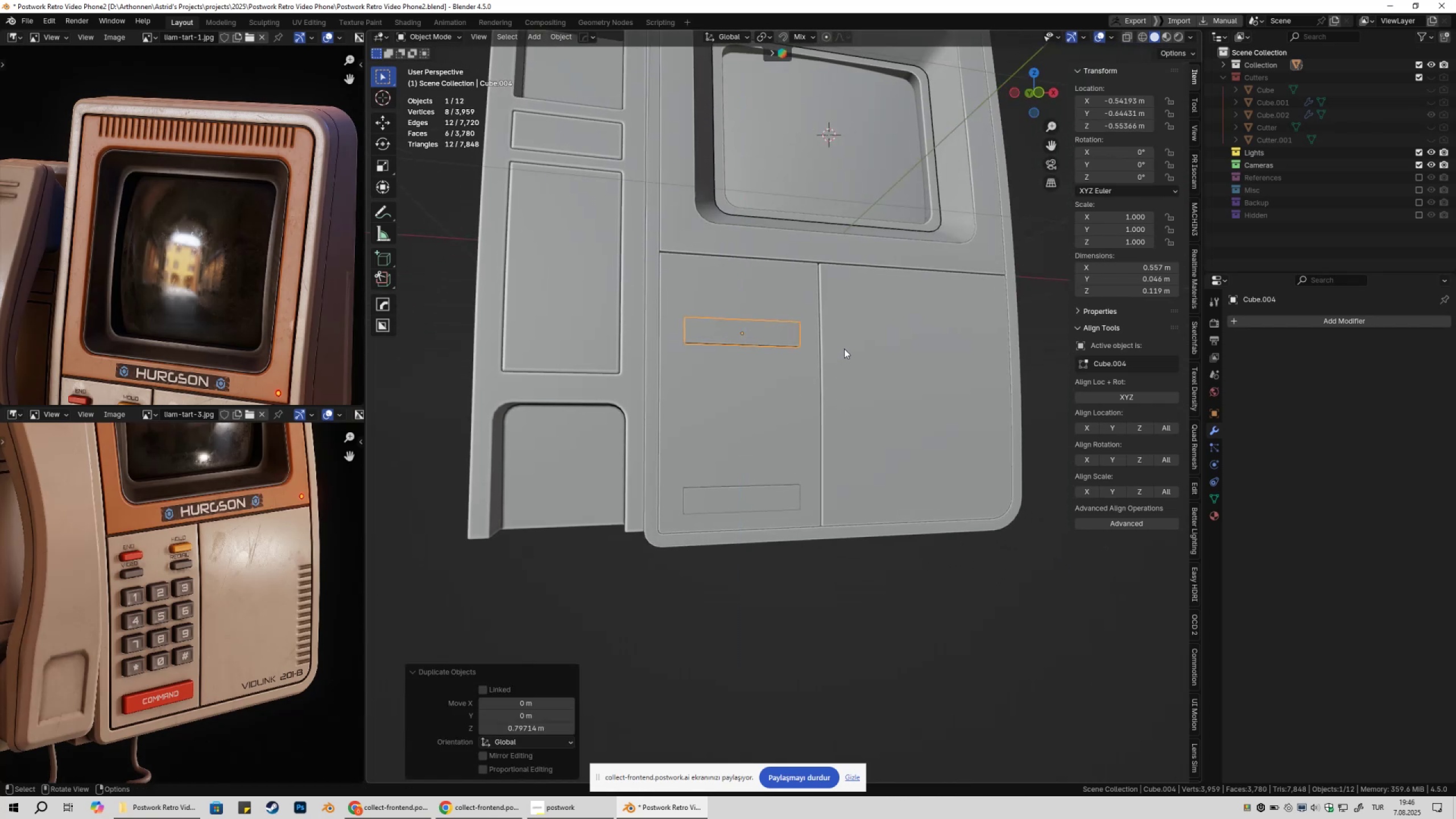 
type(sx)
 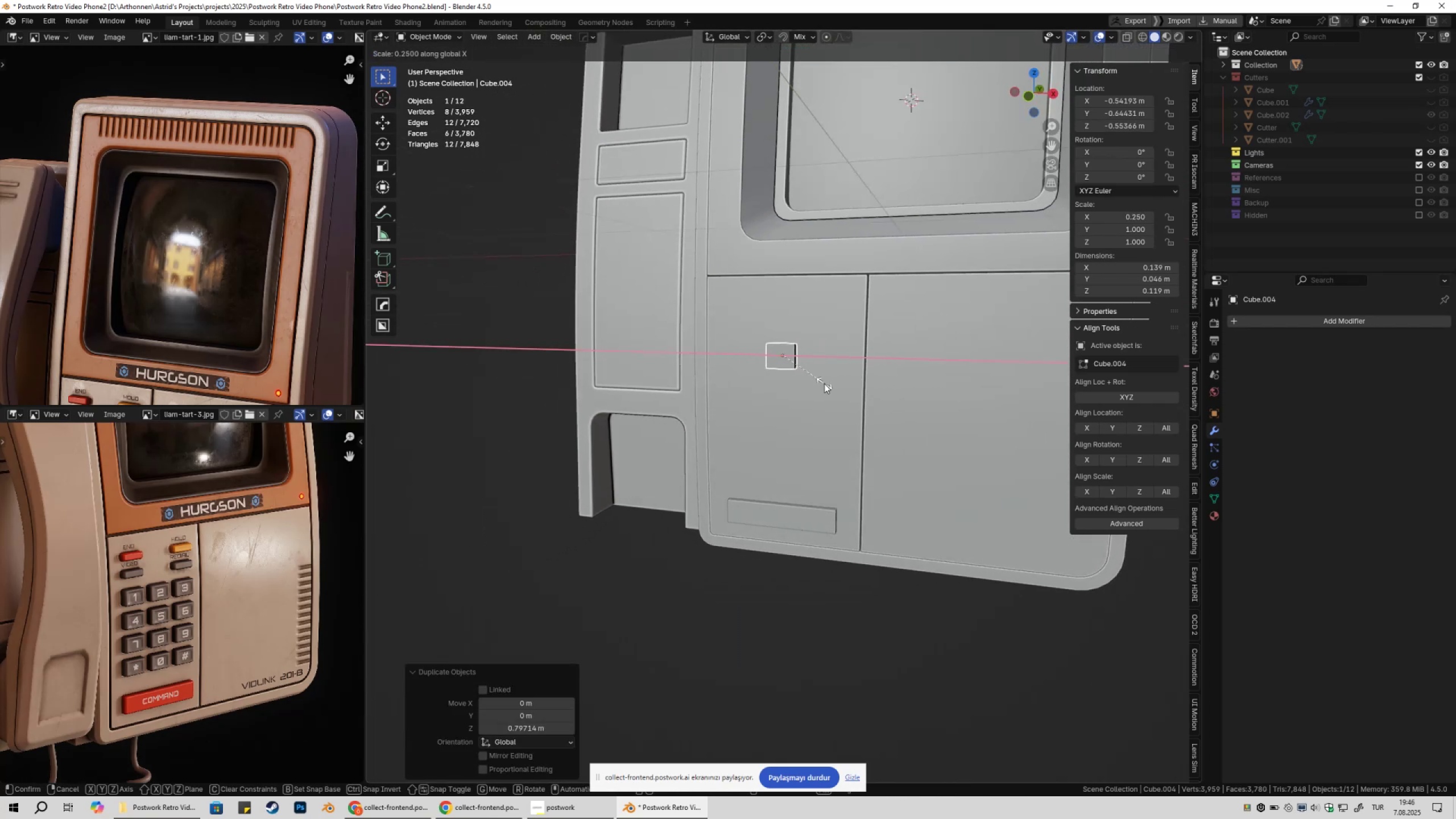 
left_click([824, 383])
 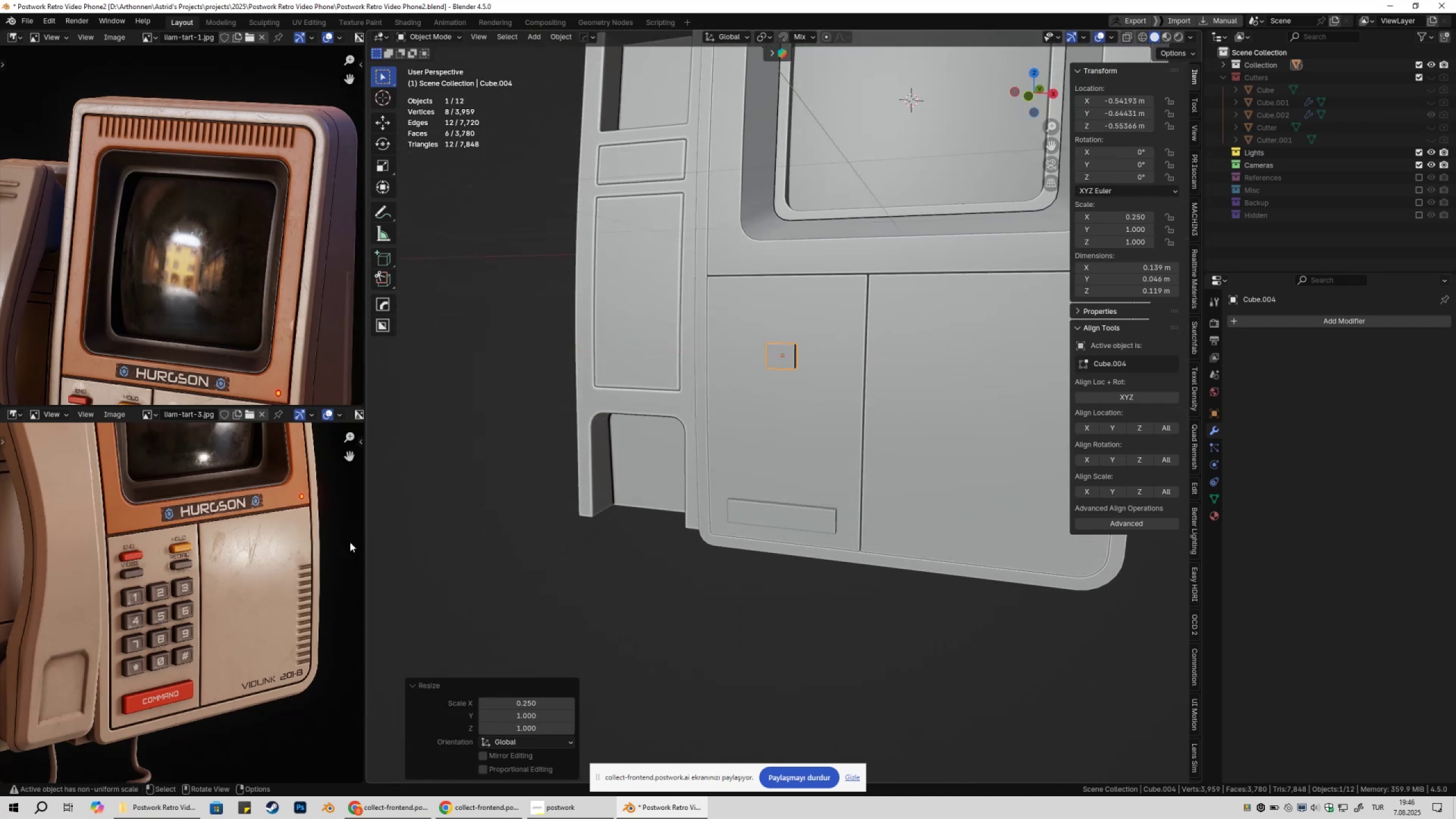 
scroll: coordinate [252, 519], scroll_direction: up, amount: 4.0
 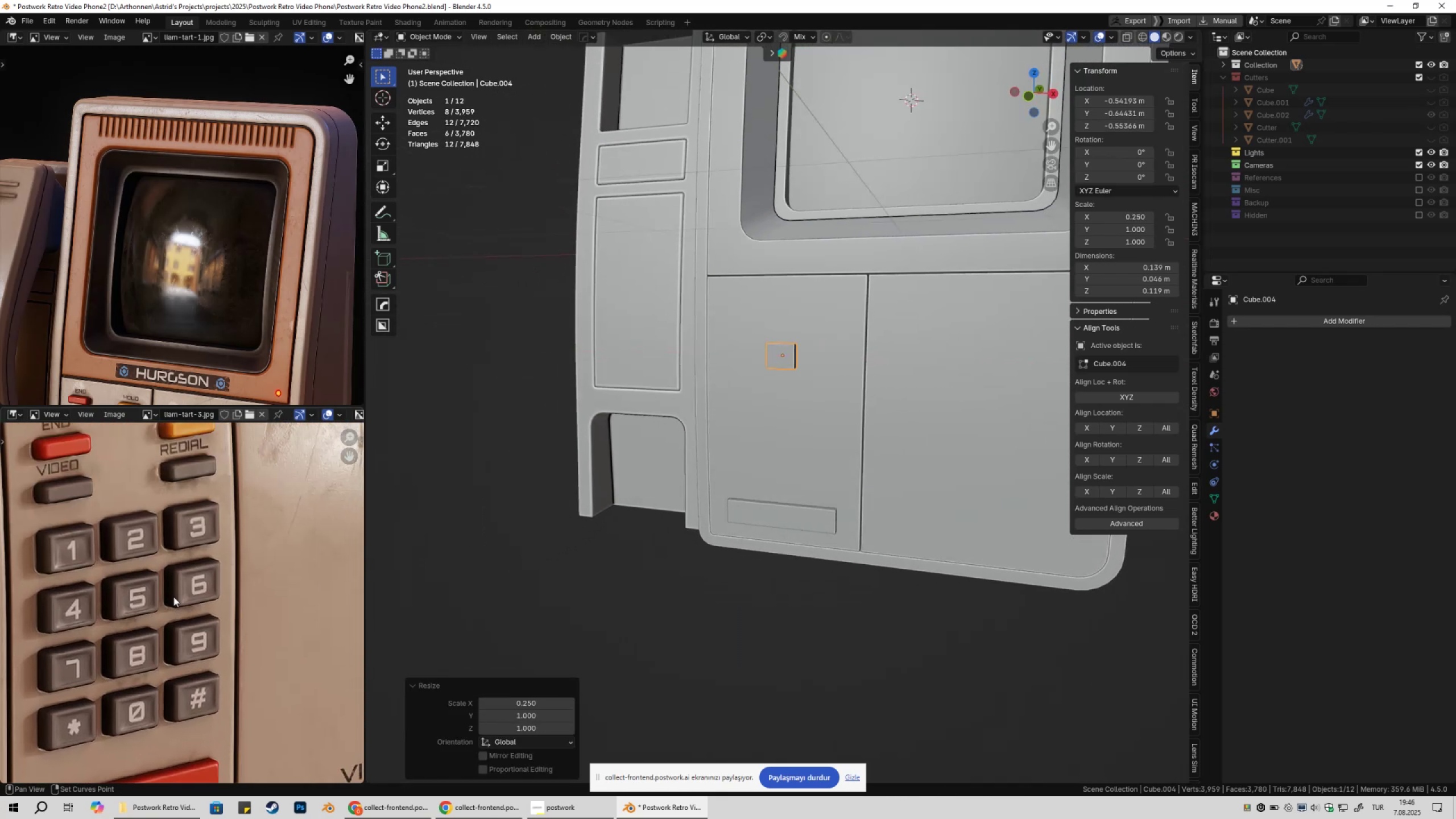 
key(Shift+ShiftLeft)
 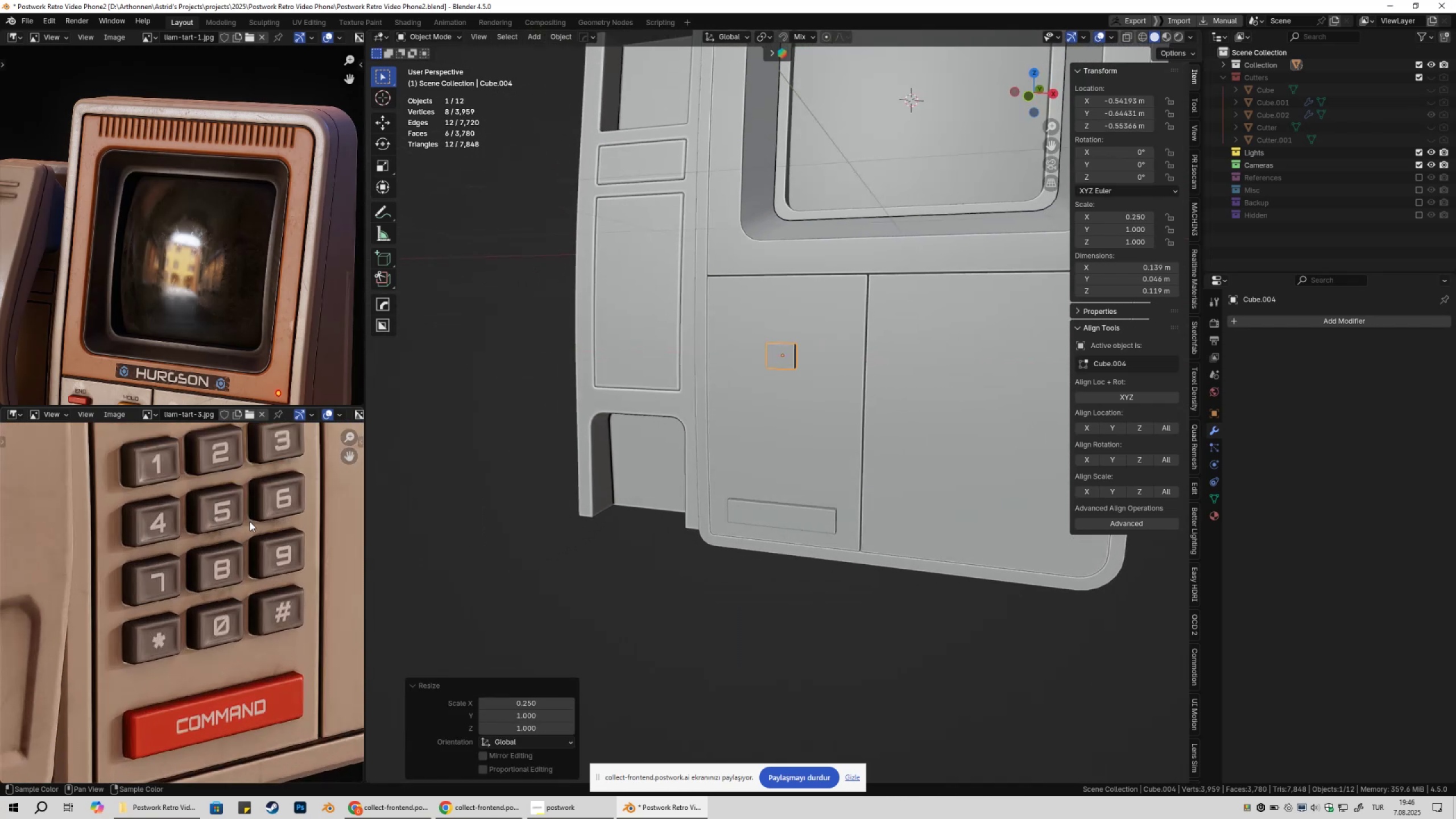 
hold_key(key=ShiftLeft, duration=0.34)
 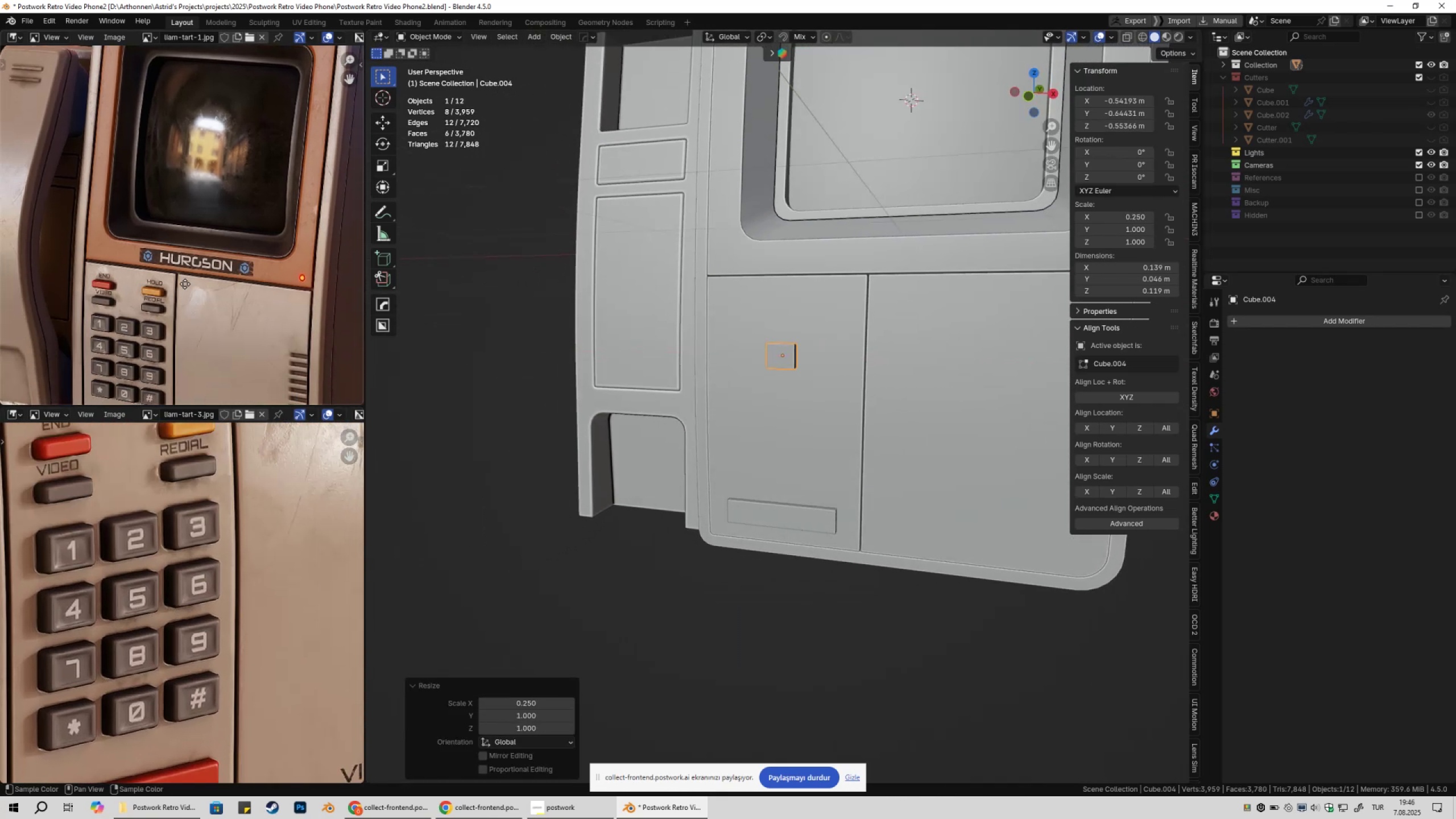 
scroll: coordinate [199, 222], scroll_direction: up, amount: 1.0
 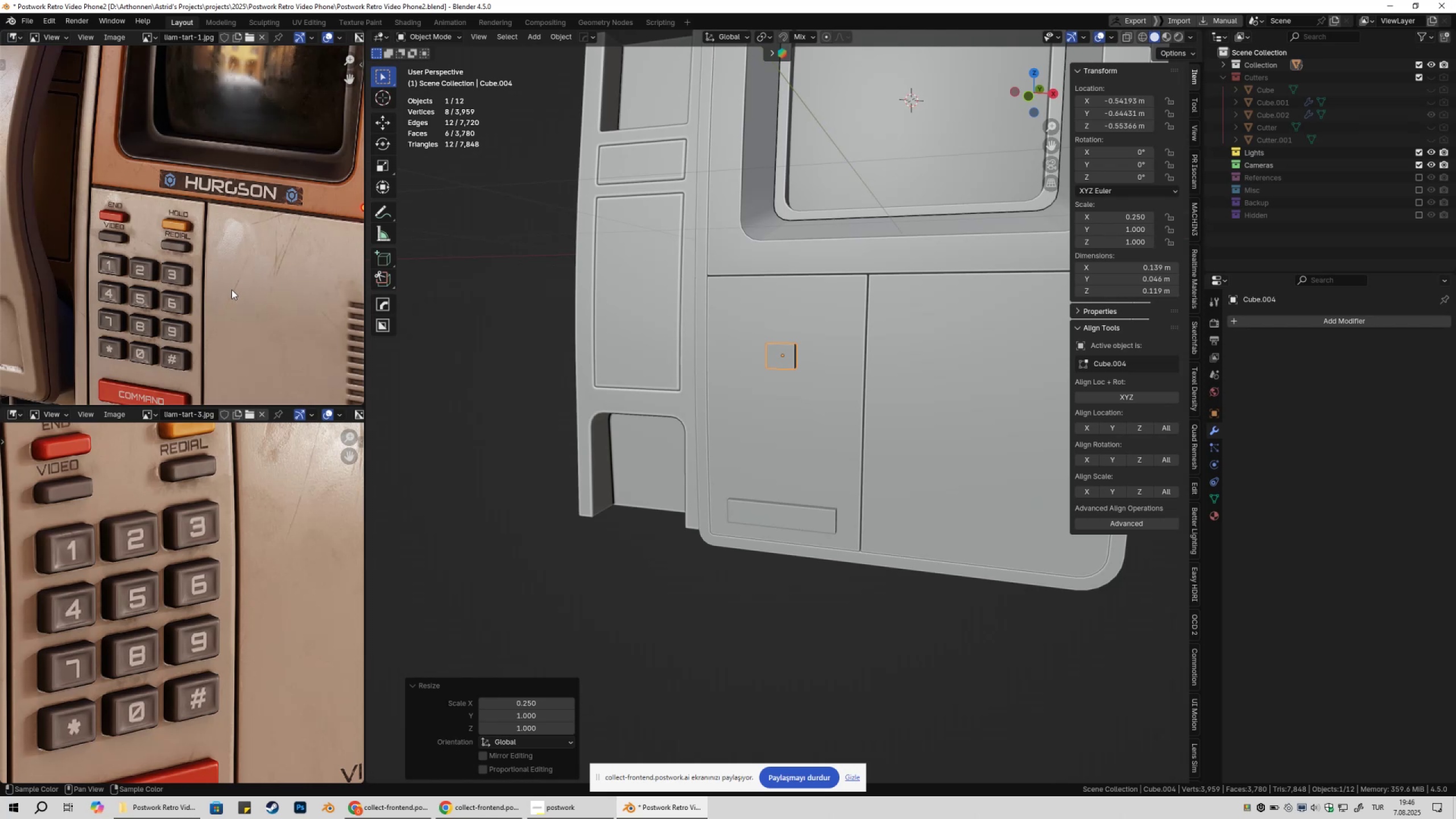 
hold_key(key=ShiftLeft, duration=0.37)
 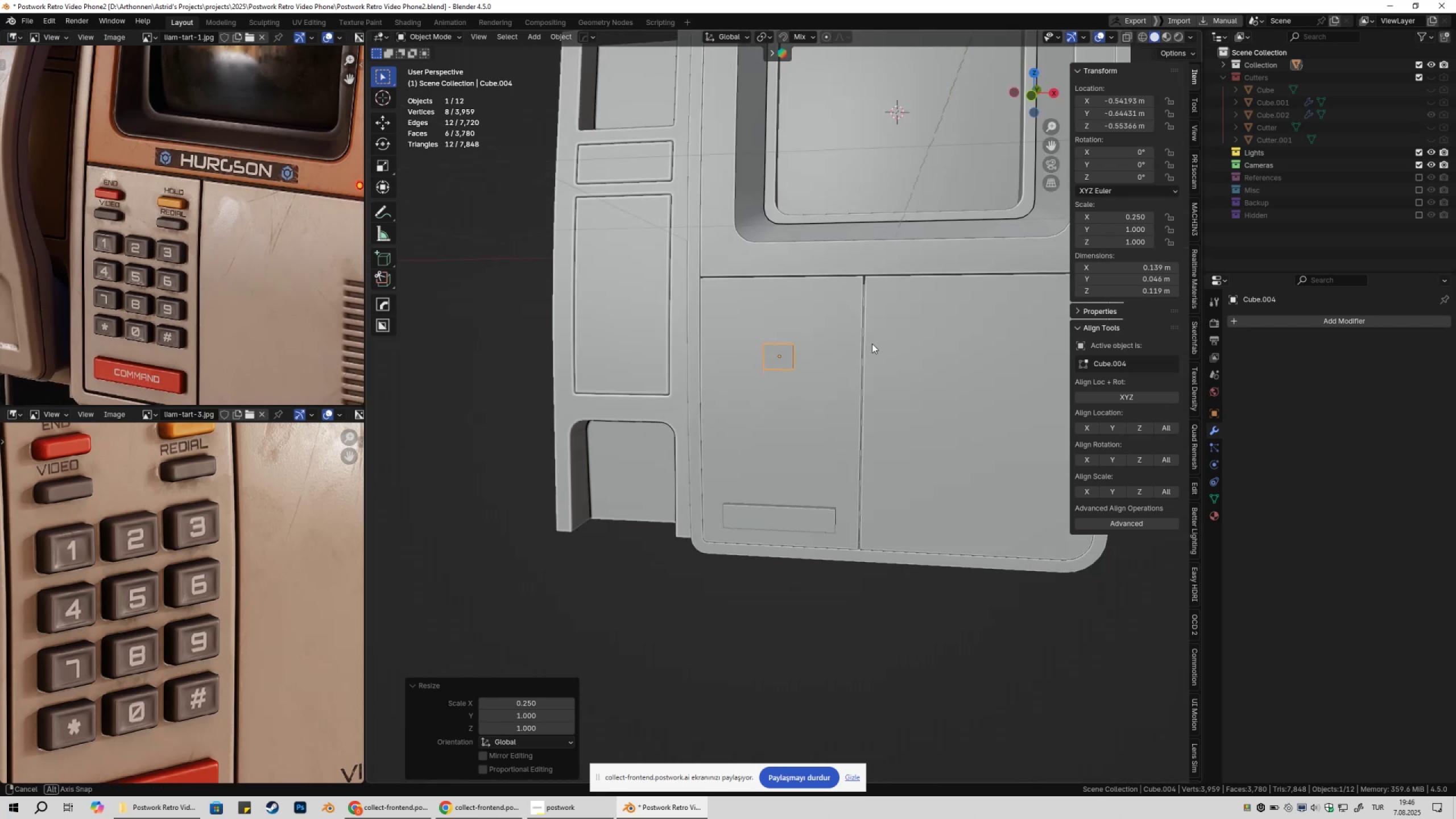 
scroll: coordinate [859, 349], scroll_direction: up, amount: 2.0
 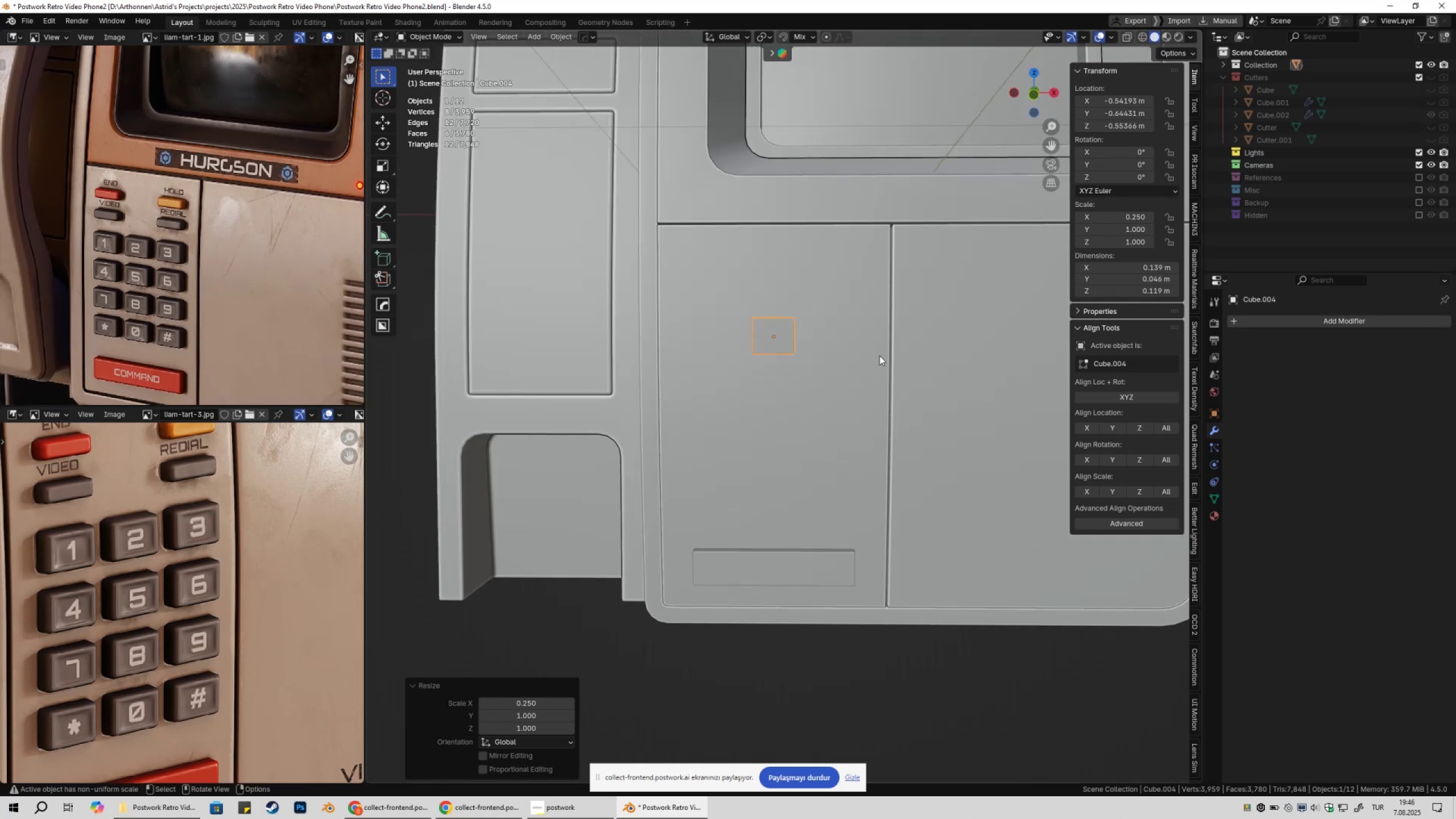 
type(sz)
 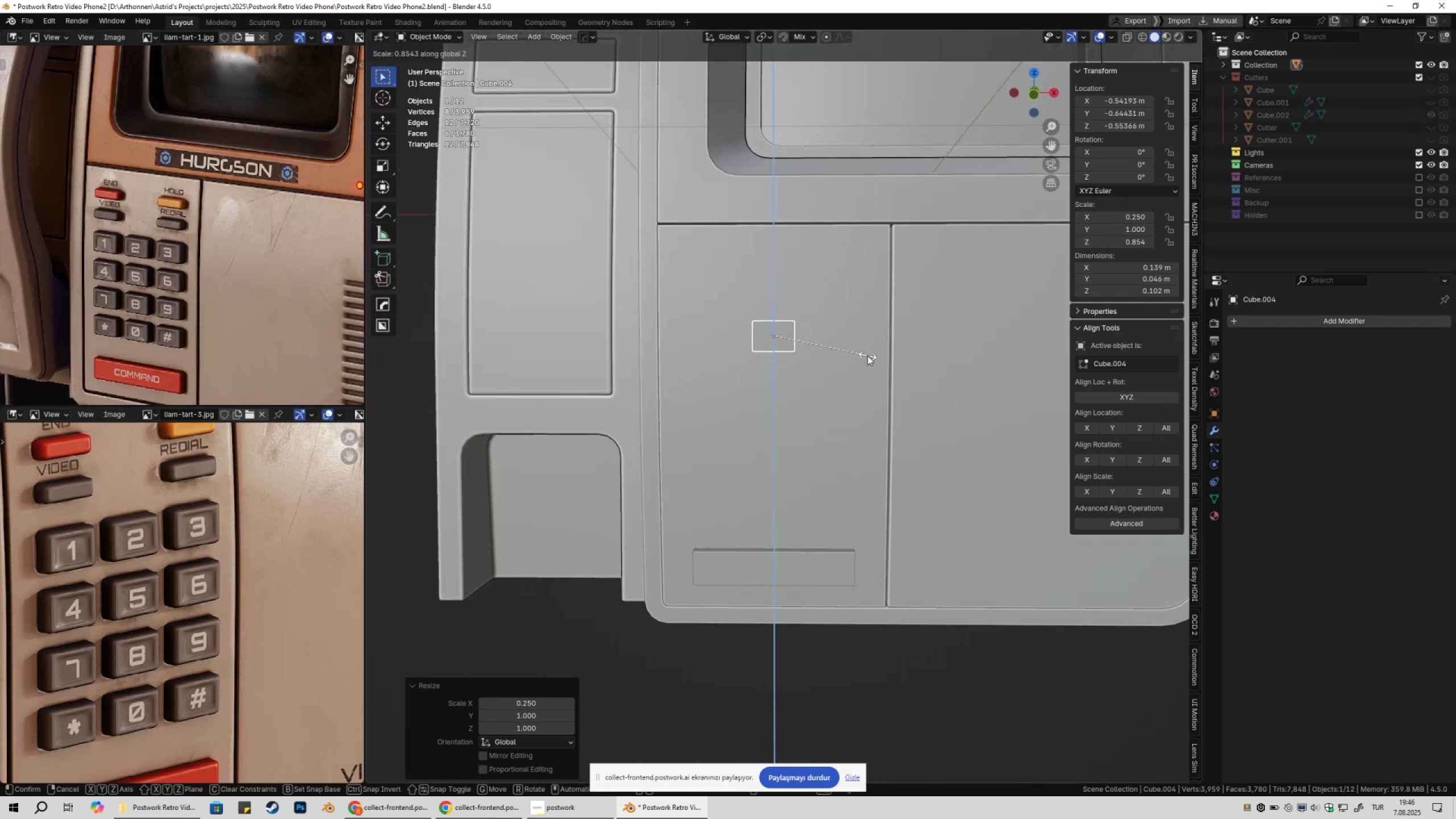 
hold_key(key=ShiftLeft, duration=0.5)
left_click([867, 355])
 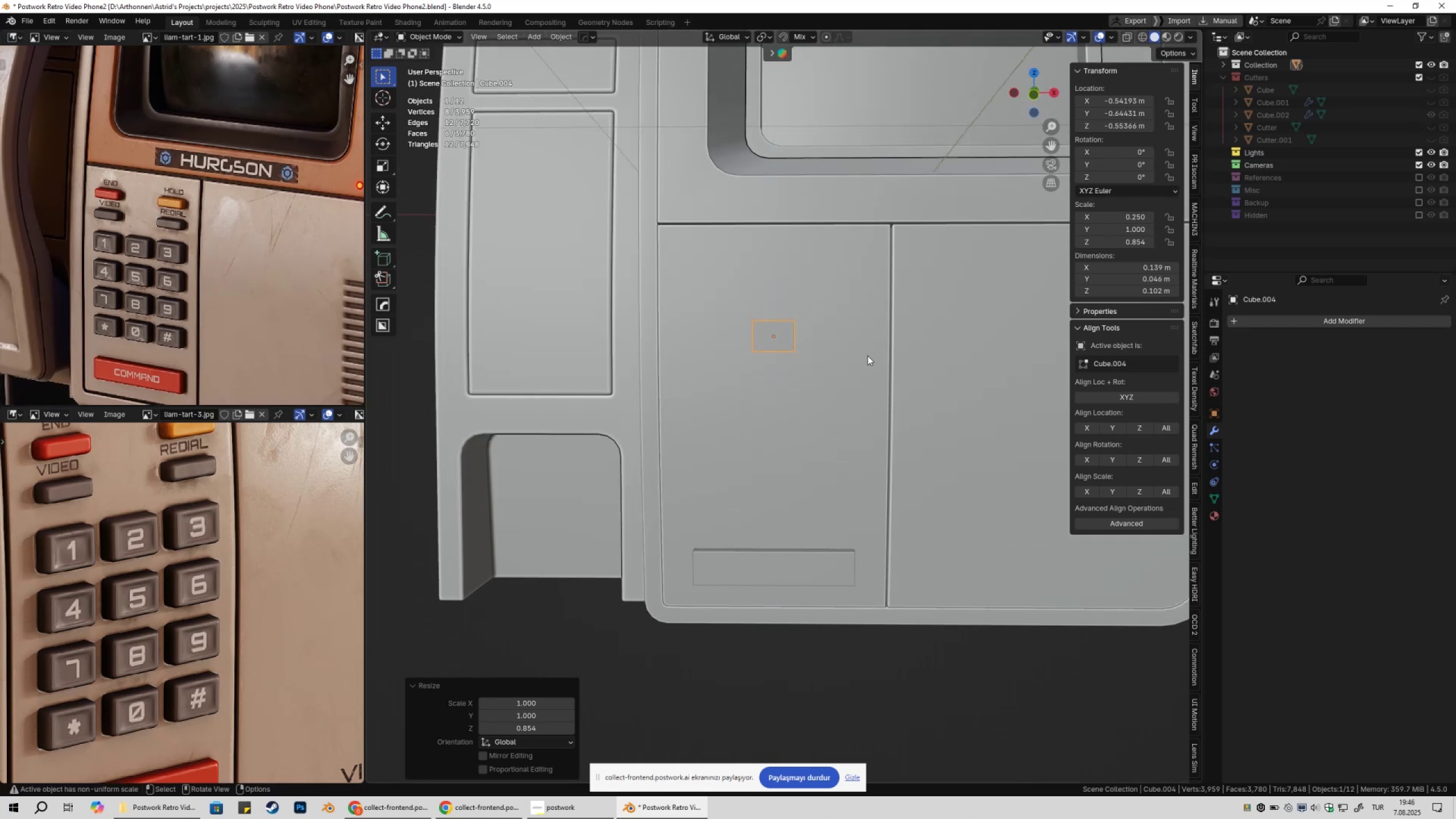 
scroll: coordinate [866, 358], scroll_direction: down, amount: 1.0
 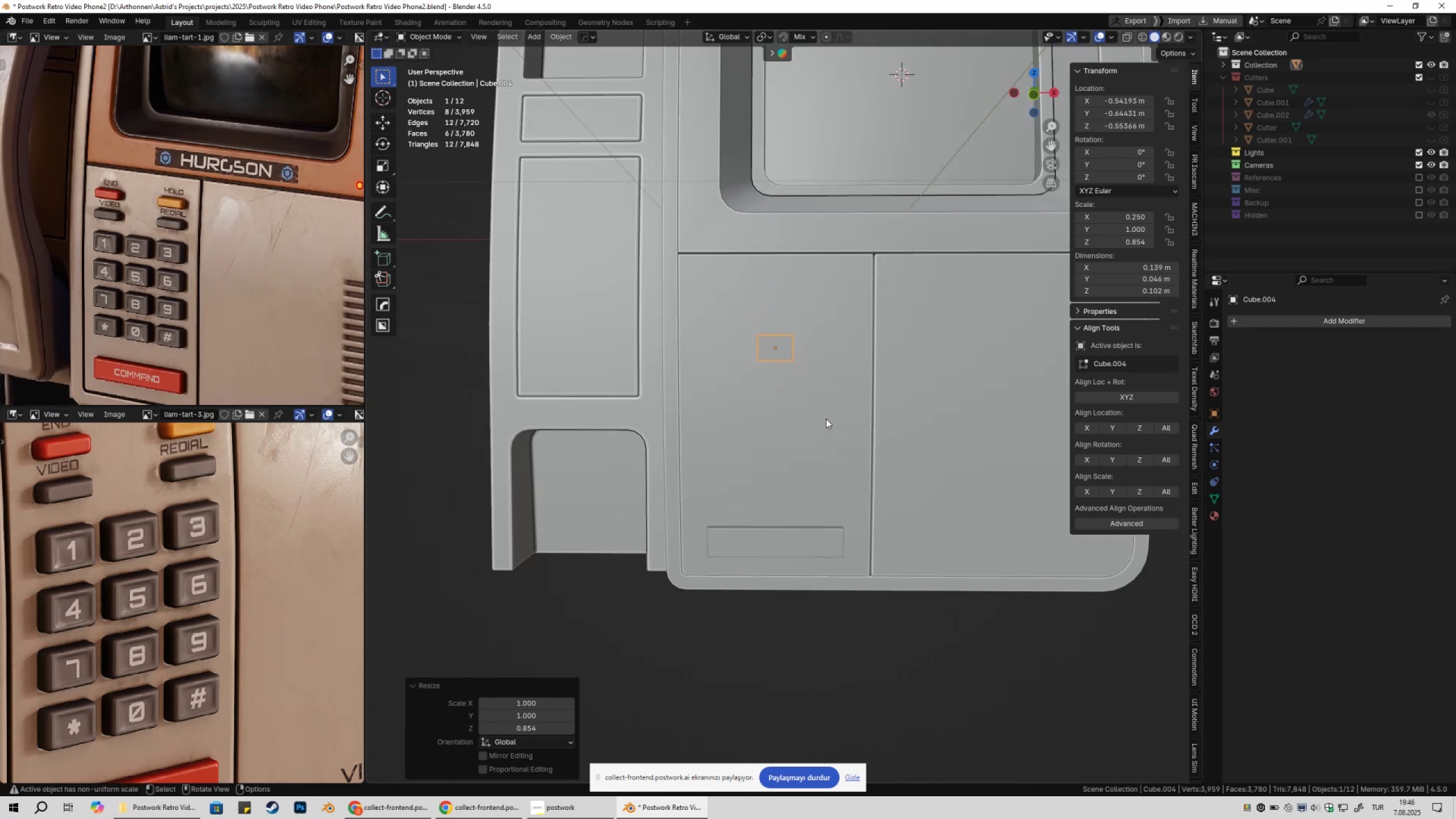 
type(gx)
 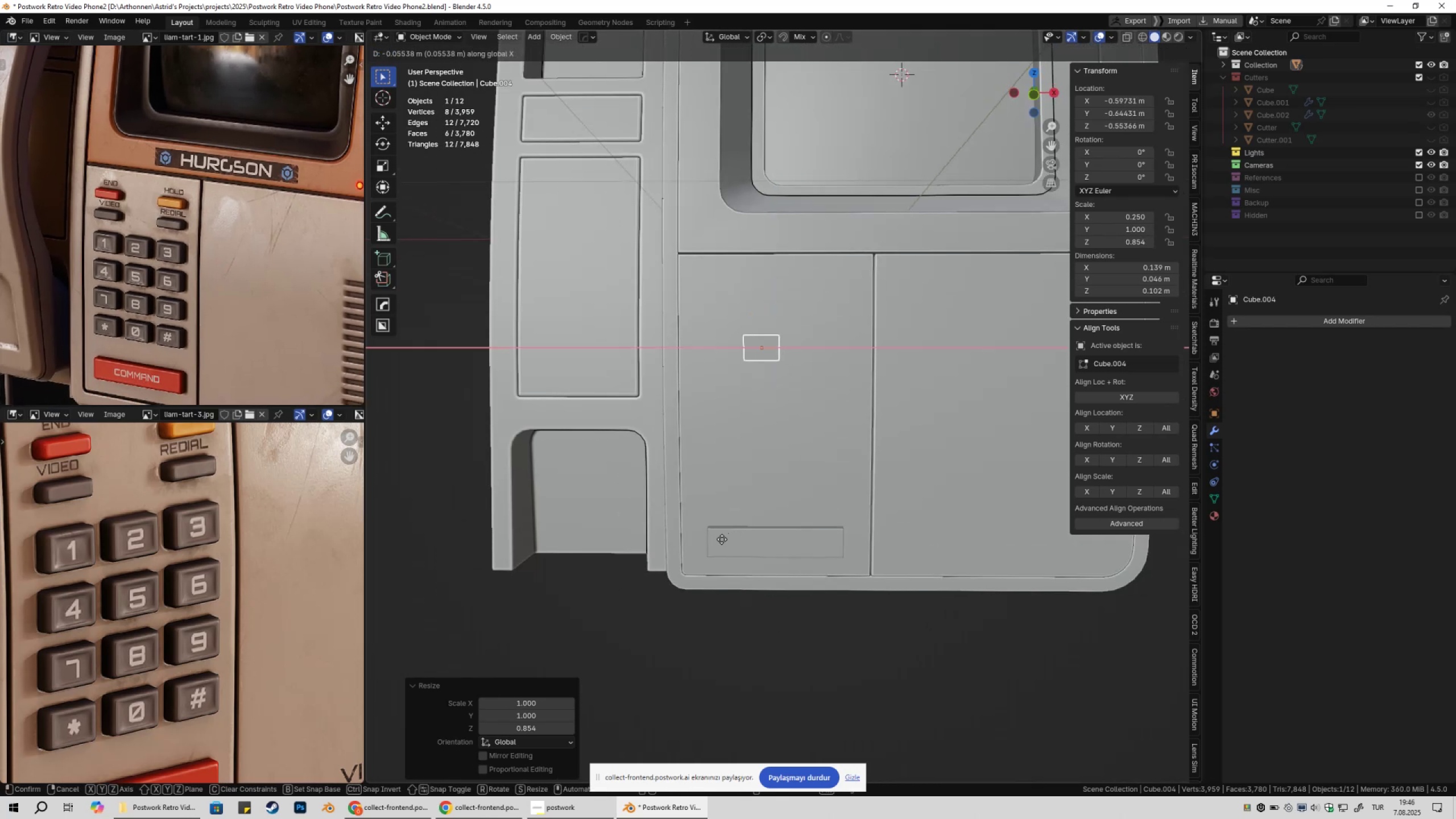 
hold_key(key=ControlLeft, duration=0.52)
left_click([713, 535])
 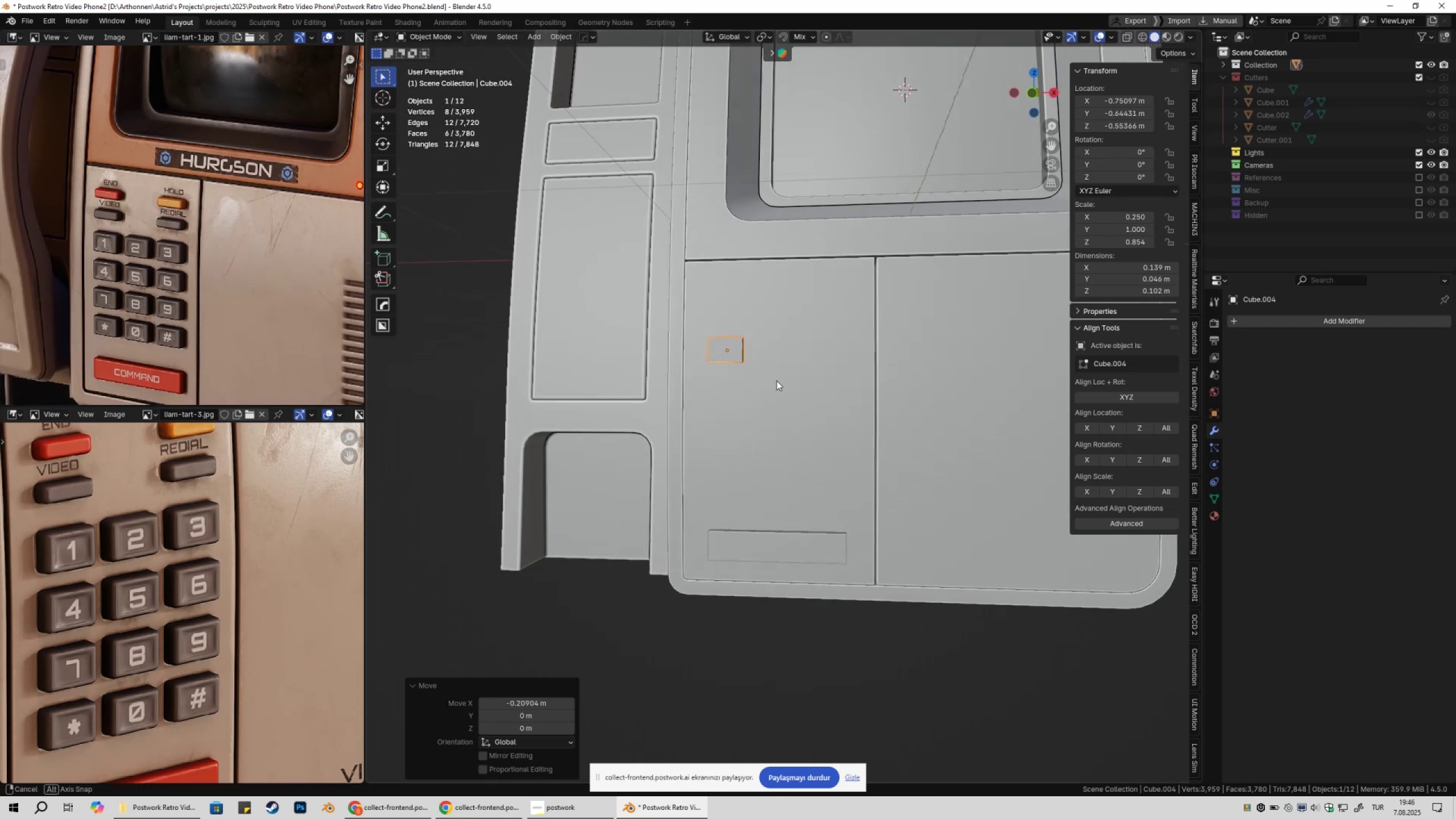 
key(Q)
 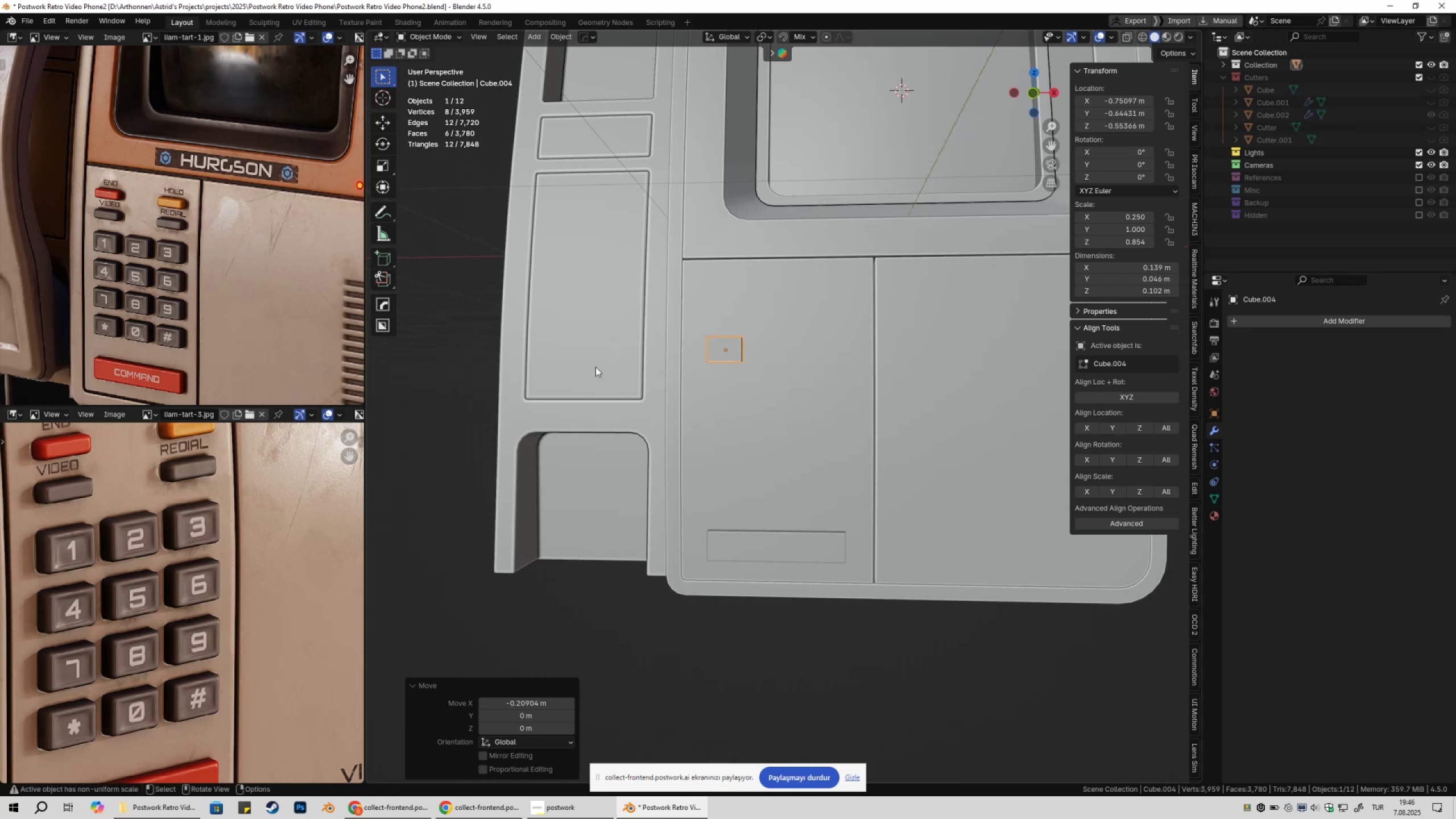 
key(Control+ControlLeft)
 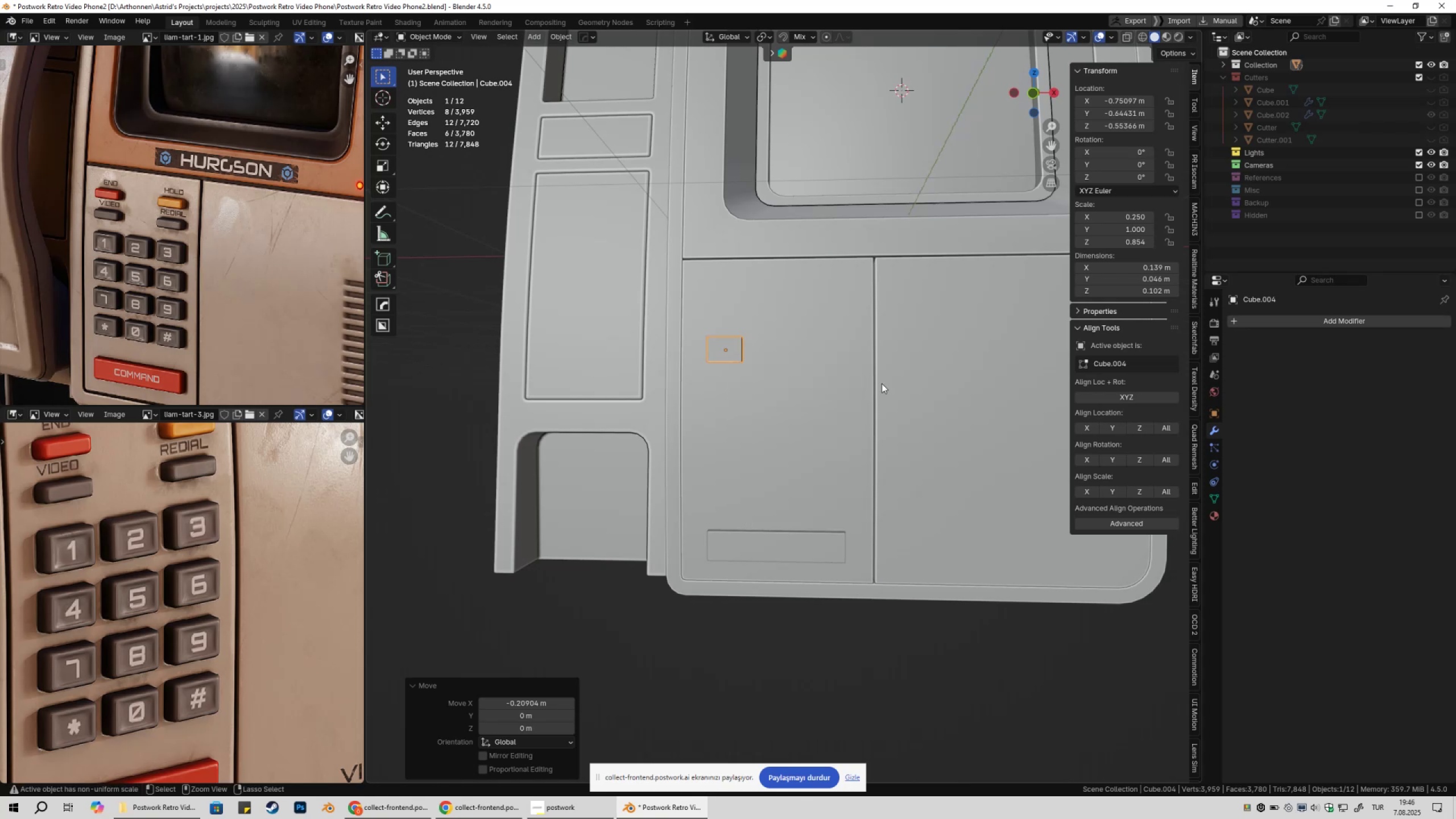 
key(Control+A)
 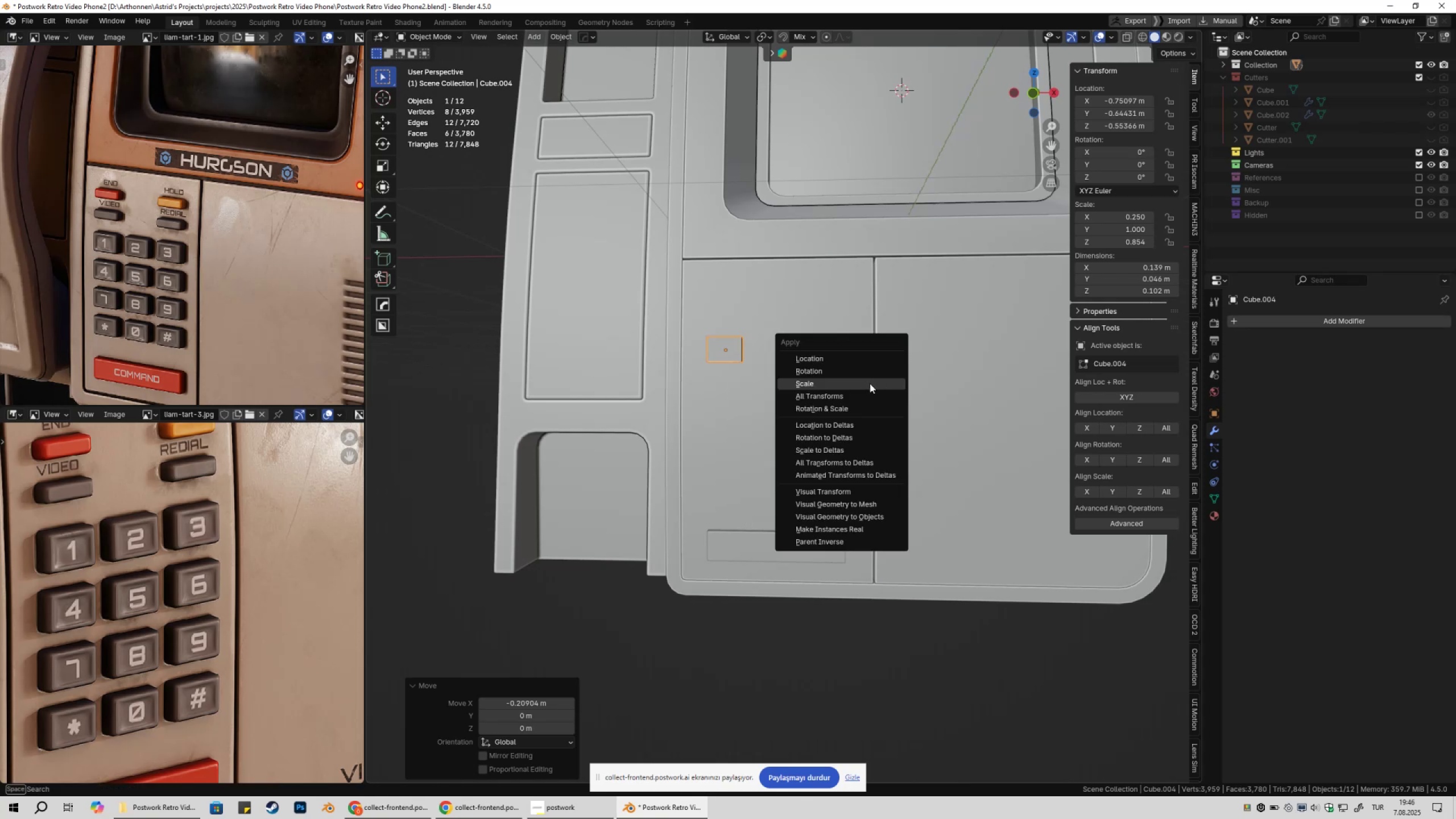 
left_click([870, 384])
 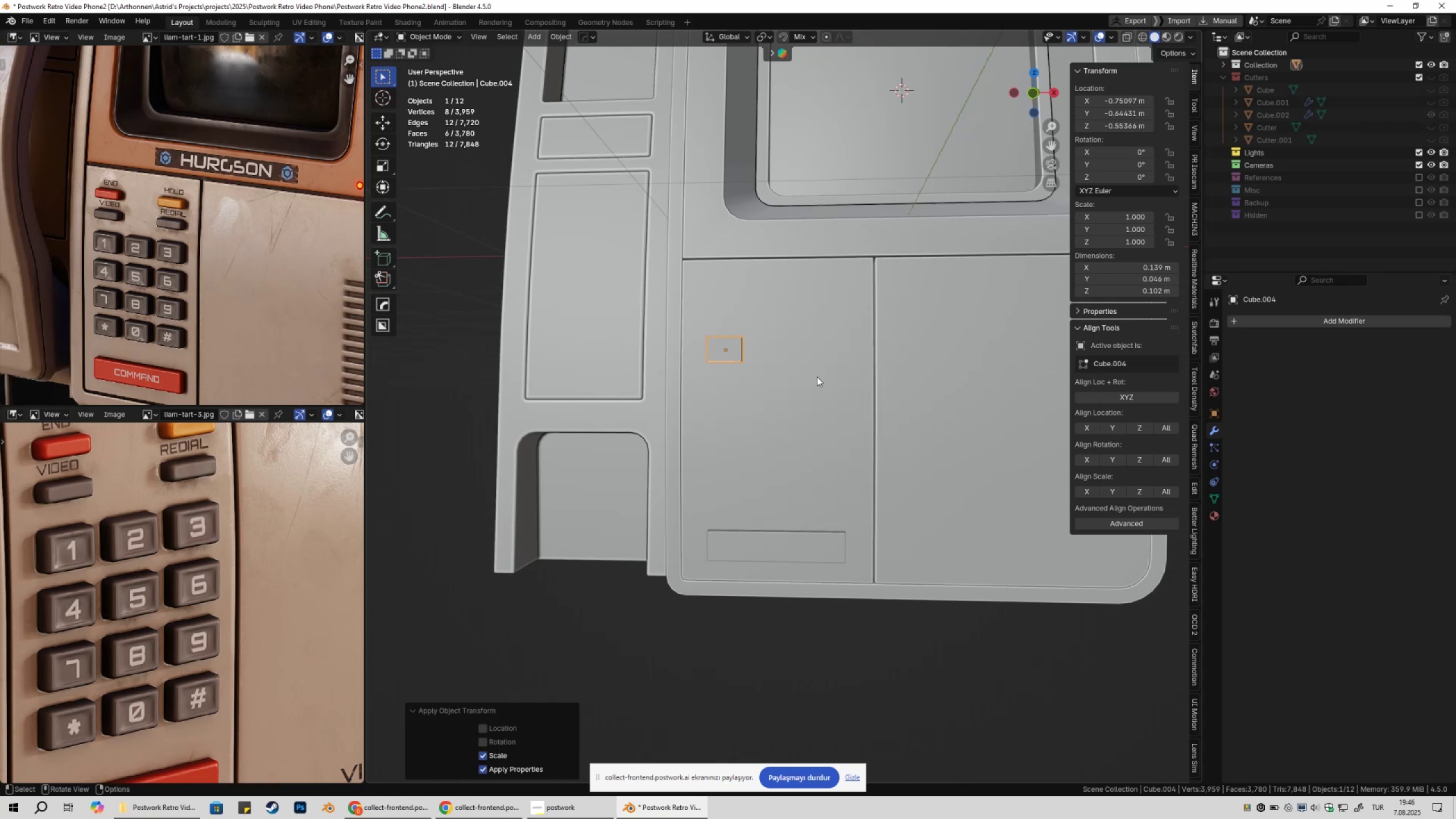 
key(Q)
 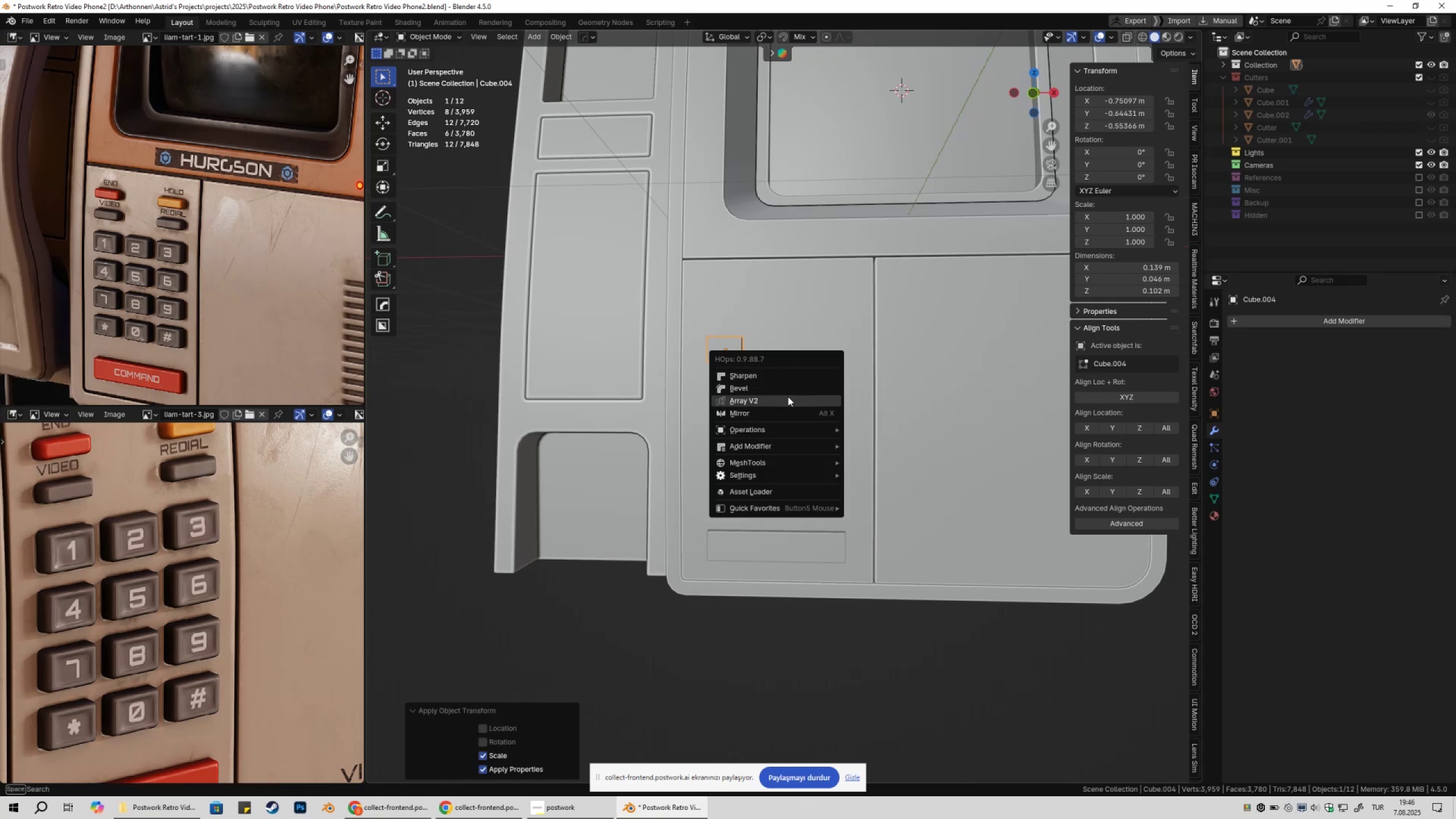 
left_click([781, 400])
 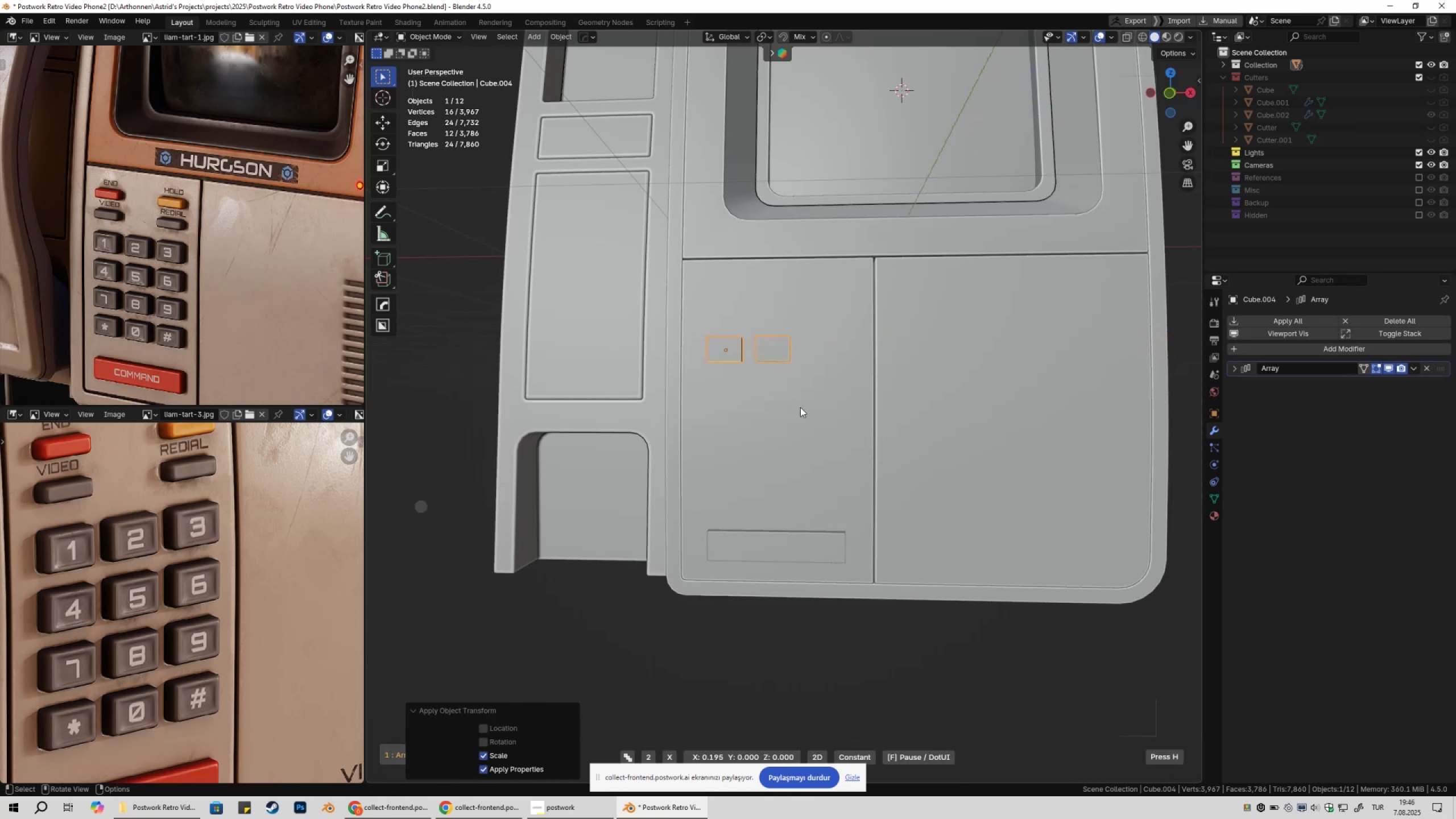 
scroll: coordinate [800, 408], scroll_direction: up, amount: 1.0
 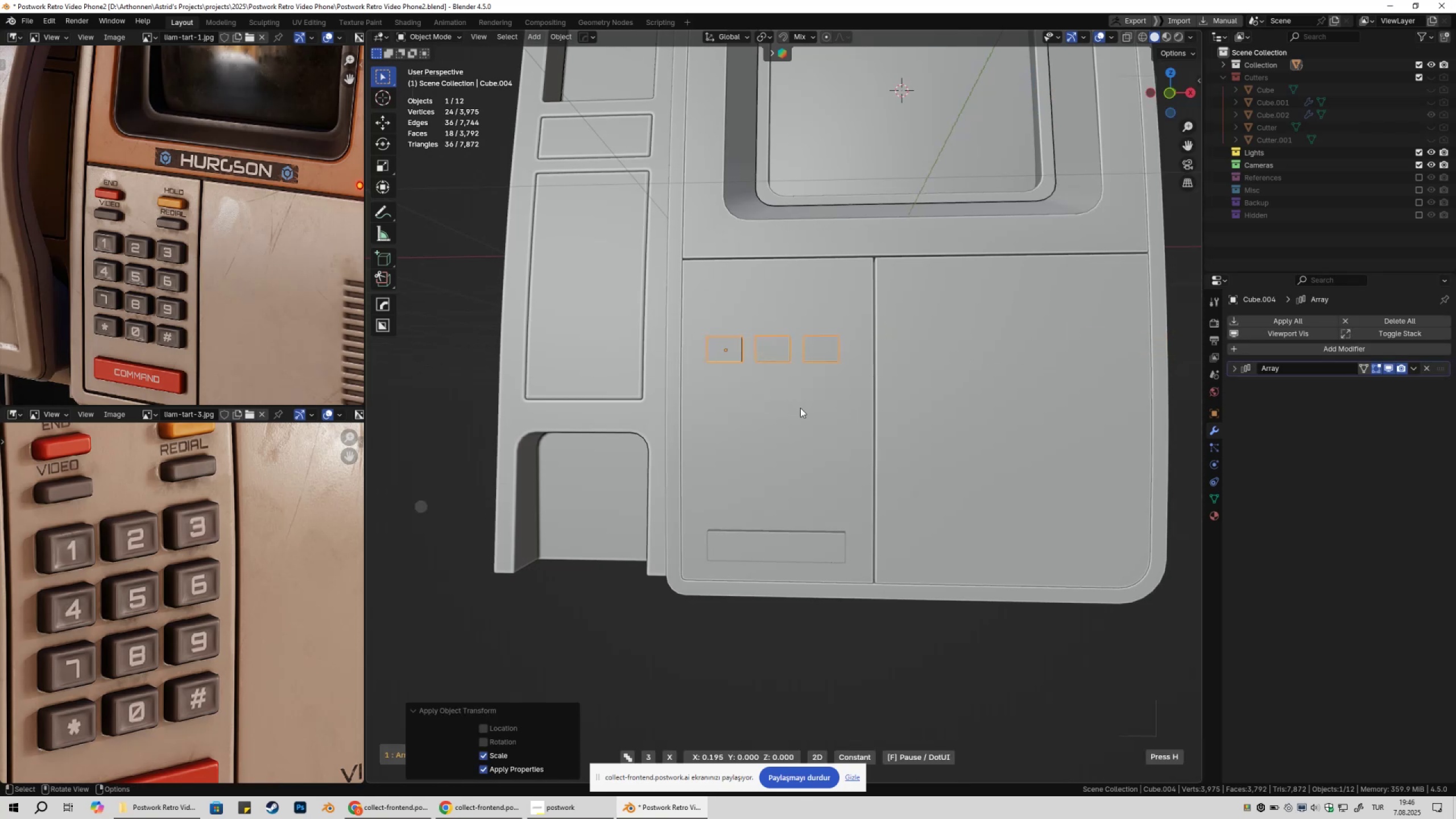 
hold_key(key=ShiftLeft, duration=1.52)
 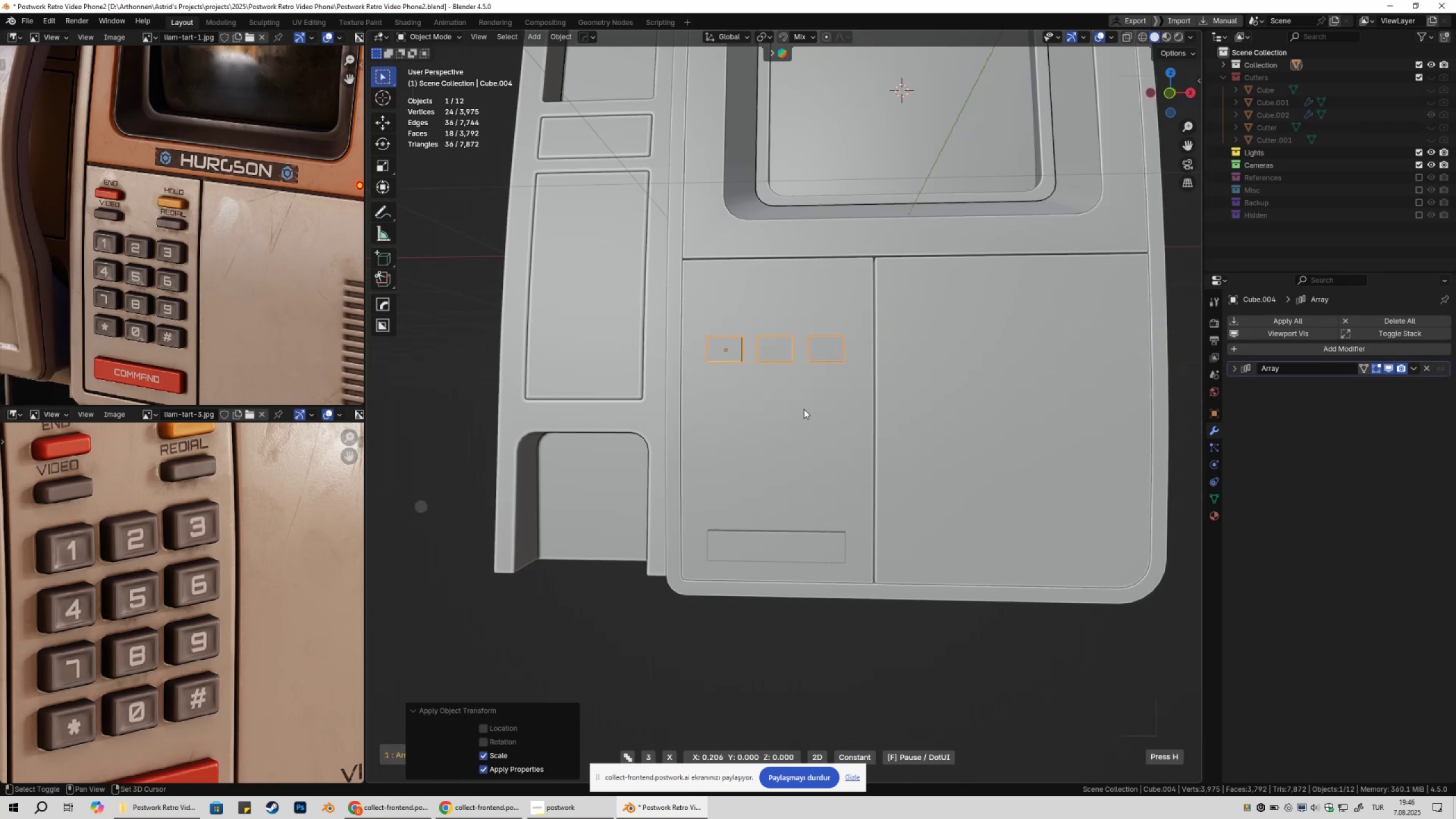 
hold_key(key=ShiftLeft, duration=1.52)
 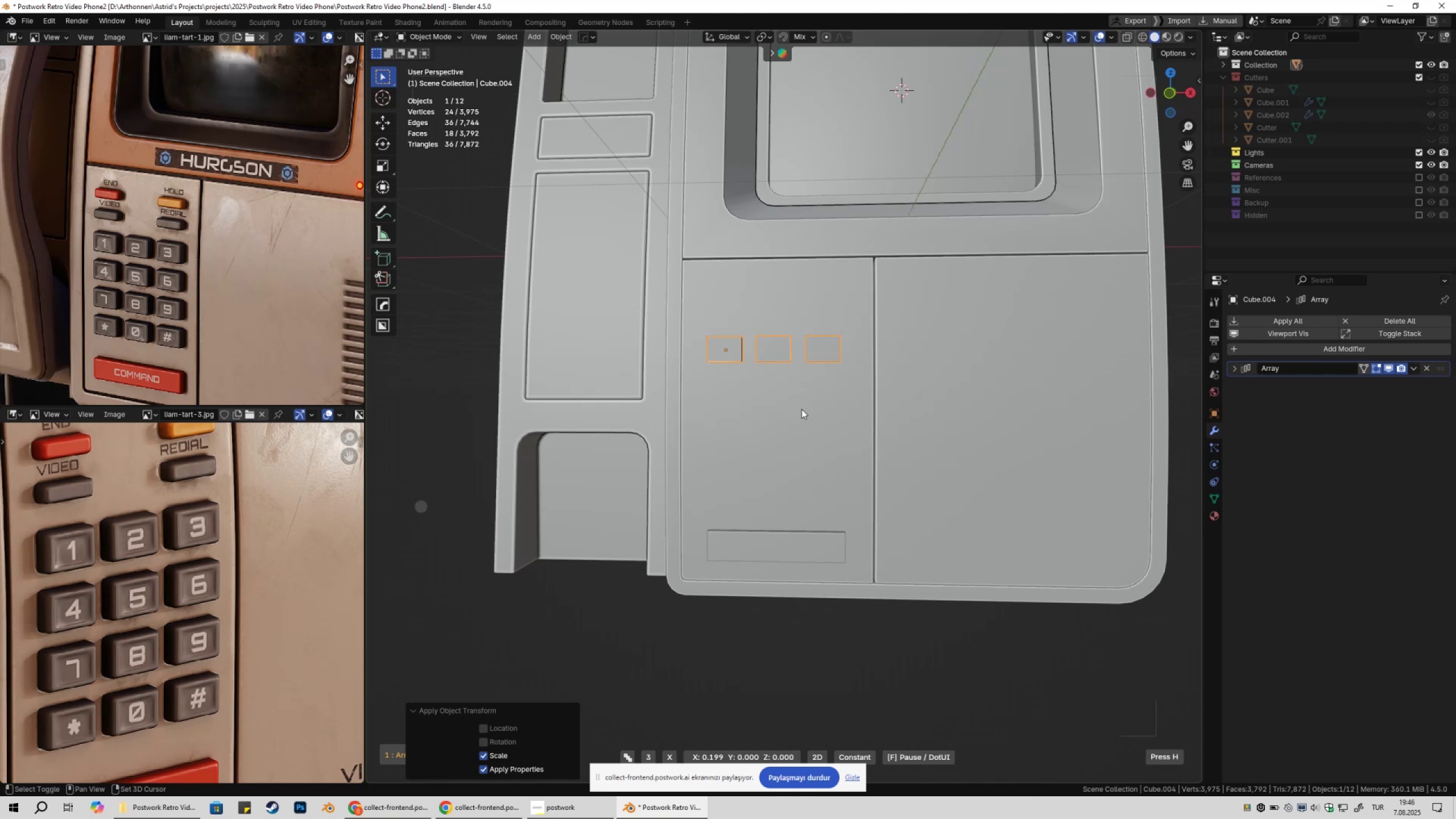 
hold_key(key=ShiftLeft, duration=1.35)
left_click([801, 409])
 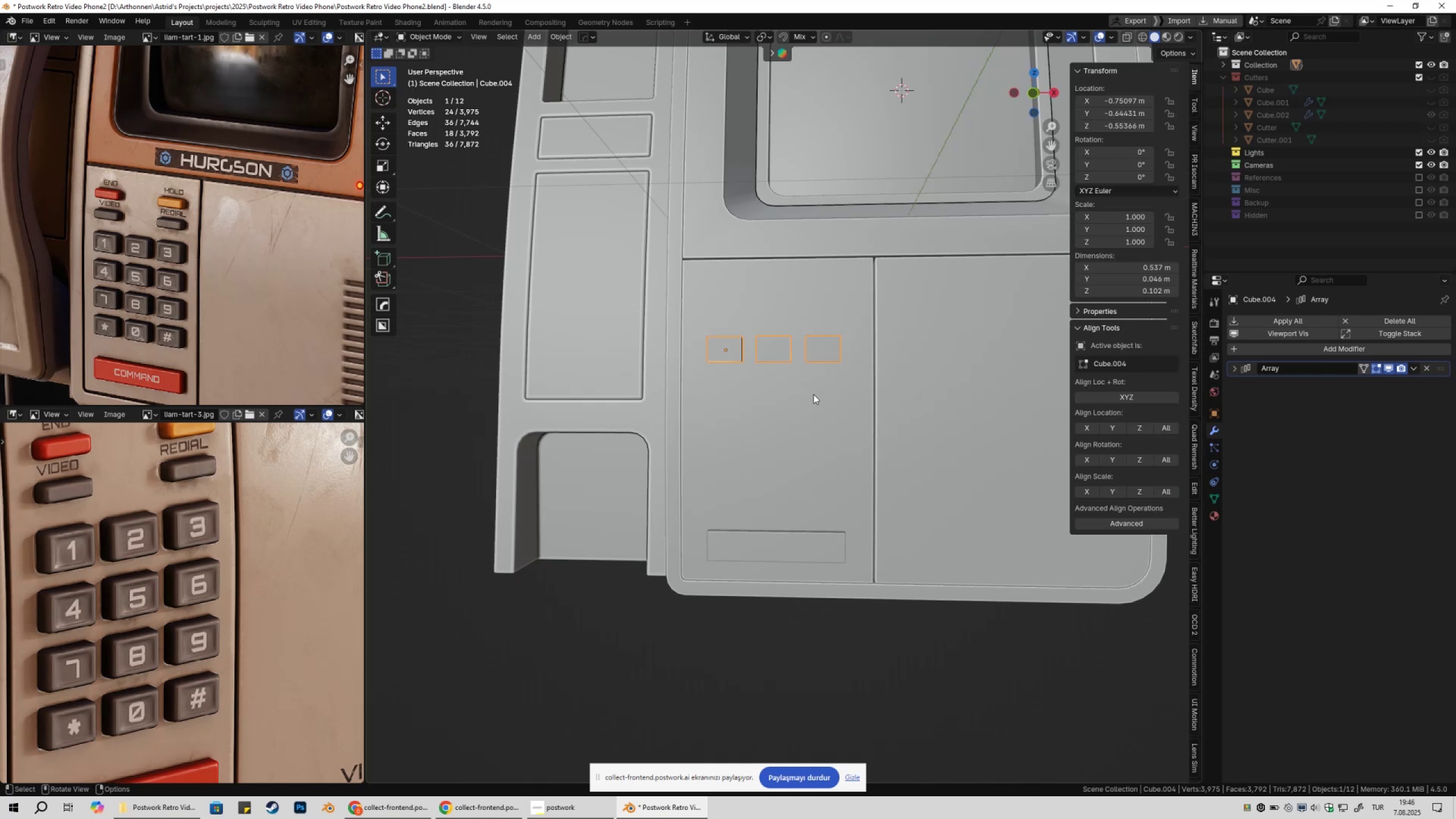 
key(Q)
 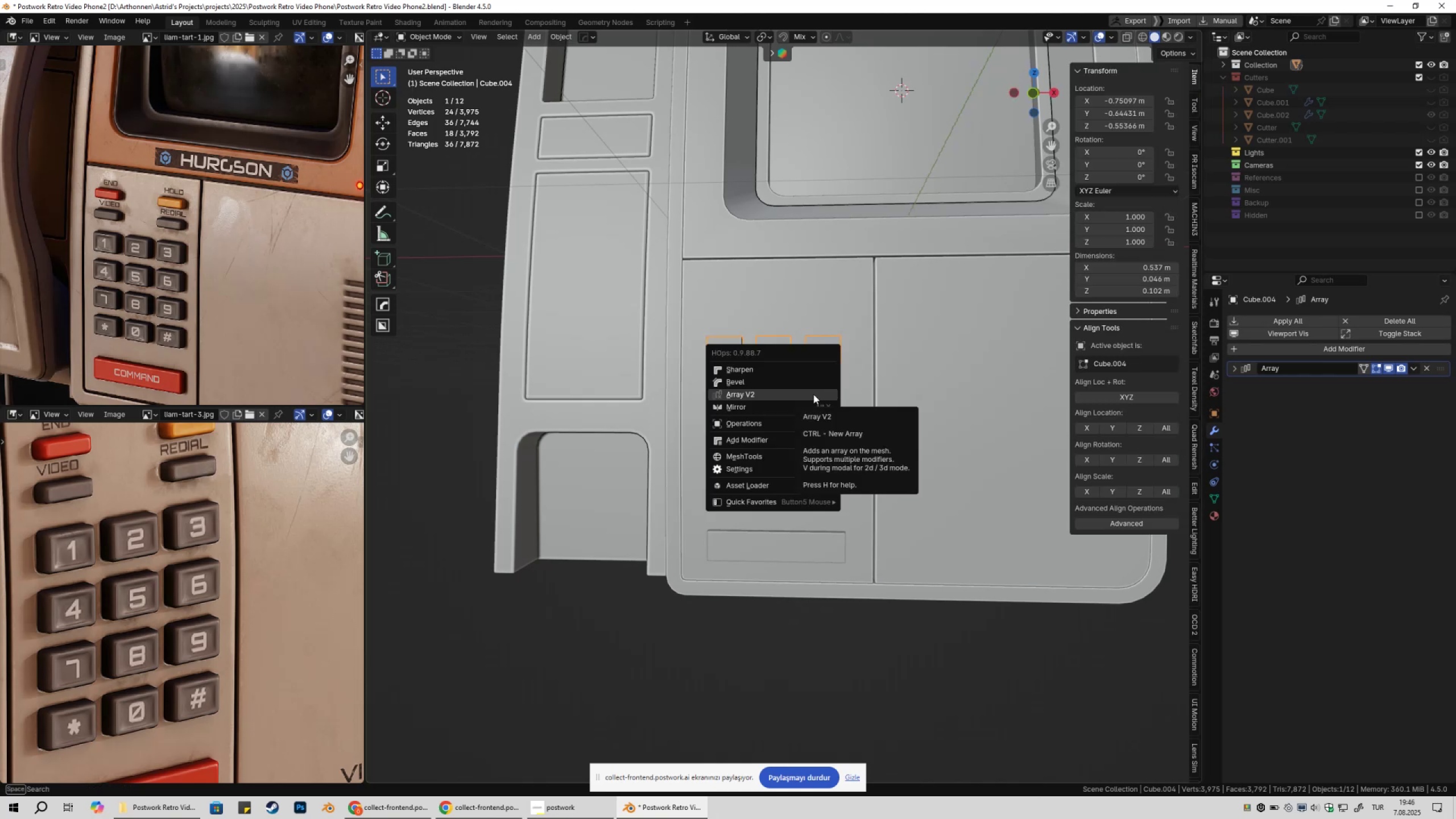 
hold_key(key=ControlLeft, duration=0.42)
left_click([813, 394])
 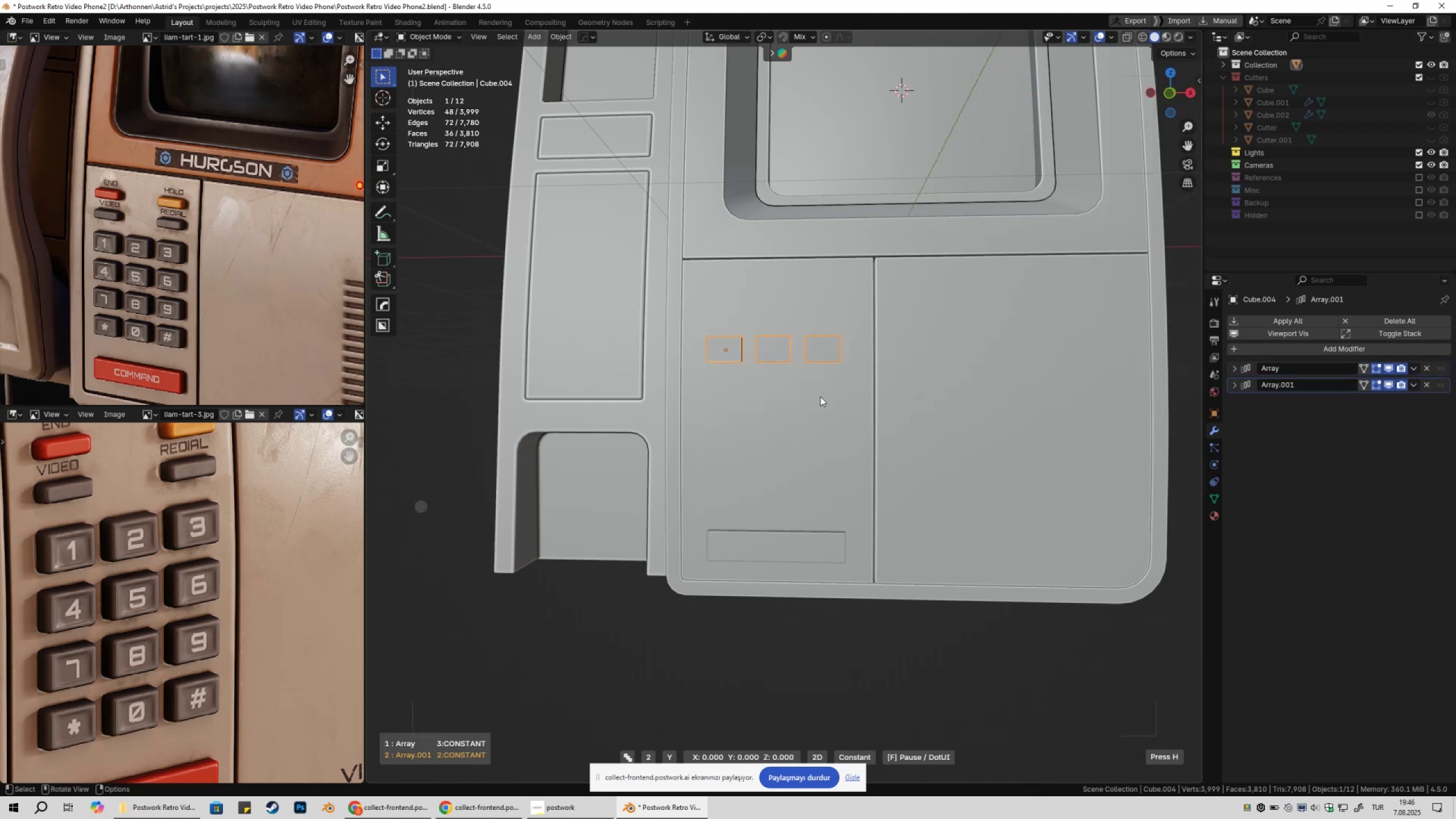 
key(X)
 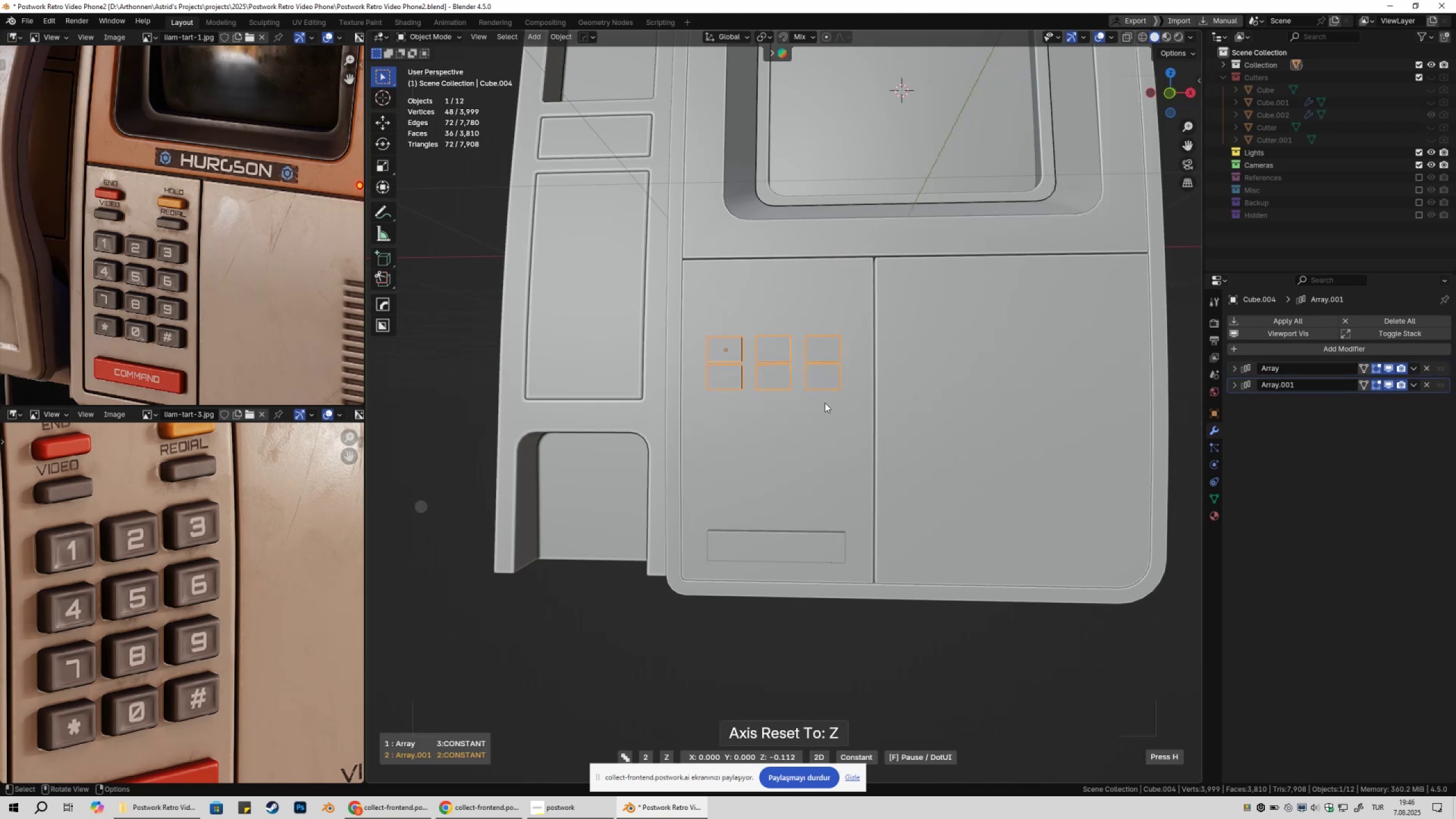 
scroll: coordinate [825, 403], scroll_direction: up, amount: 2.0
 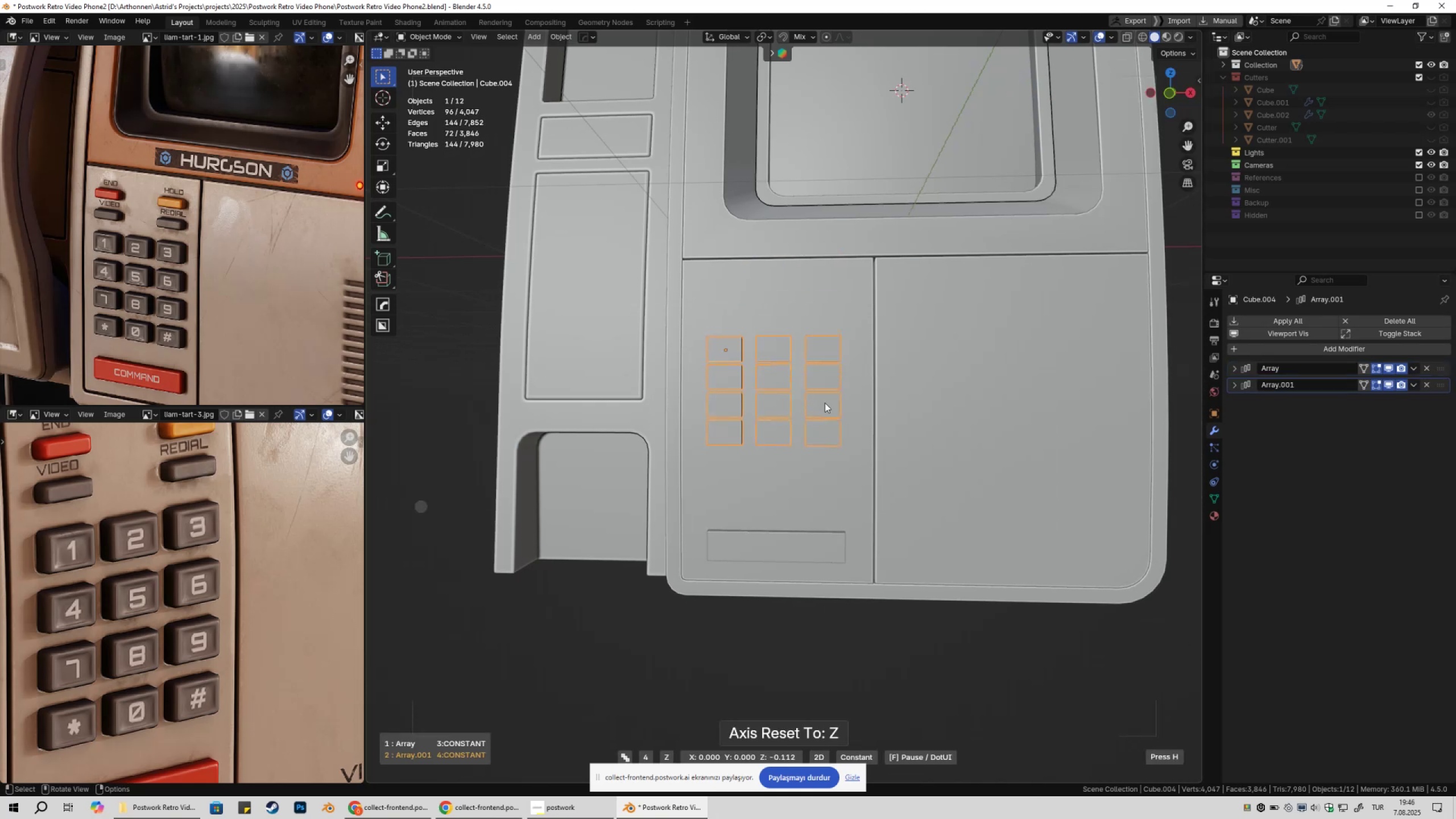 
hold_key(key=ShiftLeft, duration=1.54)
 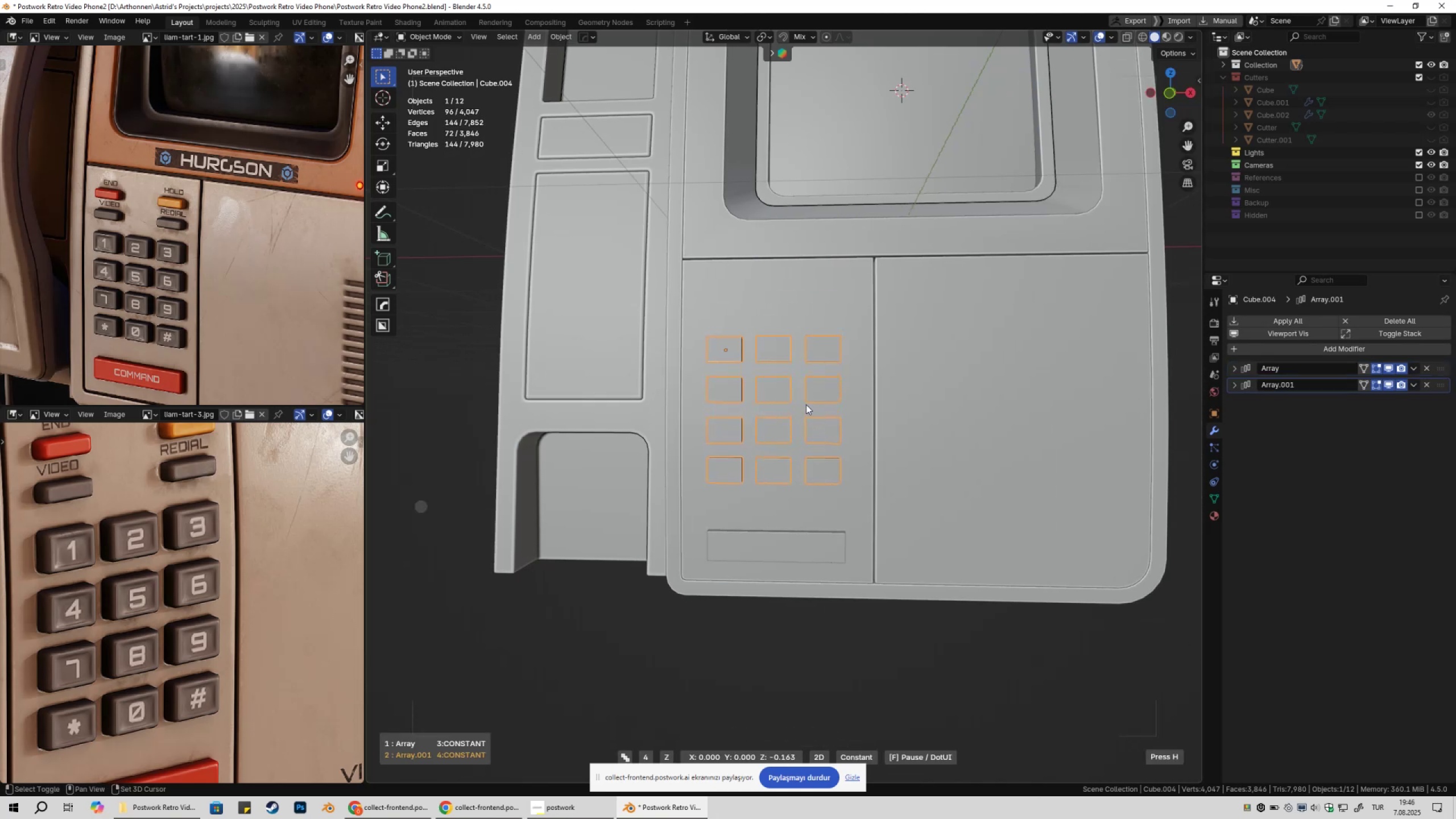 
hold_key(key=ShiftLeft, duration=1.51)
 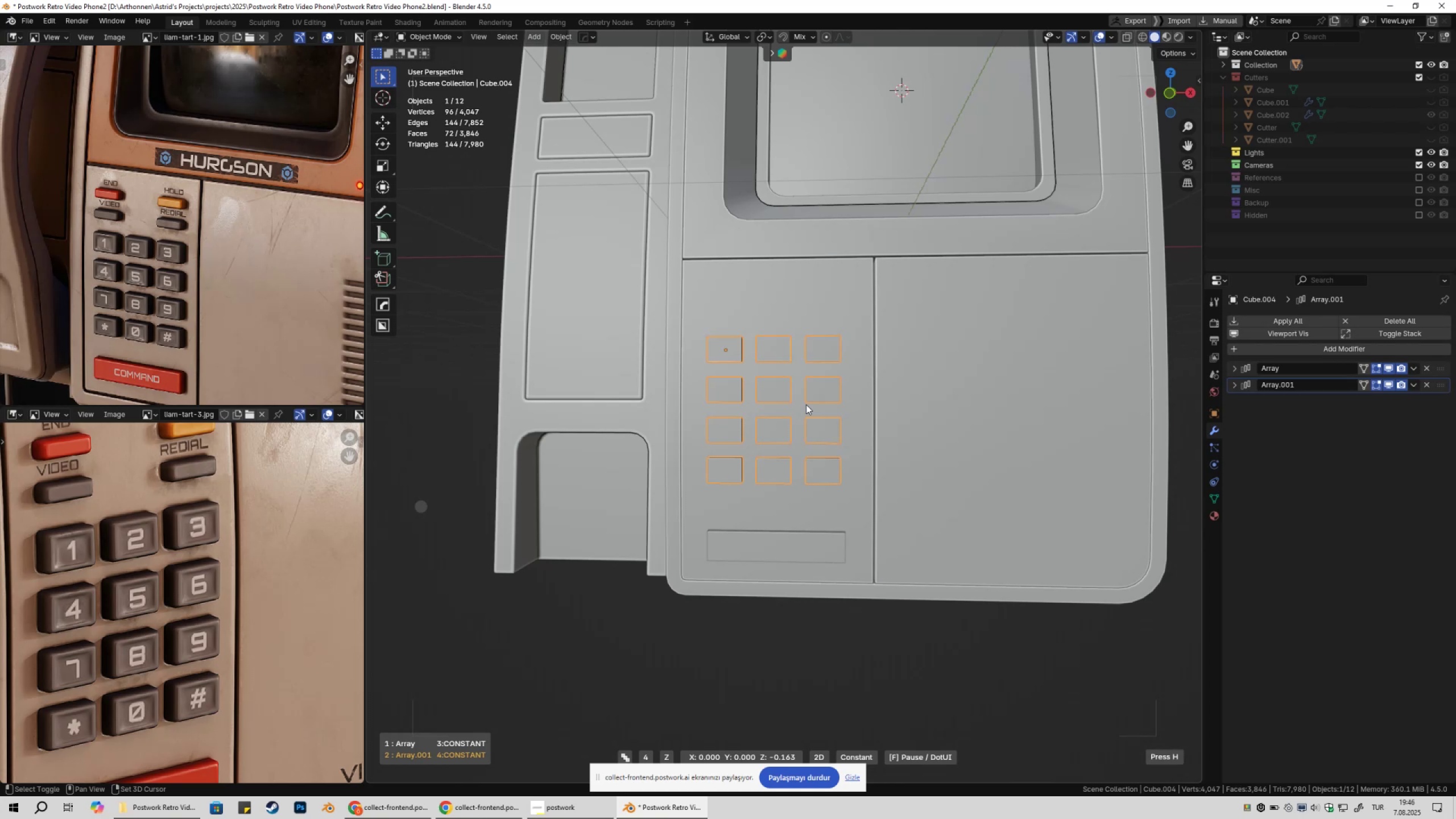 
hold_key(key=ShiftLeft, duration=1.52)
 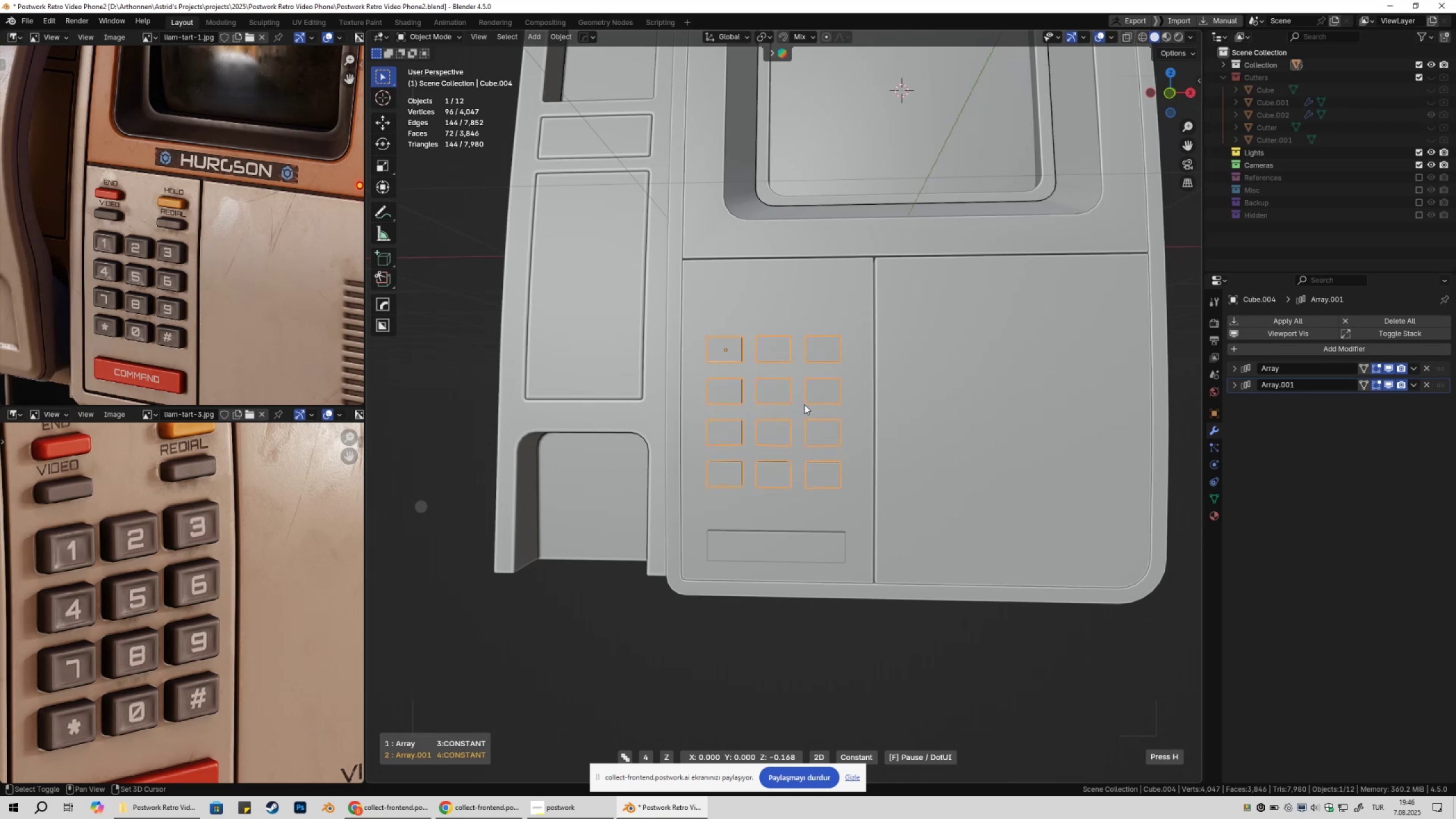 
hold_key(key=ShiftLeft, duration=0.84)
left_click([804, 404])
 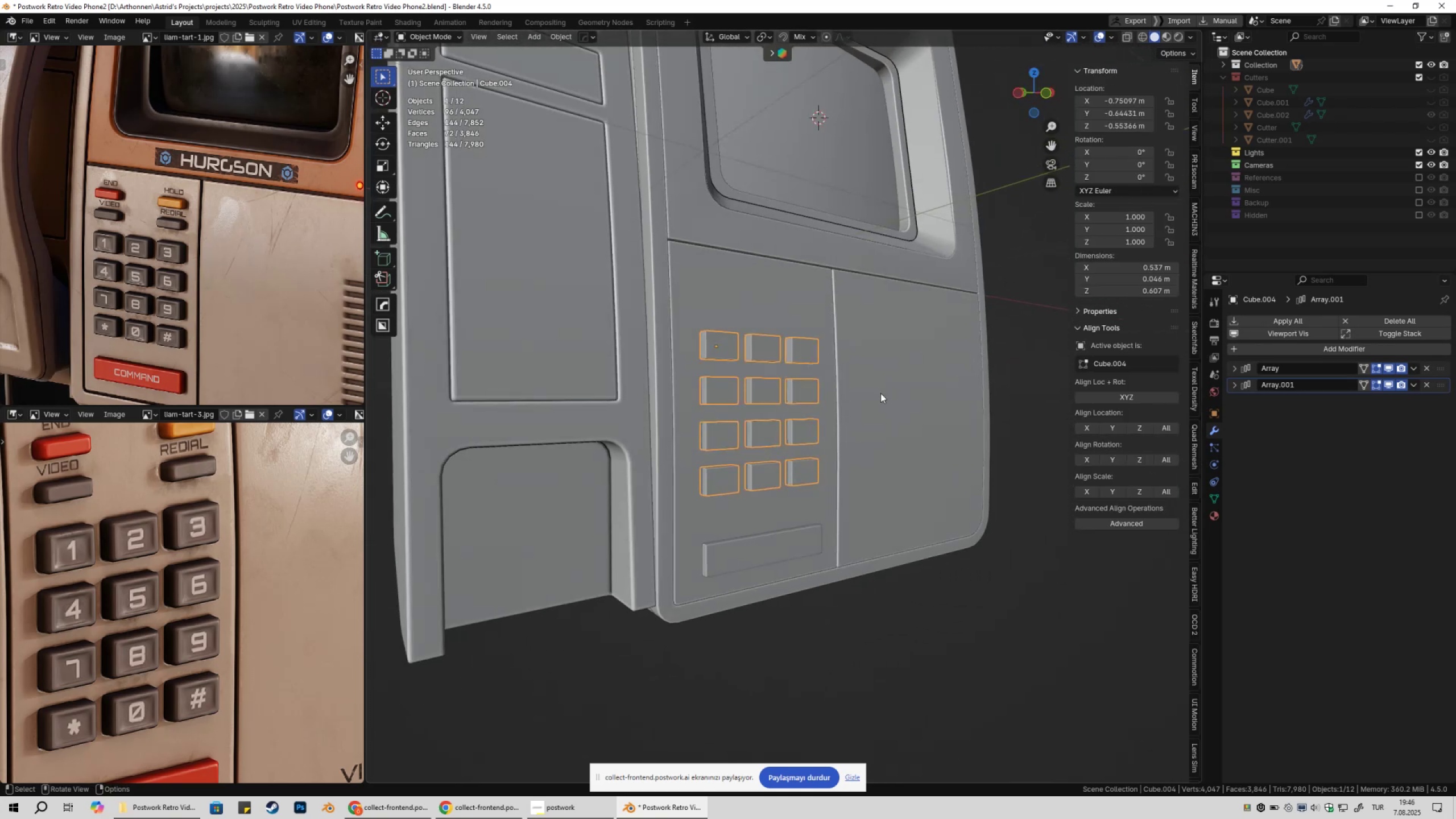 
type(1gz)
 